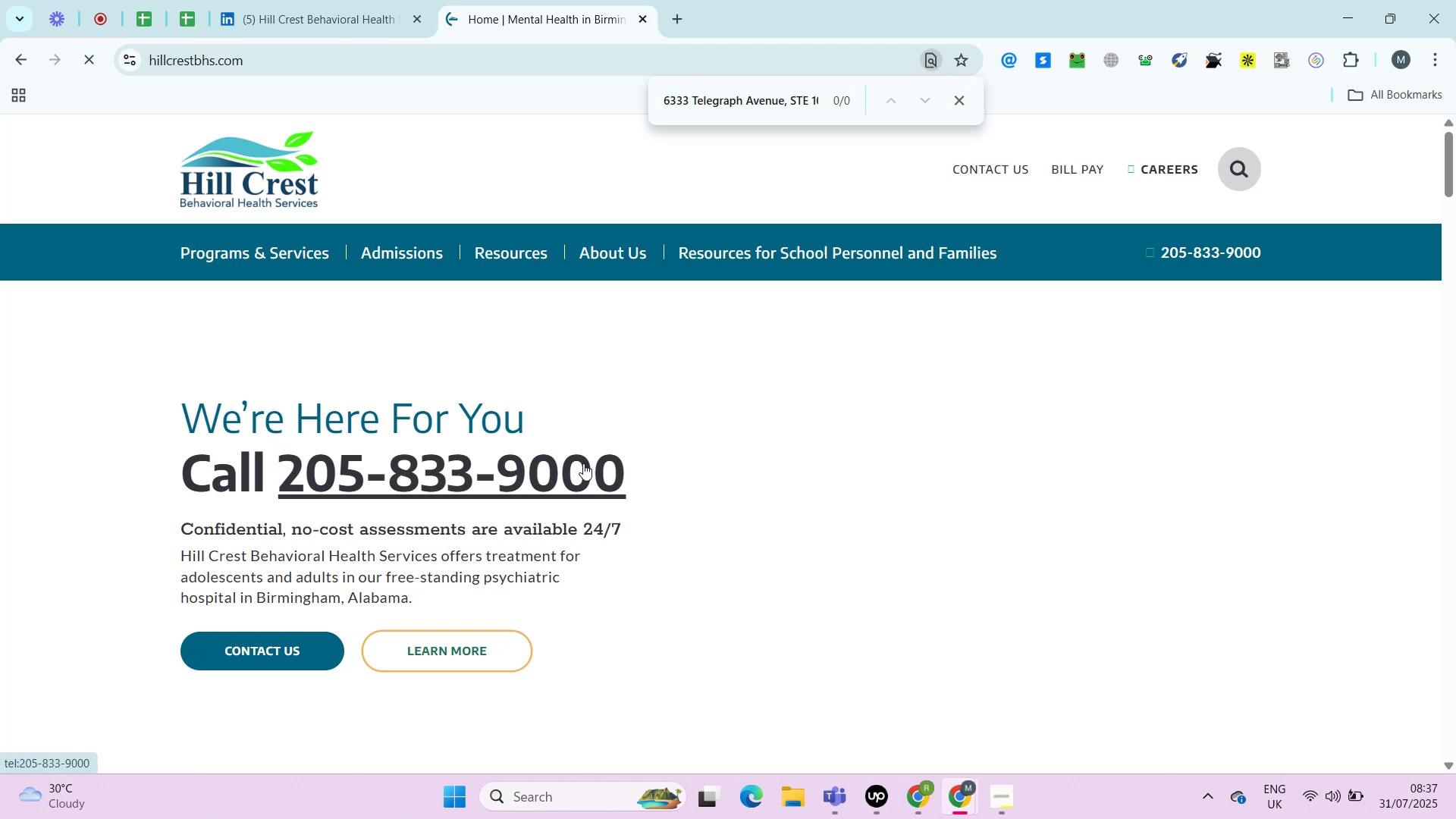 
left_click_drag(start_coordinate=[283, 459], to_coordinate=[559, 477])
 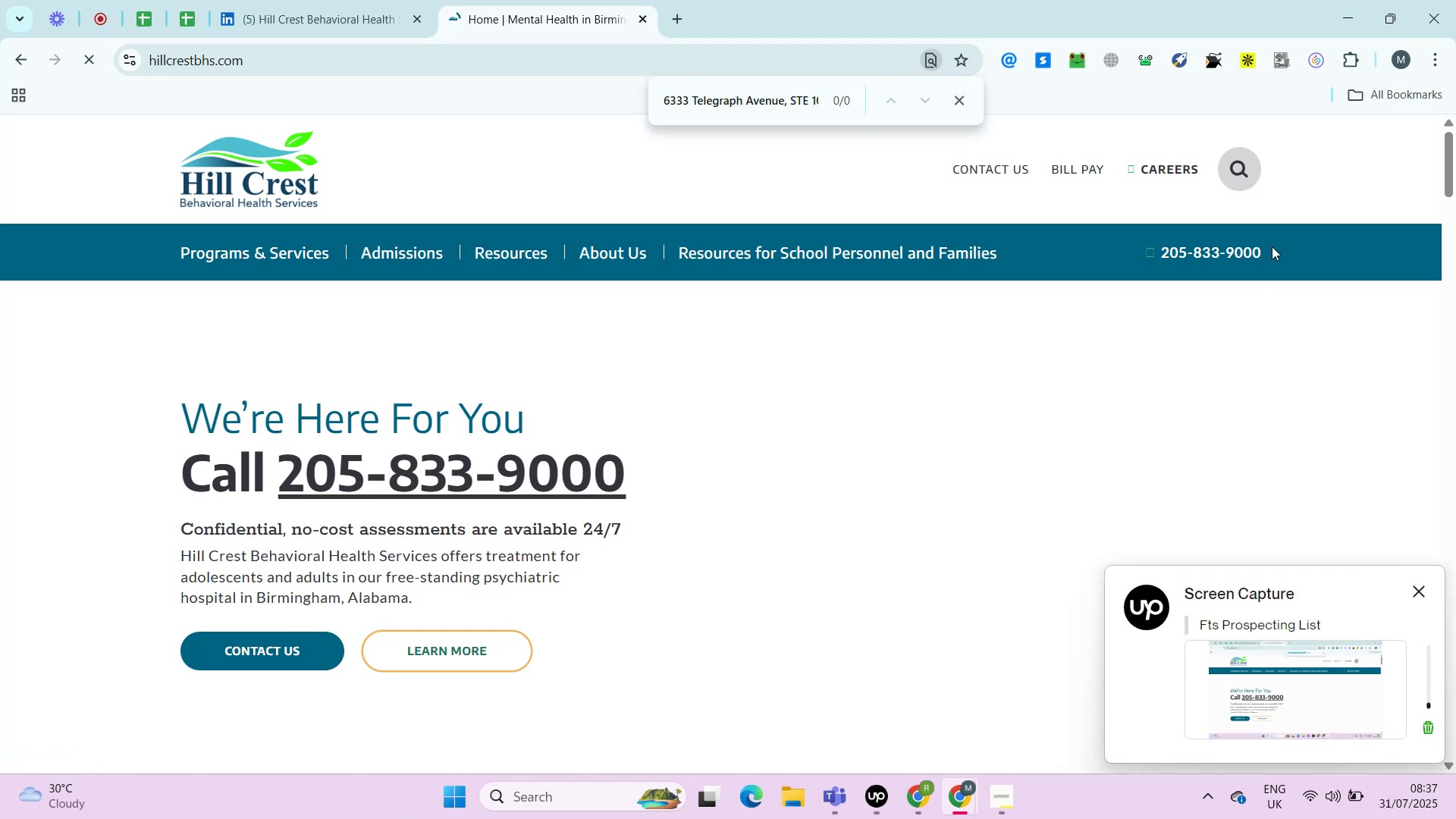 
left_click_drag(start_coordinate=[617, 466], to_coordinate=[404, 466])
 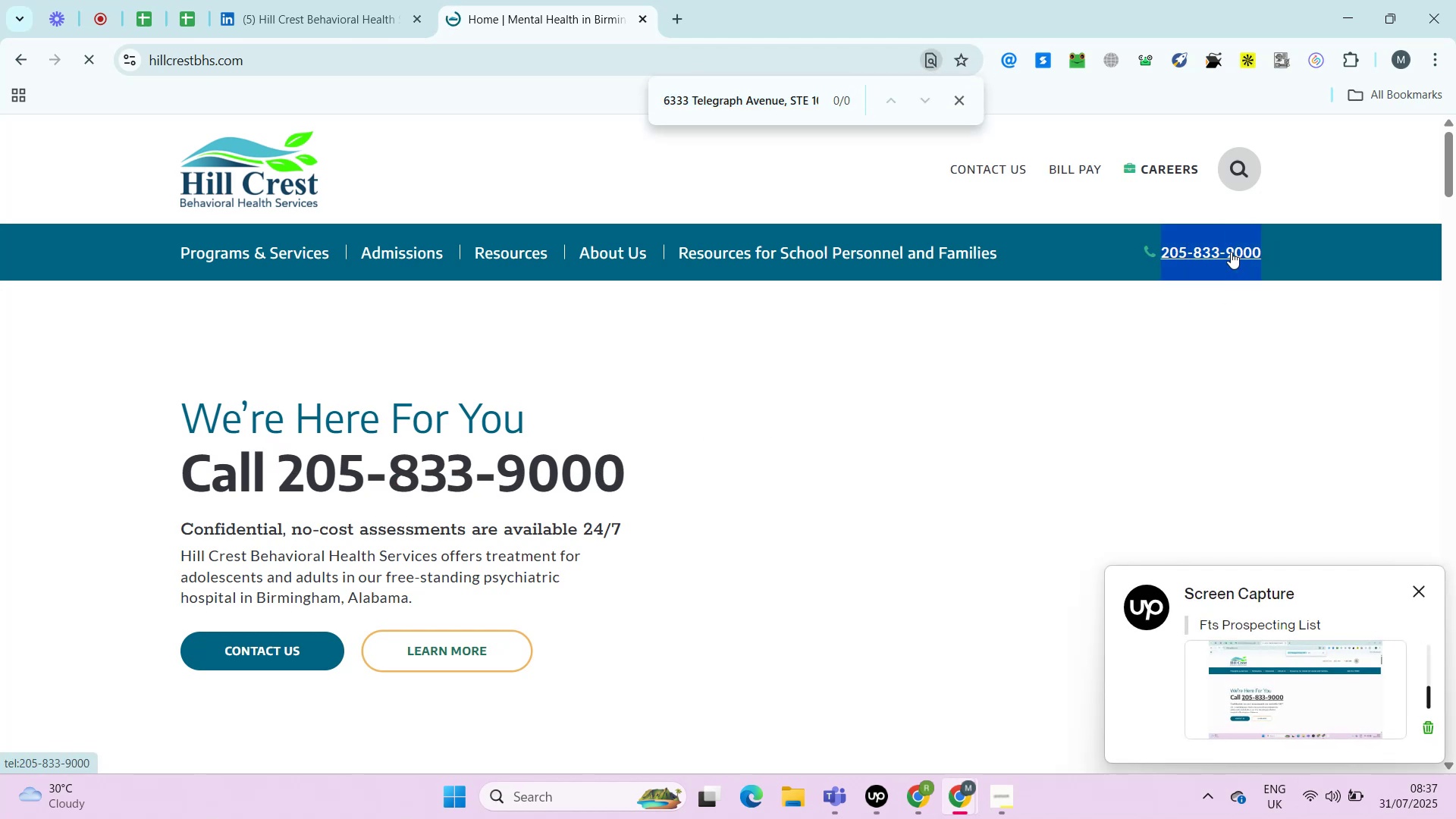 
left_click_drag(start_coordinate=[1272, 246], to_coordinate=[1231, 252])
 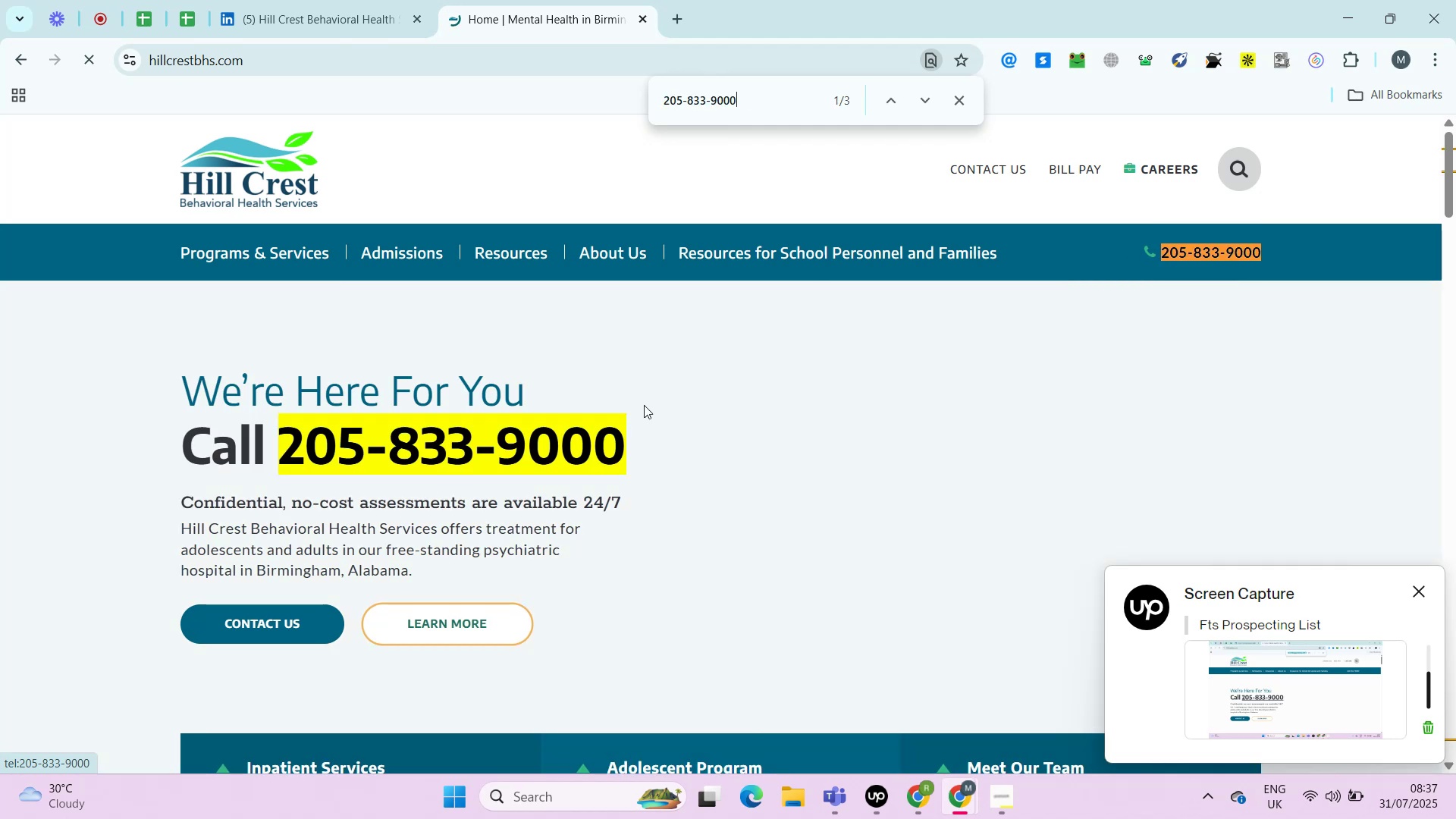 
key(Control+Shift+ArrowRight)
 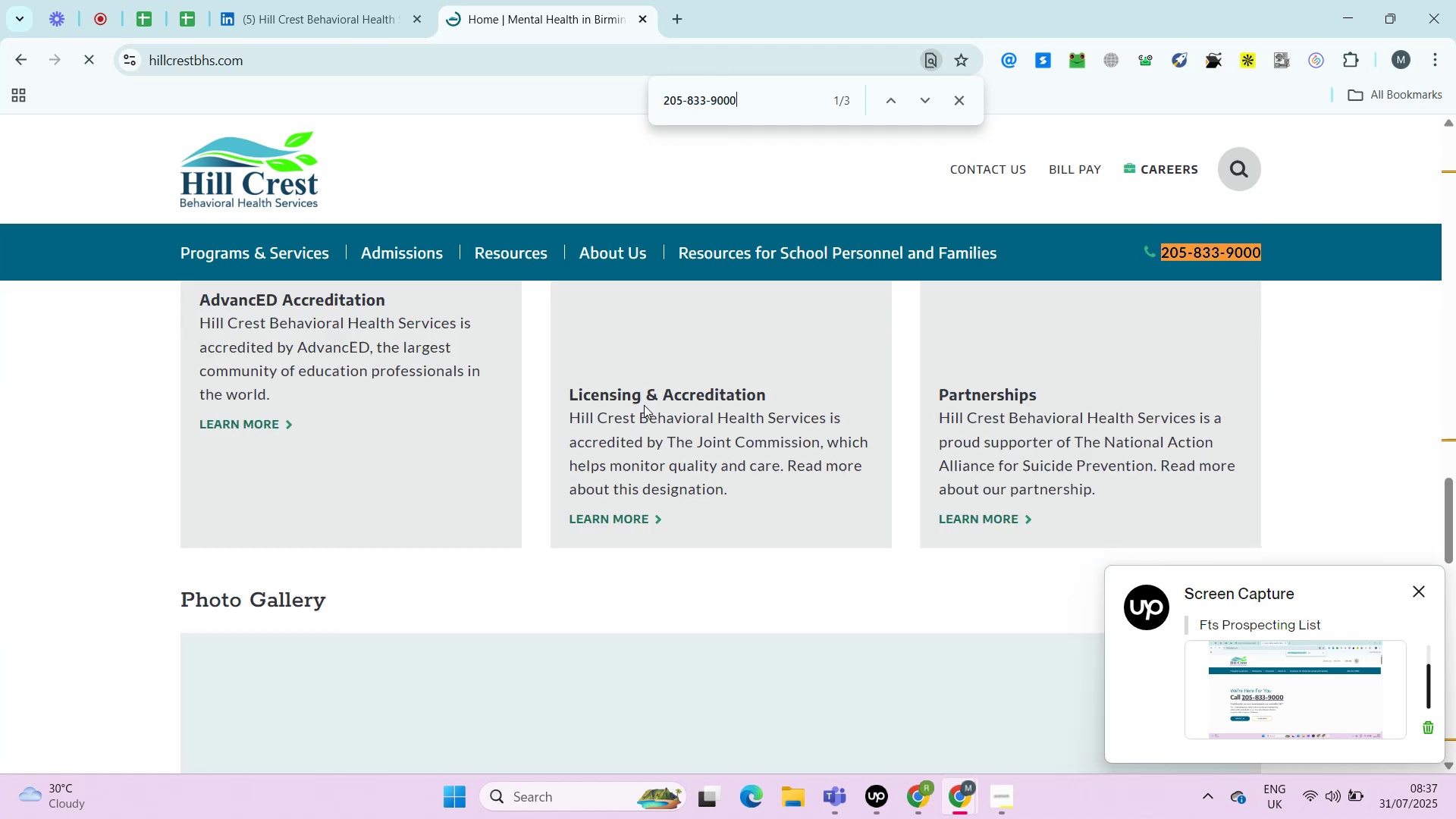 
key(Control+C)
 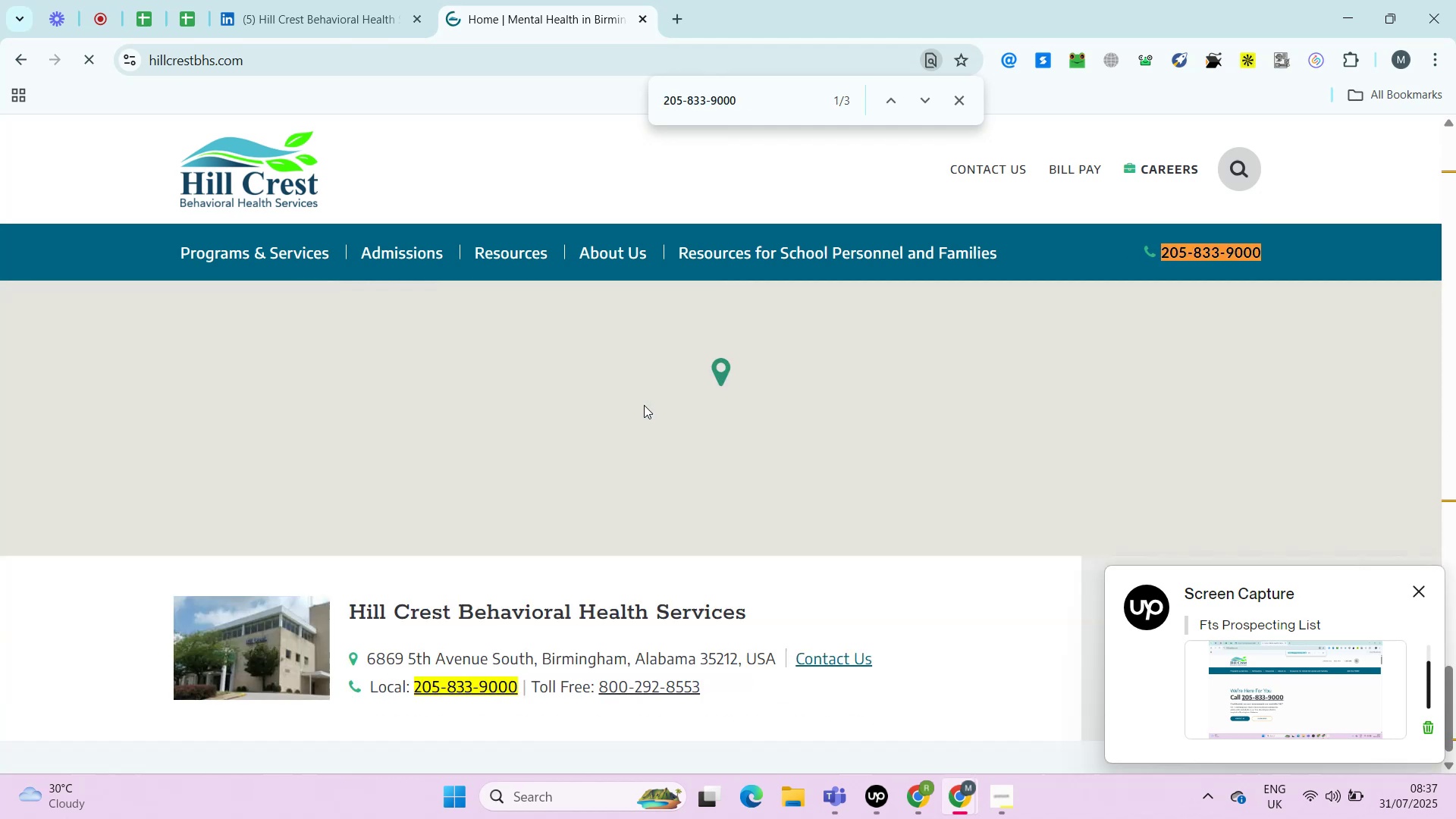 
key(Control+C)
 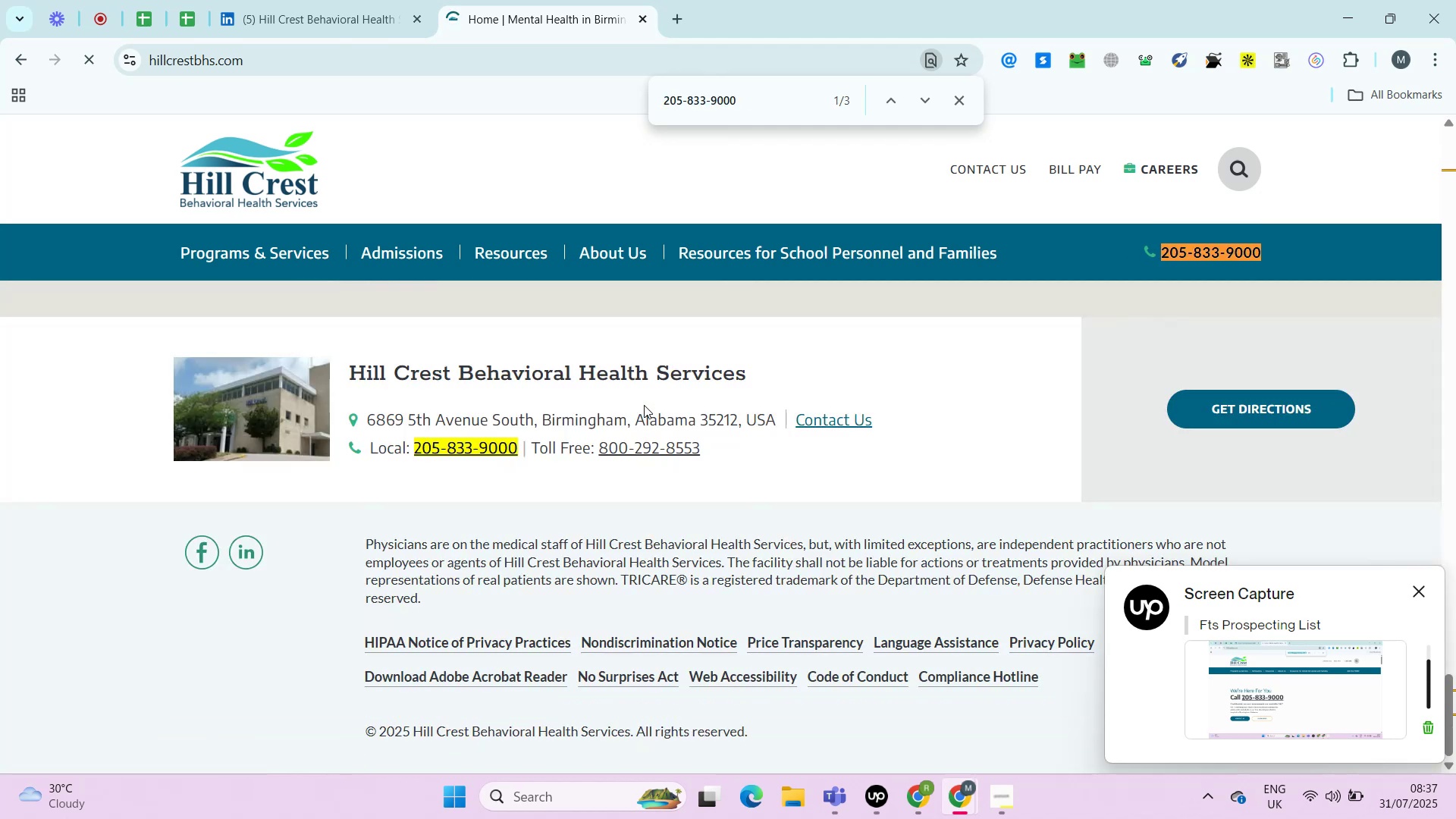 
key(Control+F)
 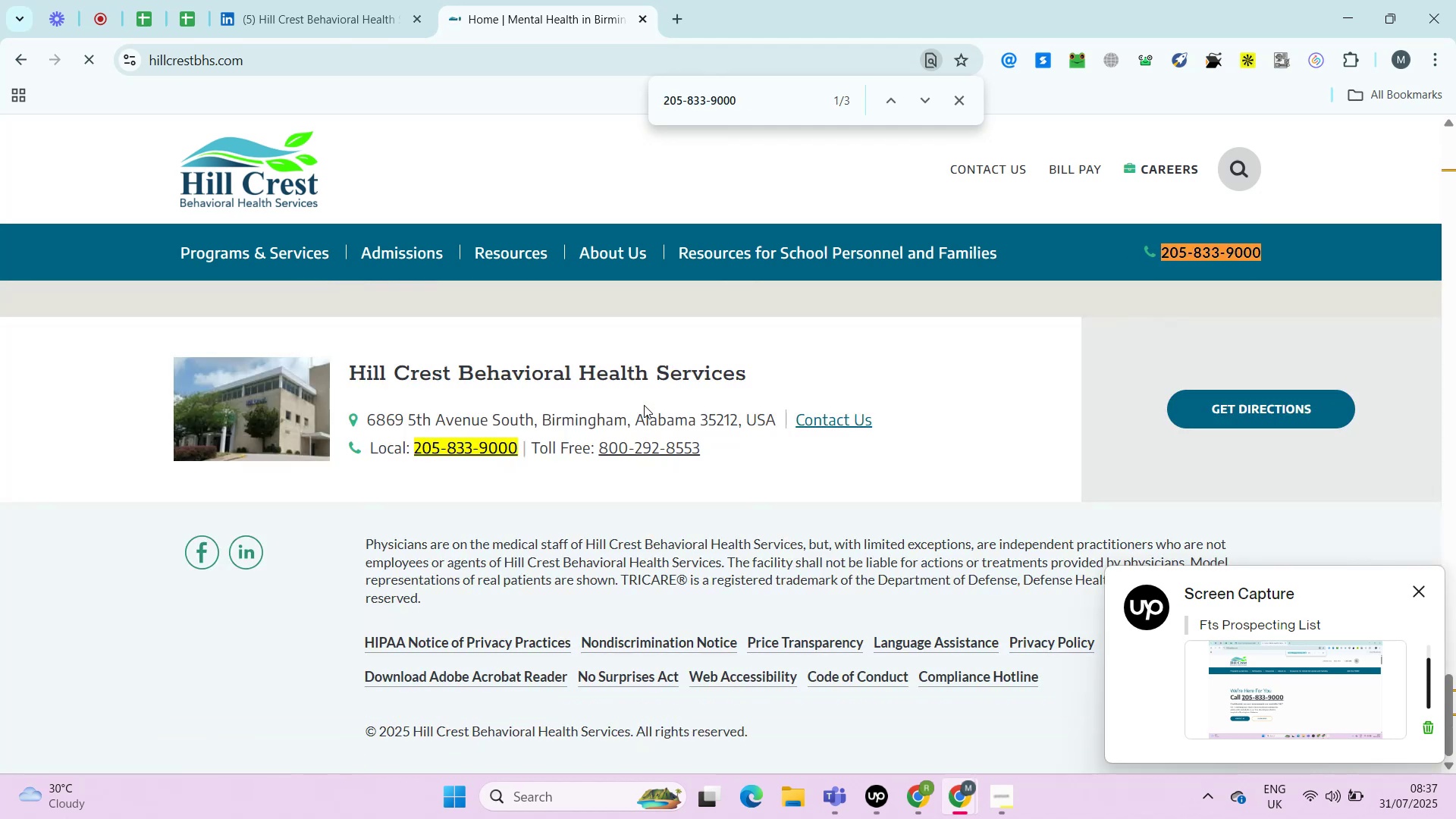 
key(Control+V)
 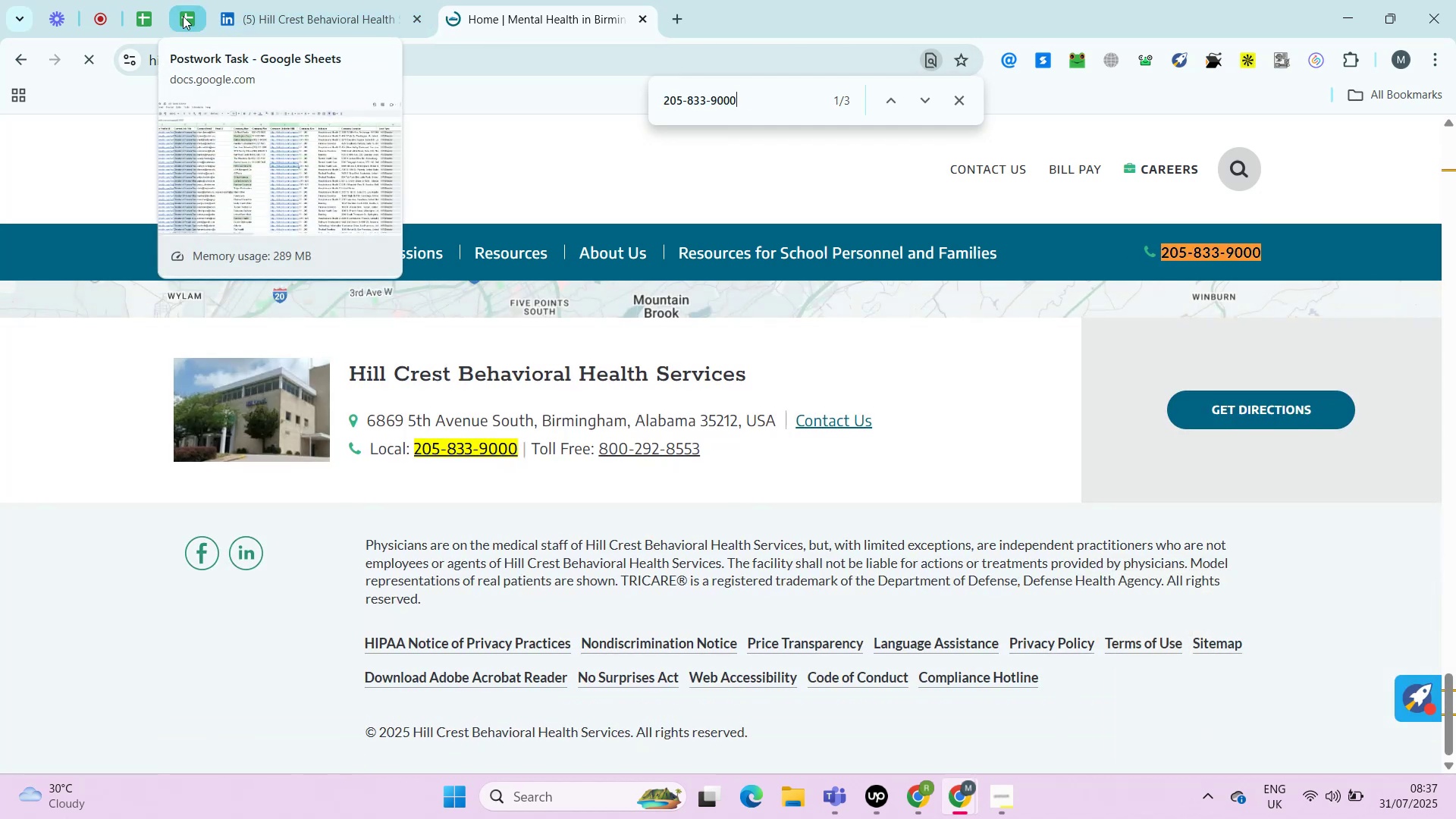 
wait(8.52)
 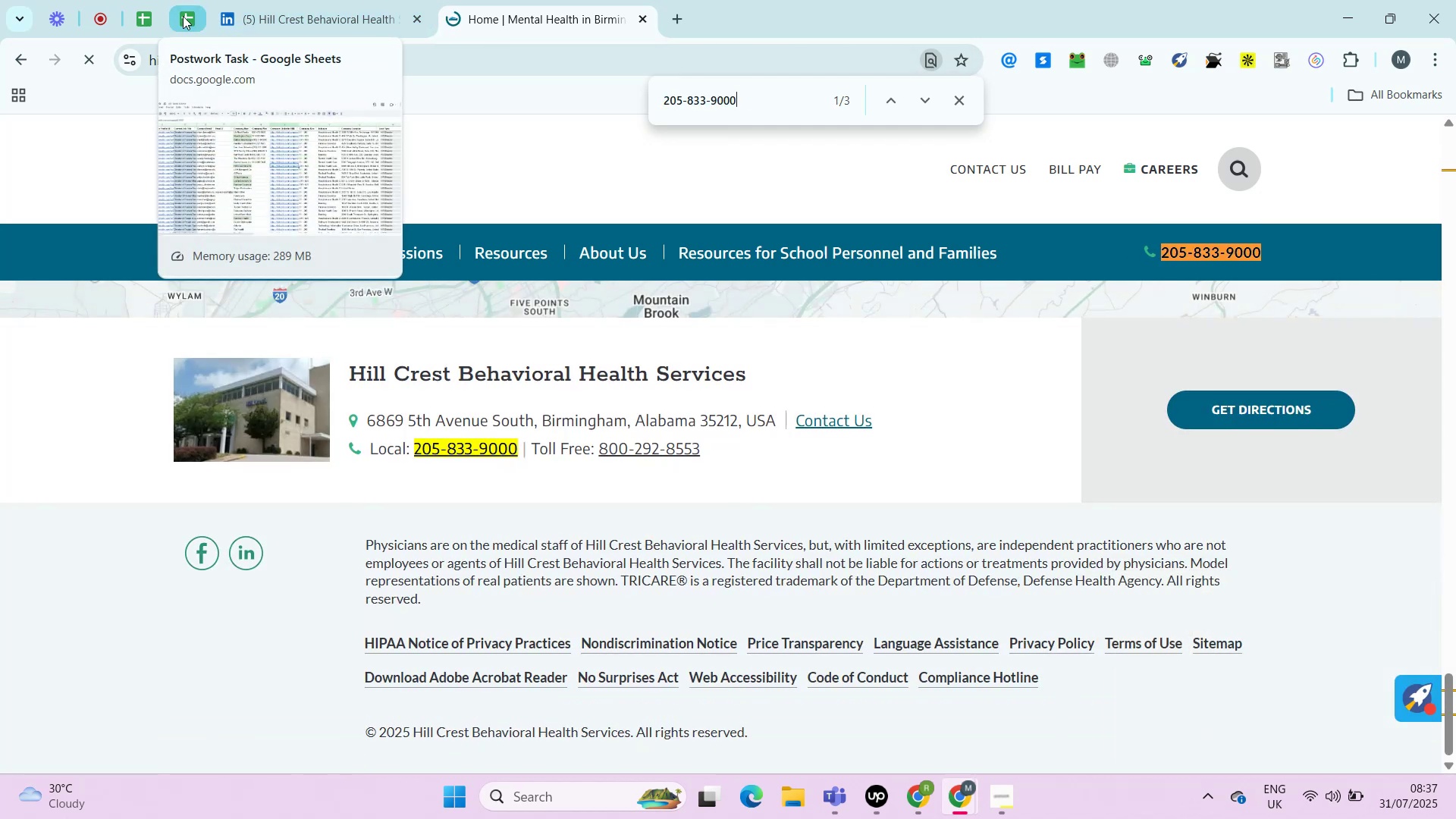 
left_click([183, 16])
 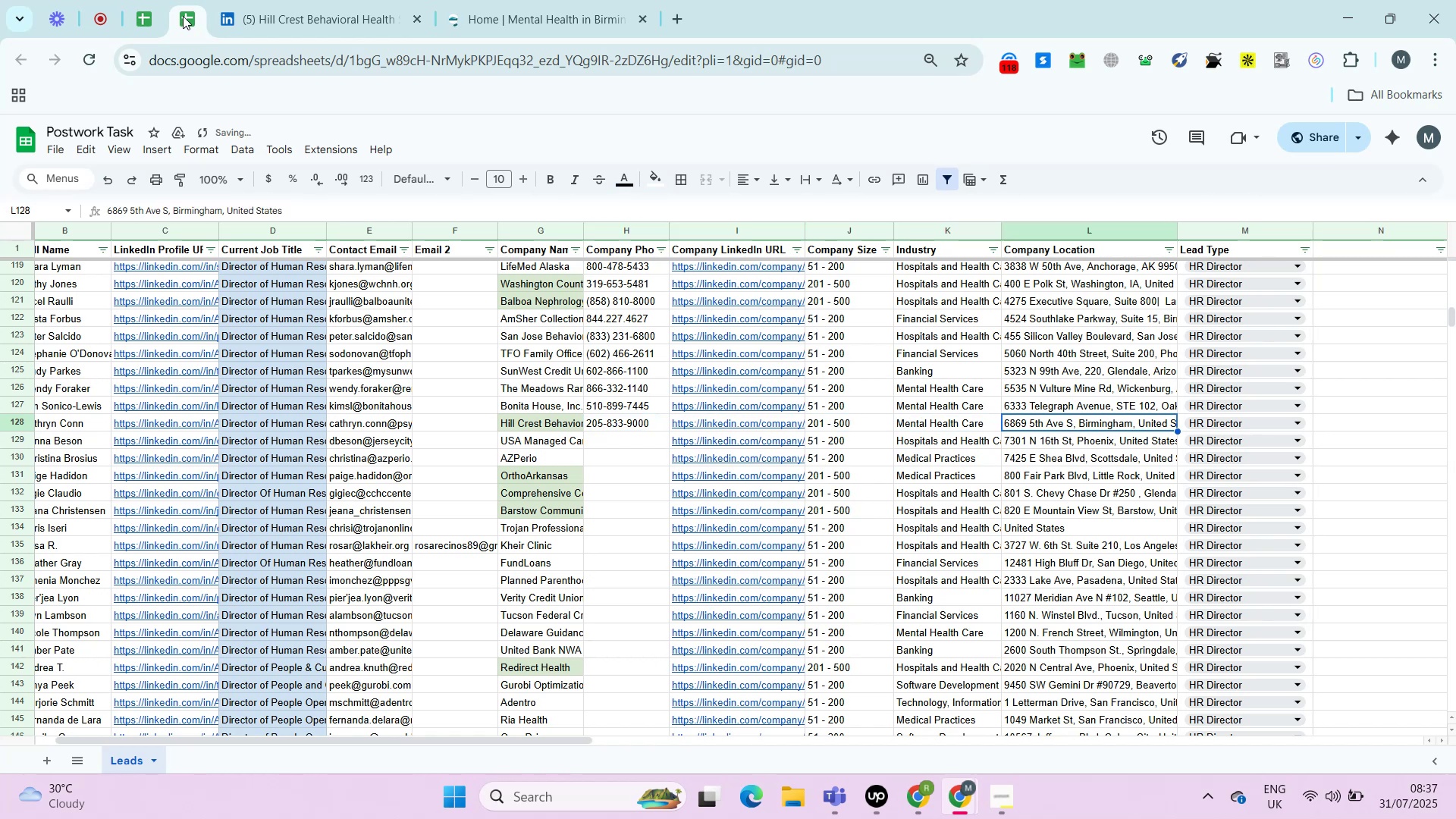 
key(ArrowLeft)
 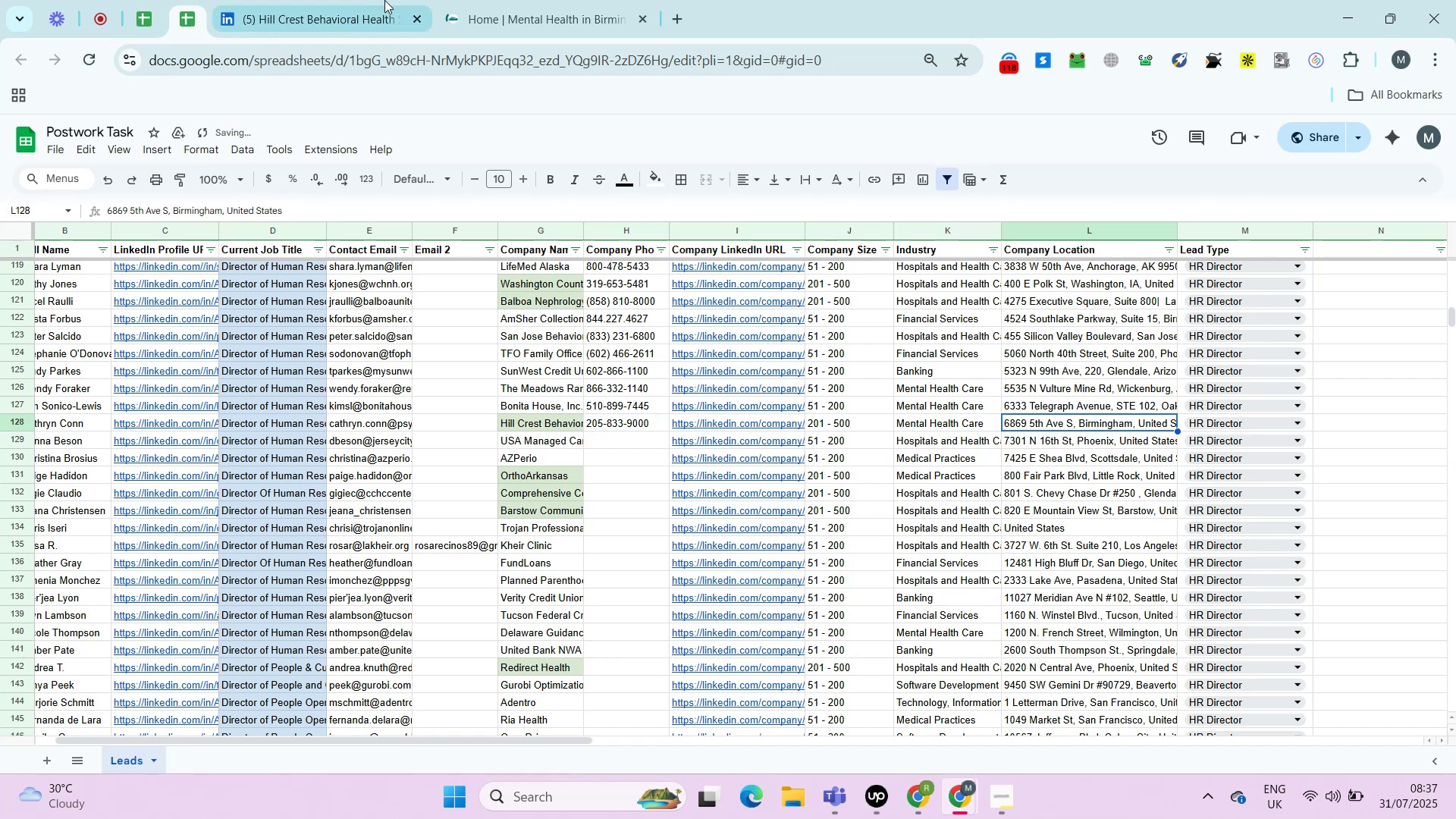 
key(Control+ControlLeft)
 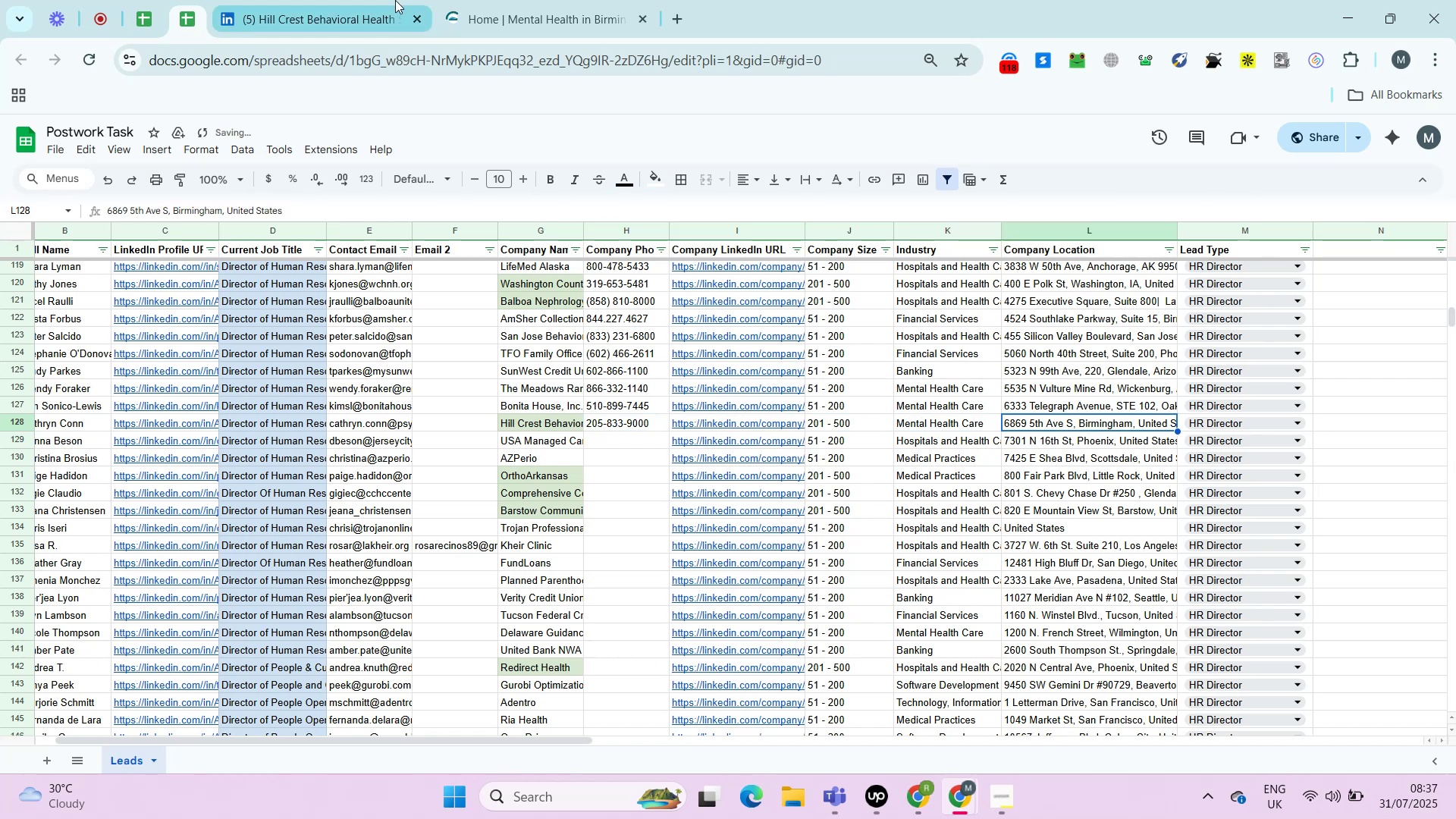 
key(Control+Shift+ShiftLeft)
 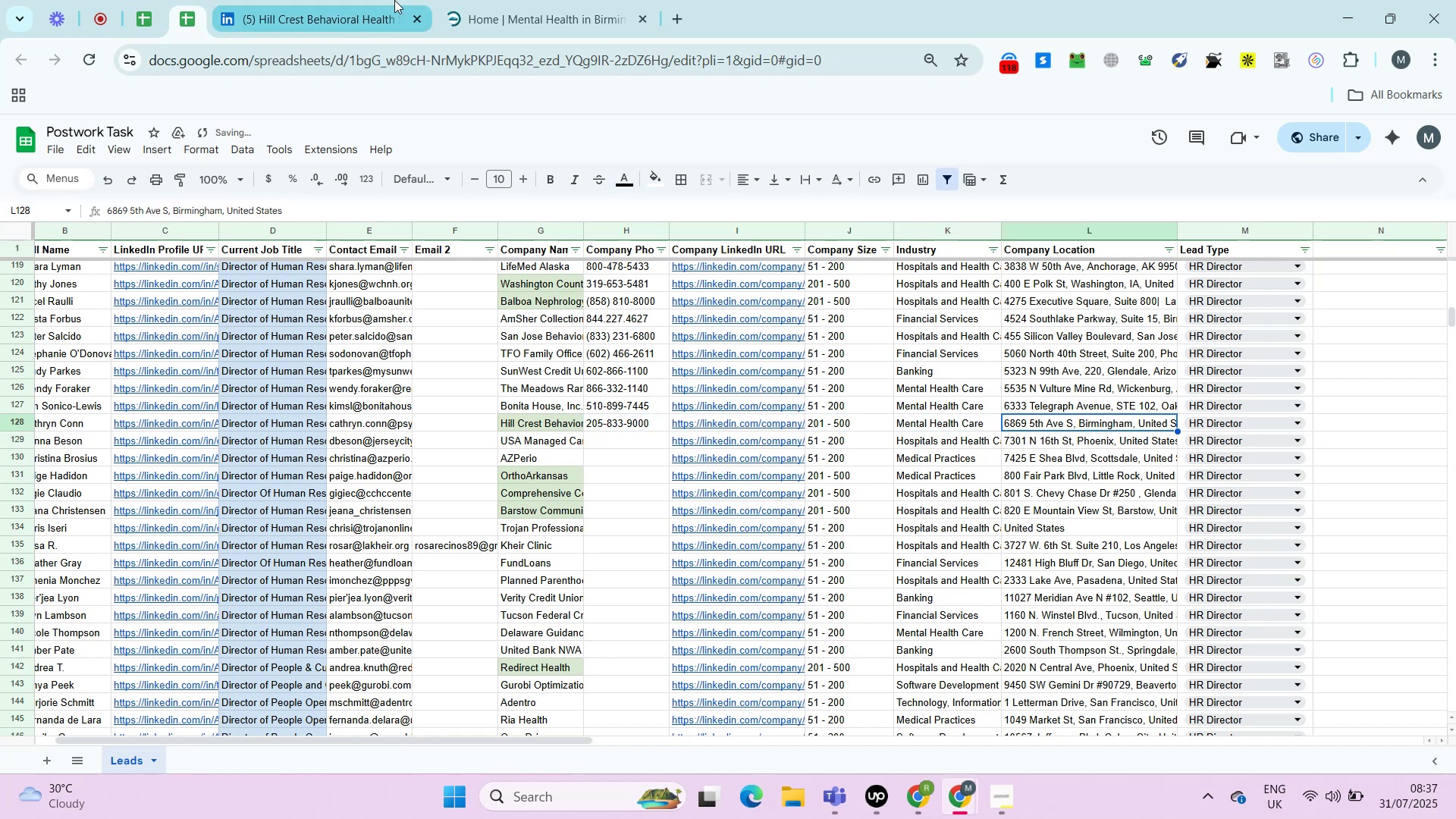 
key(Control+Shift+V)
 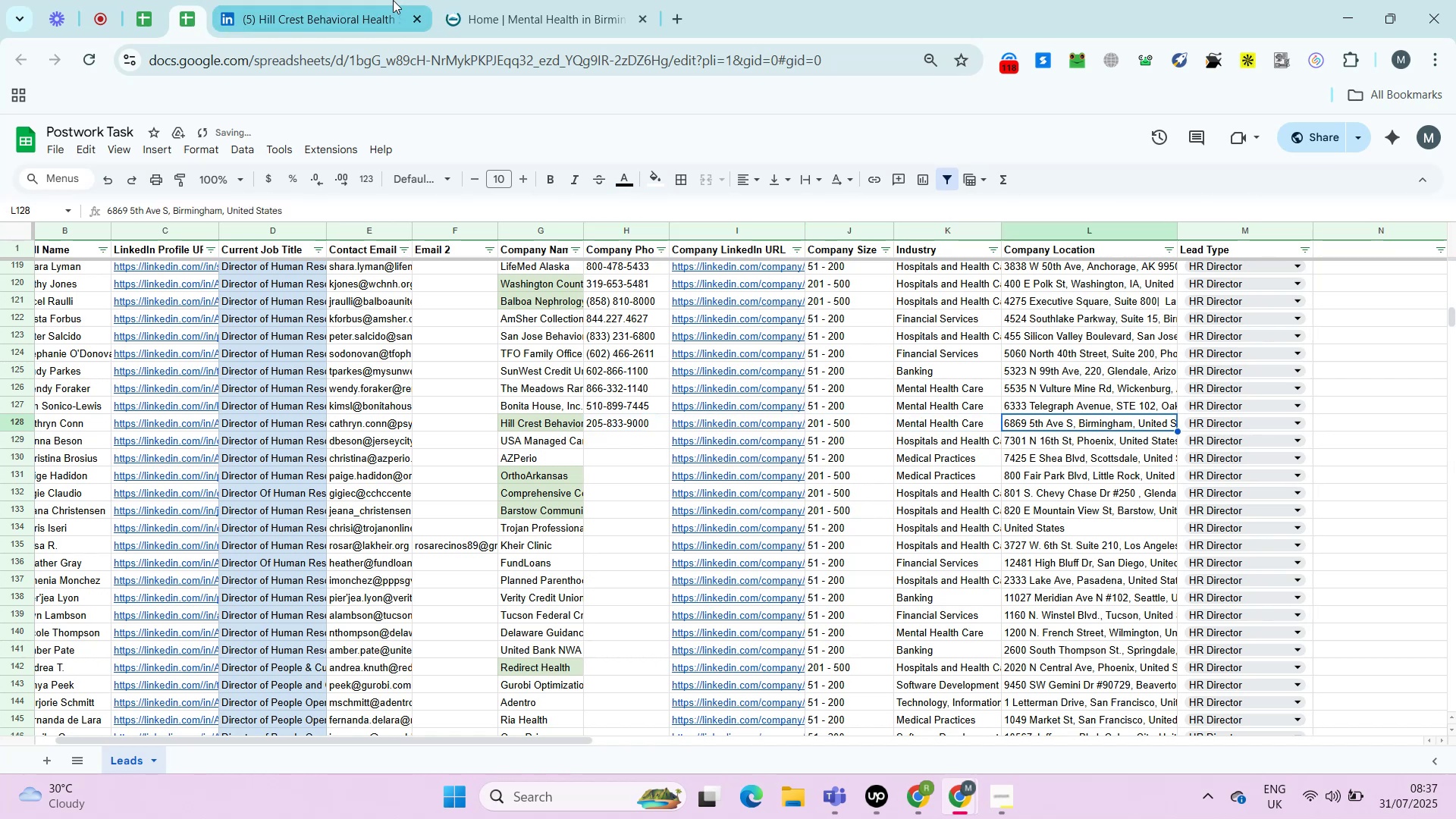 
key(ArrowRight)
 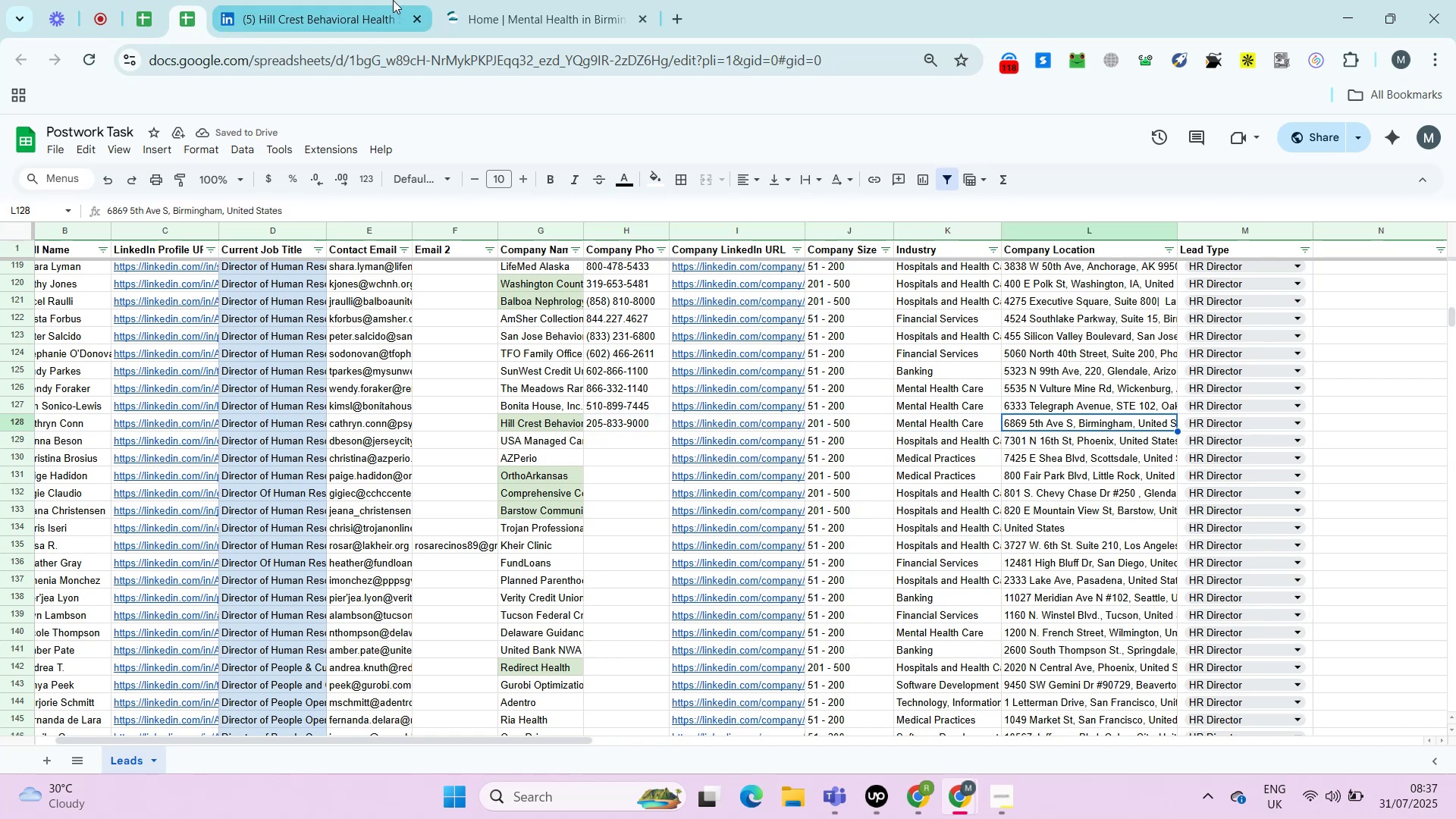 
key(ArrowRight)
 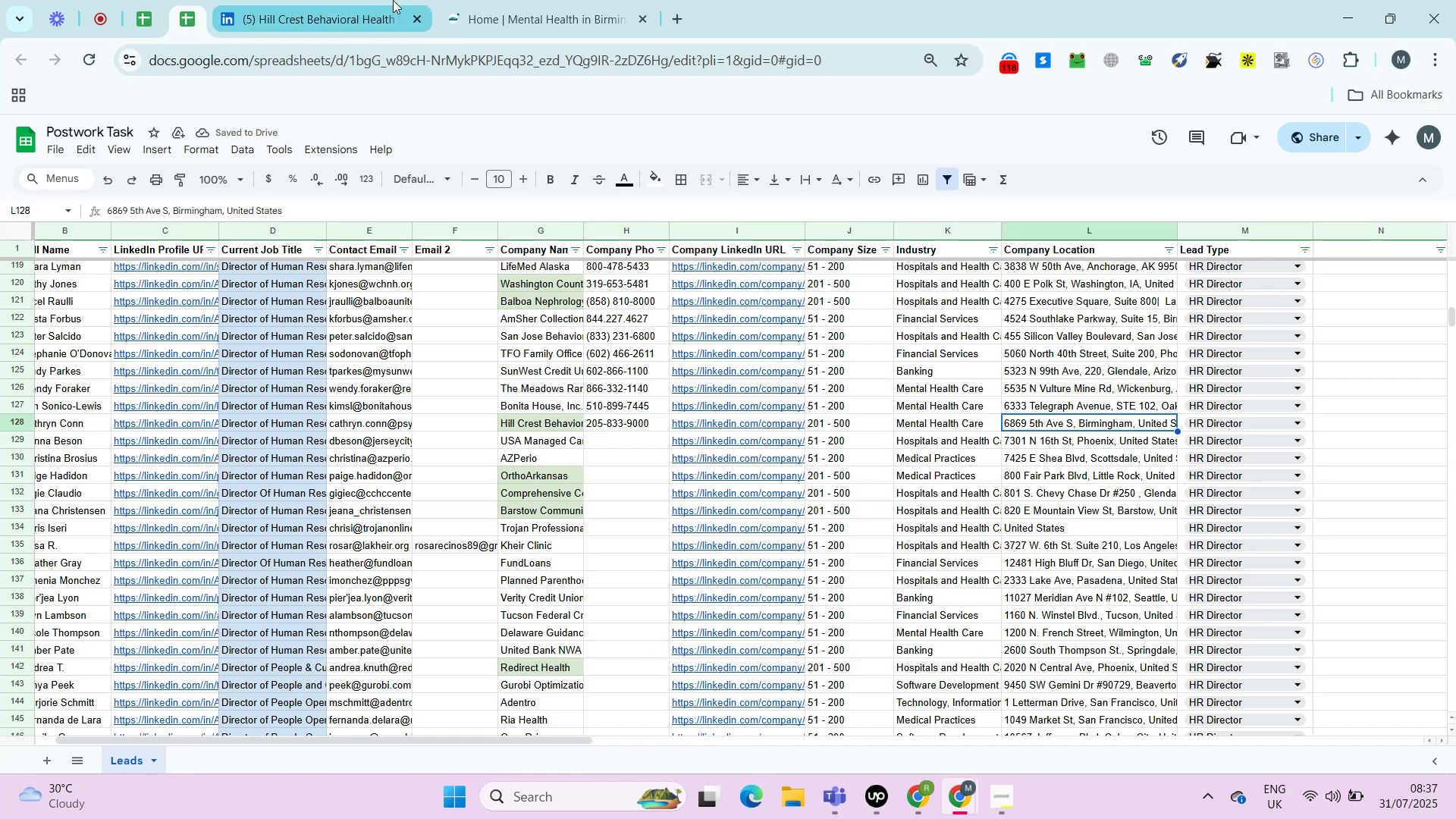 
key(ArrowRight)
 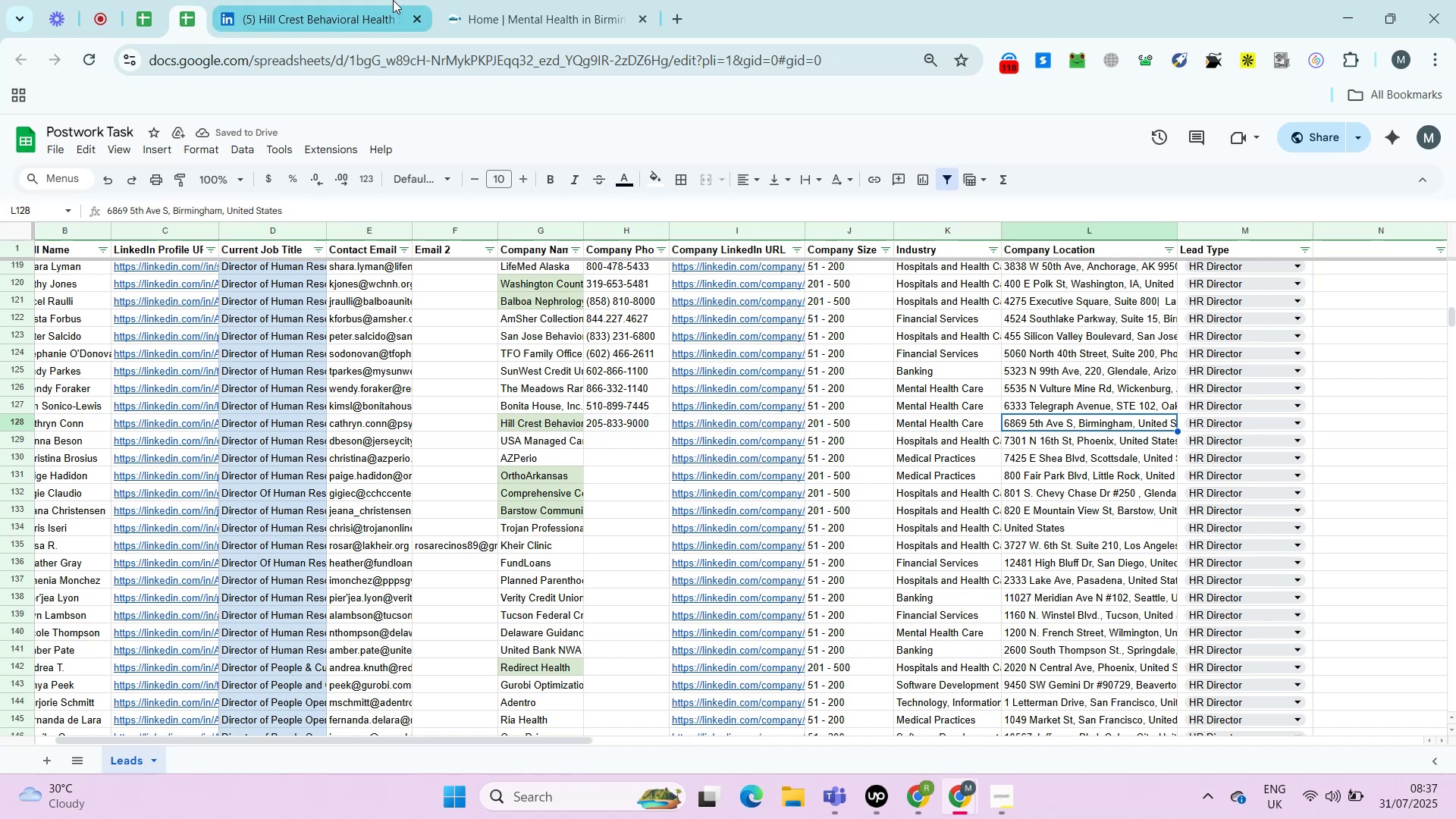 
key(ArrowRight)
 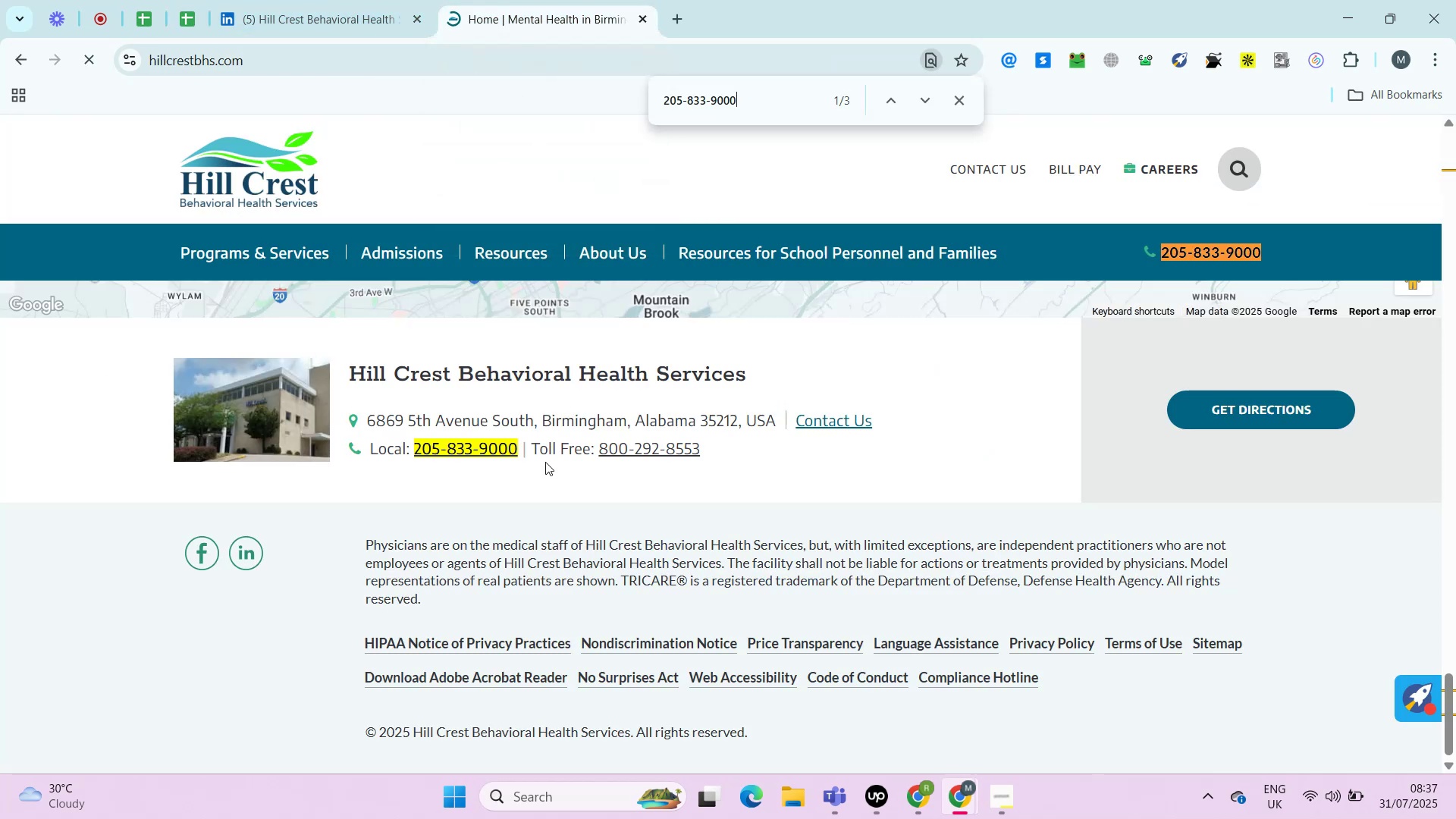 
left_click([497, 0])
 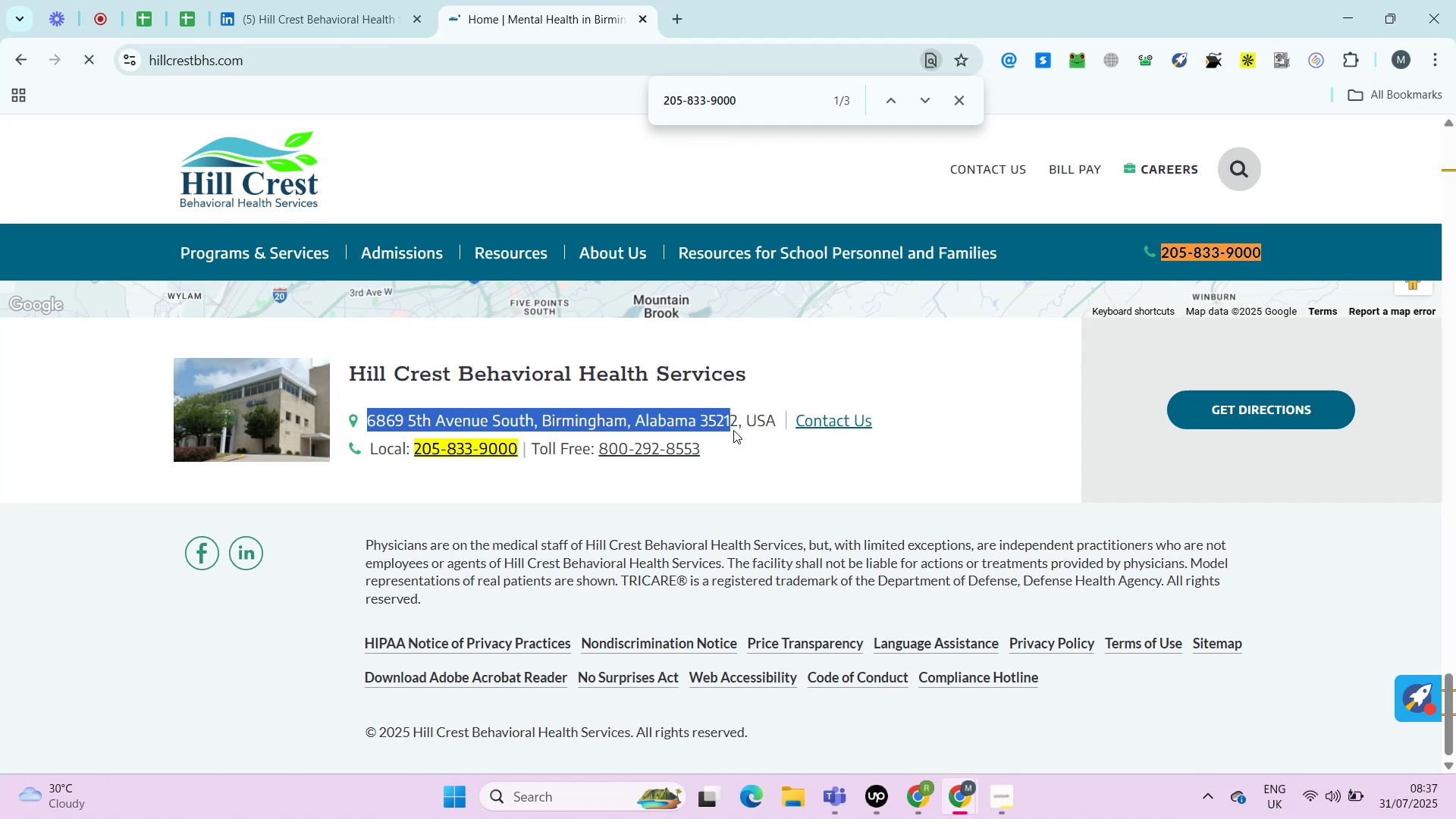 
left_click_drag(start_coordinate=[370, 417], to_coordinate=[776, 422])
 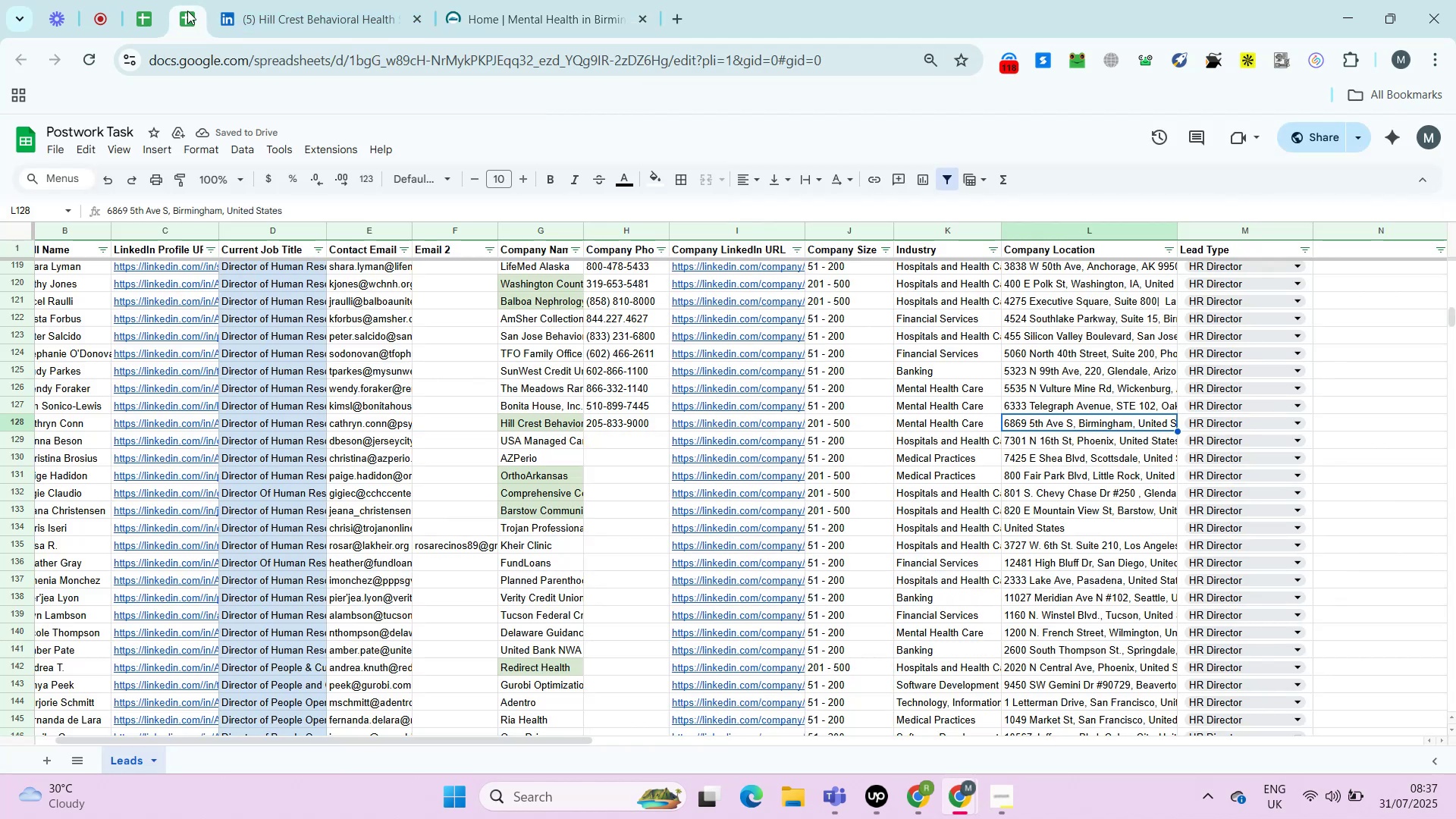 
key(Control+C)
 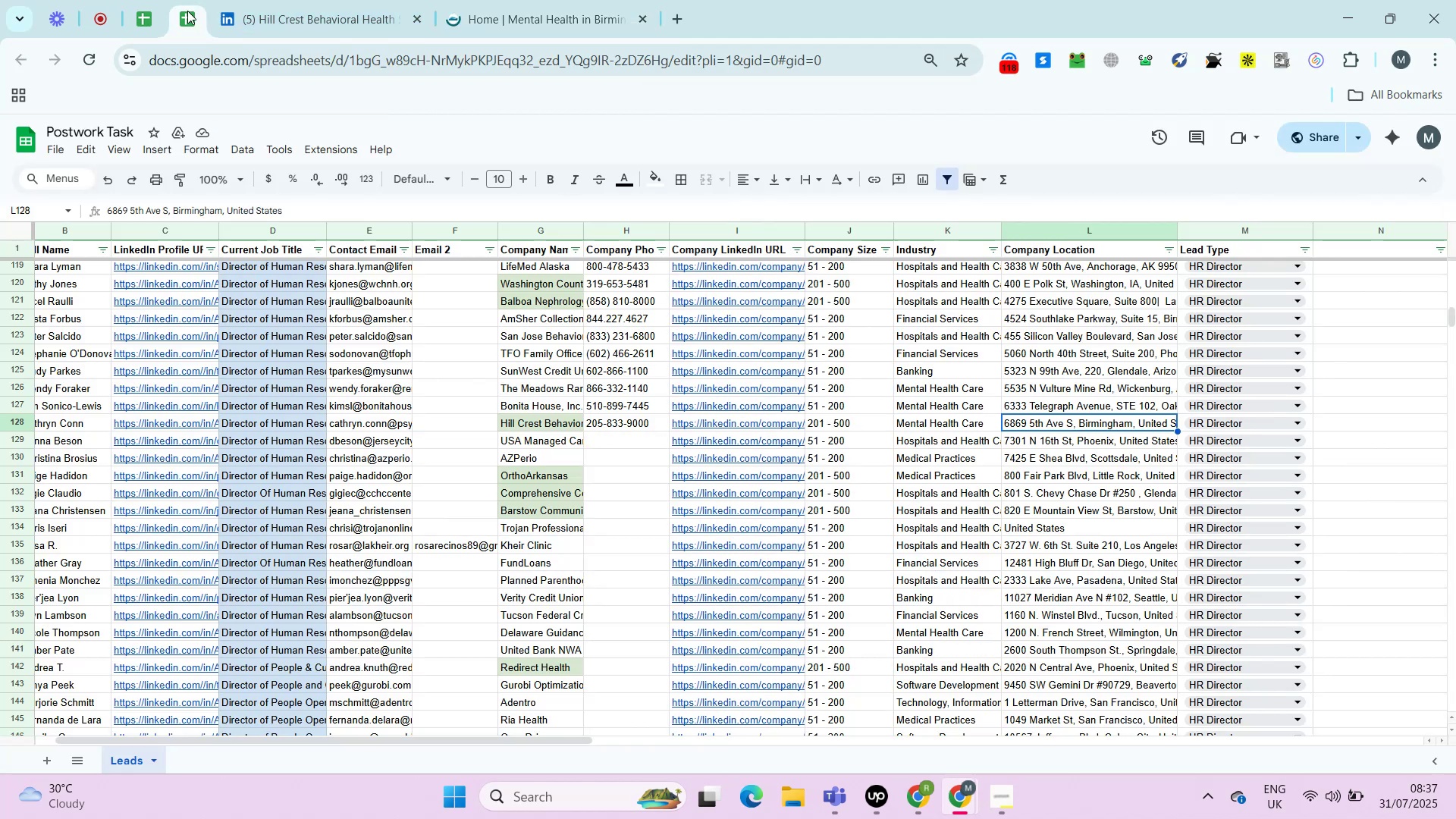 
key(Control+C)
 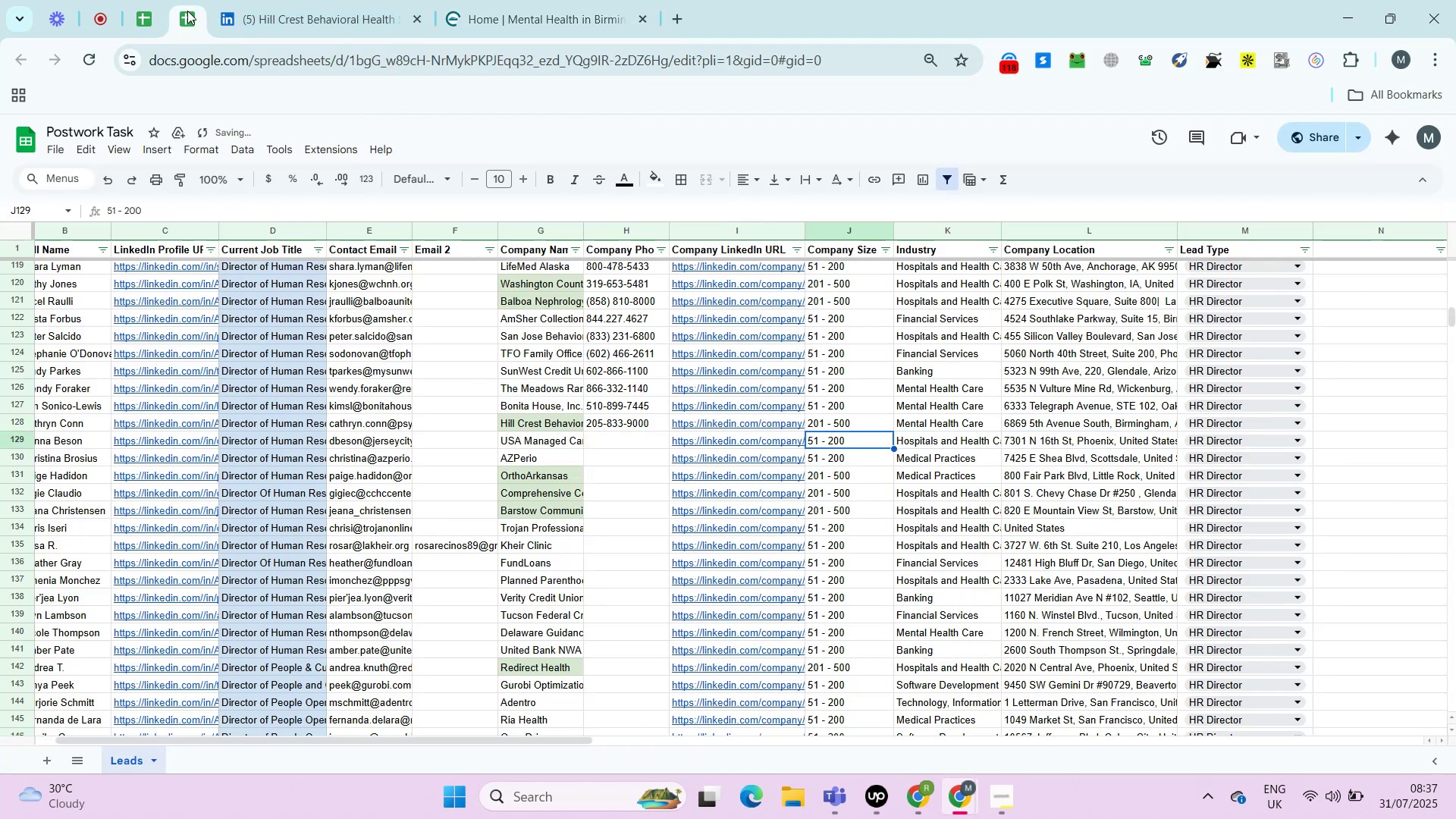 
left_click([187, 11])
 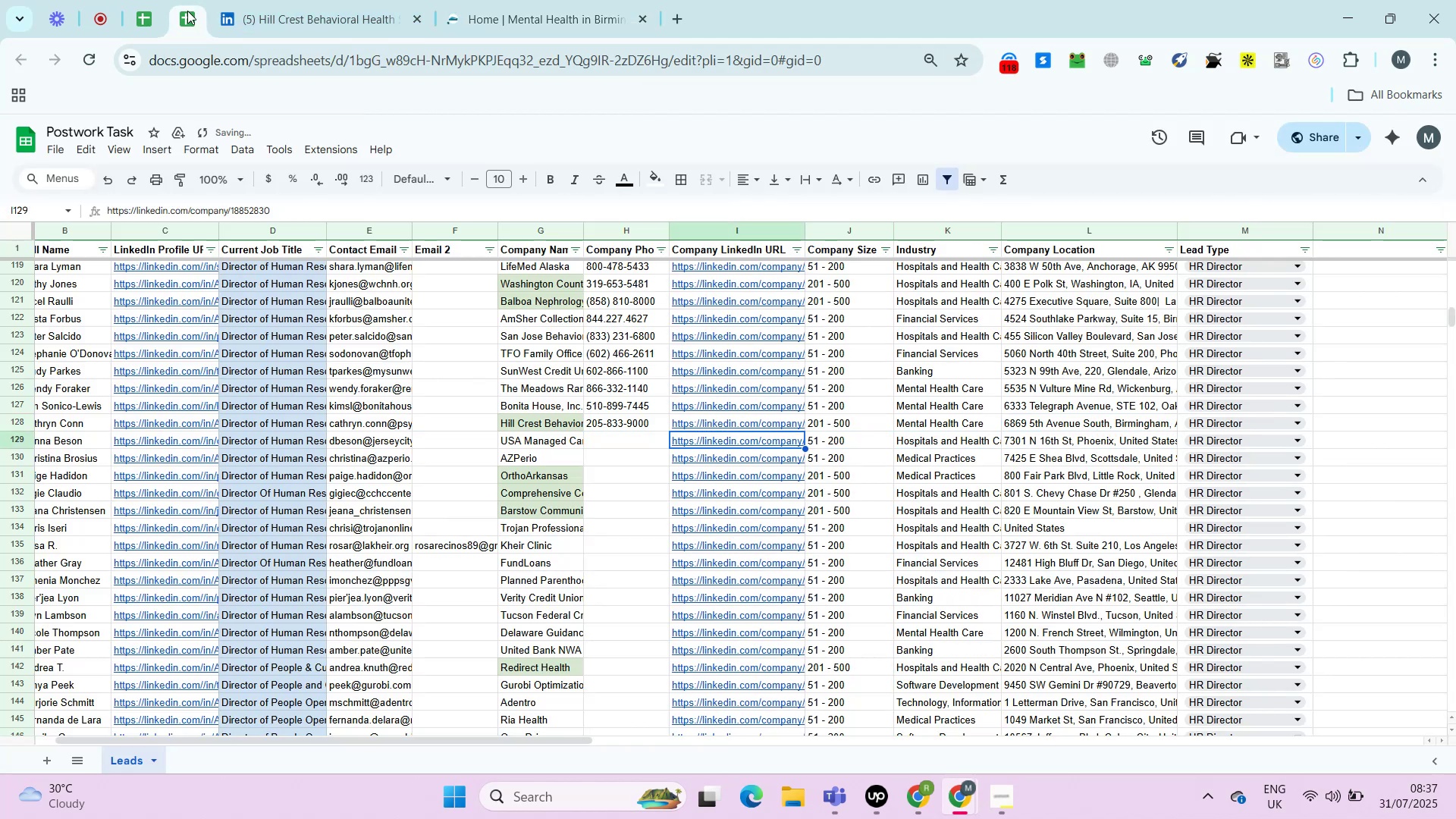 
key(Control+ControlLeft)
 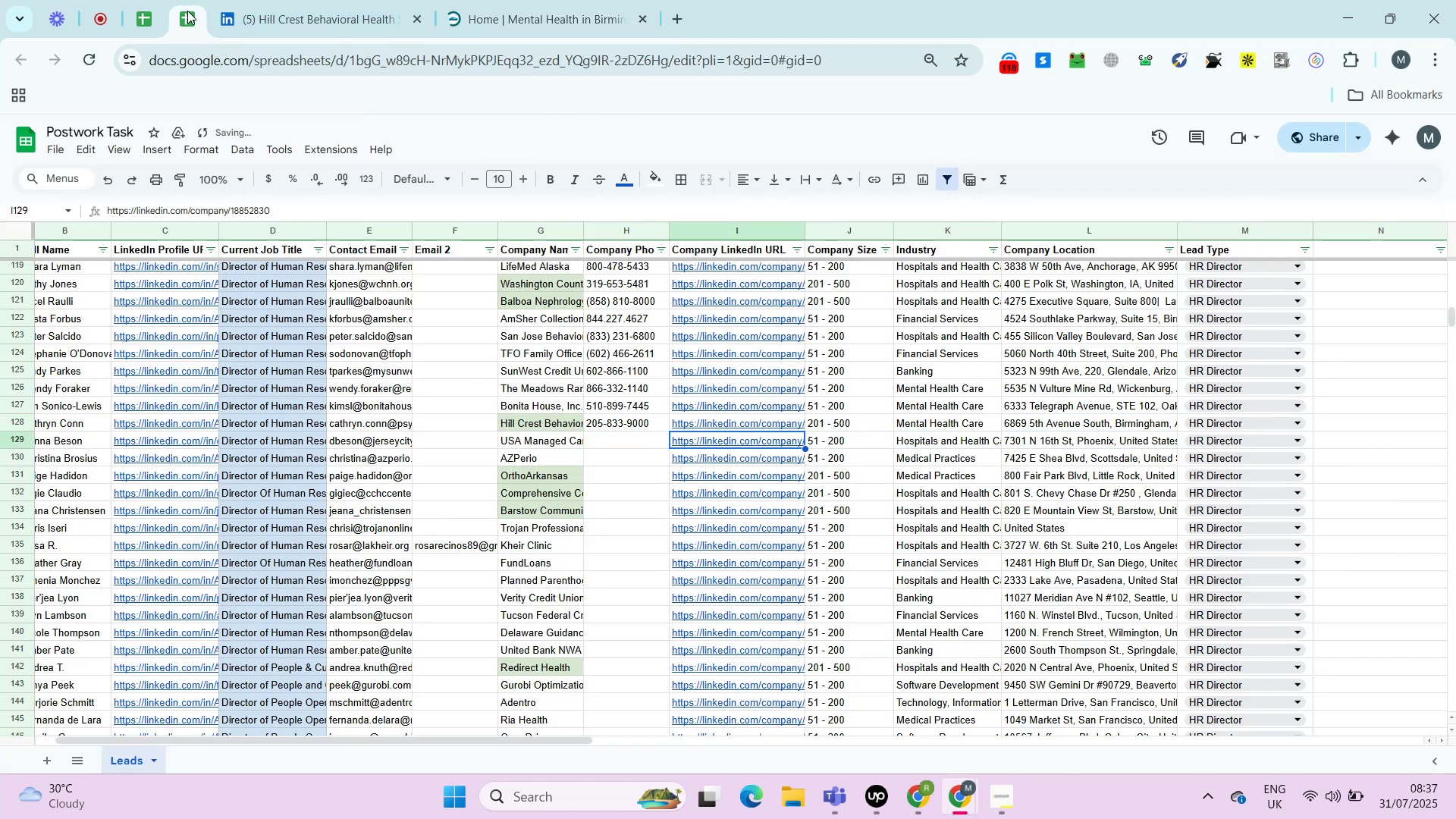 
key(Control+Shift+ShiftLeft)
 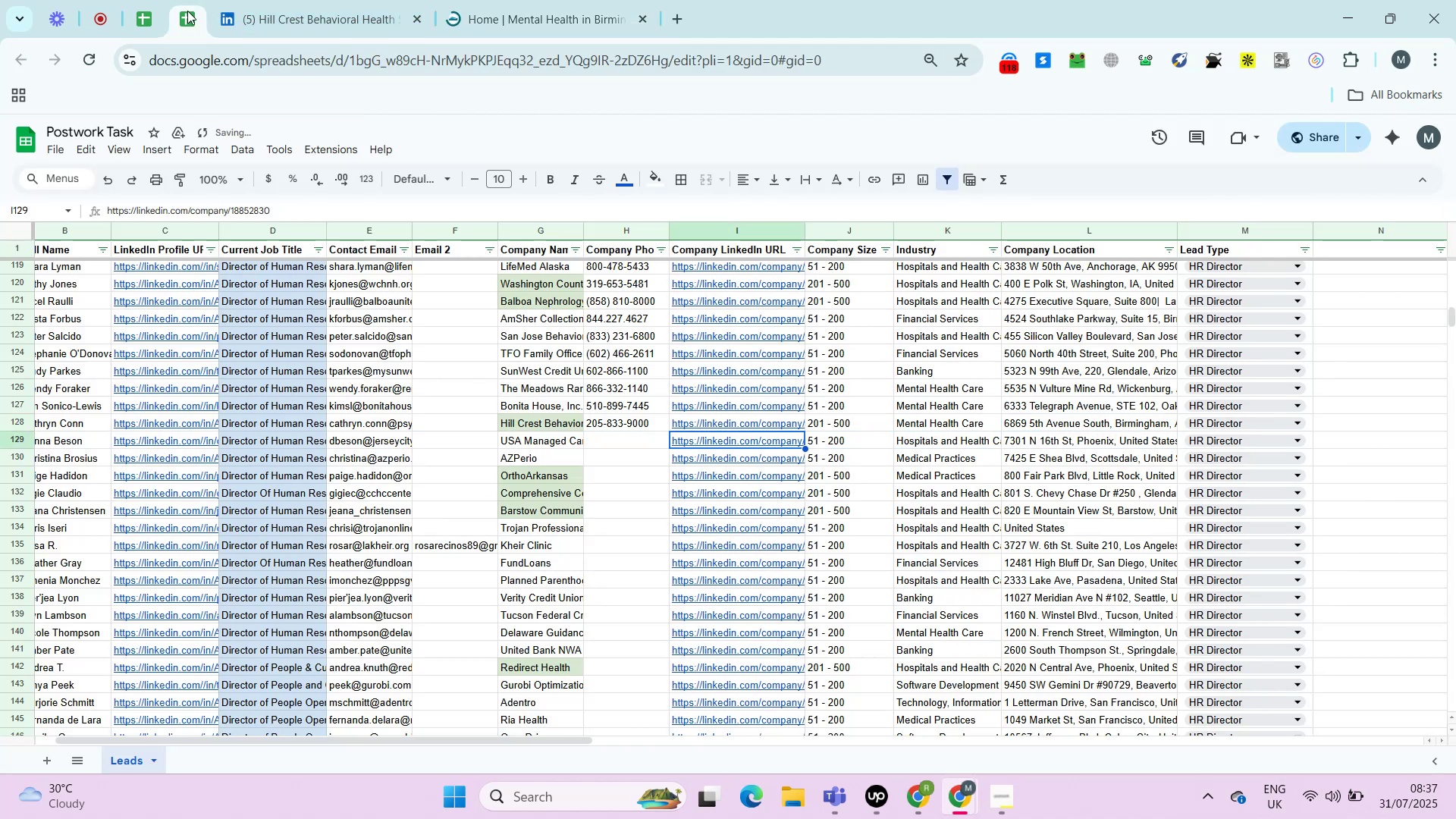 
key(Control+Shift+V)
 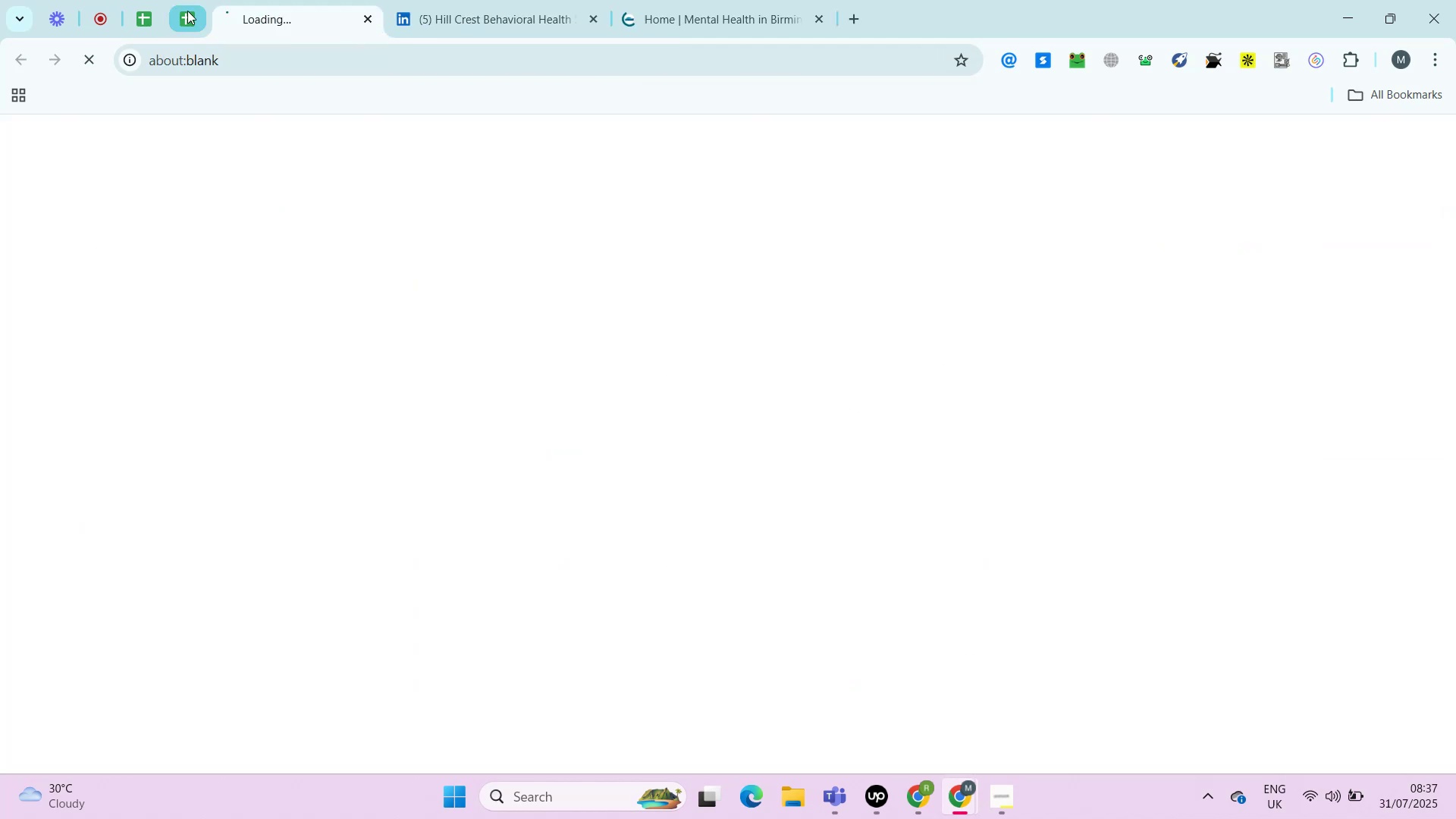 
key(ArrowDown)
 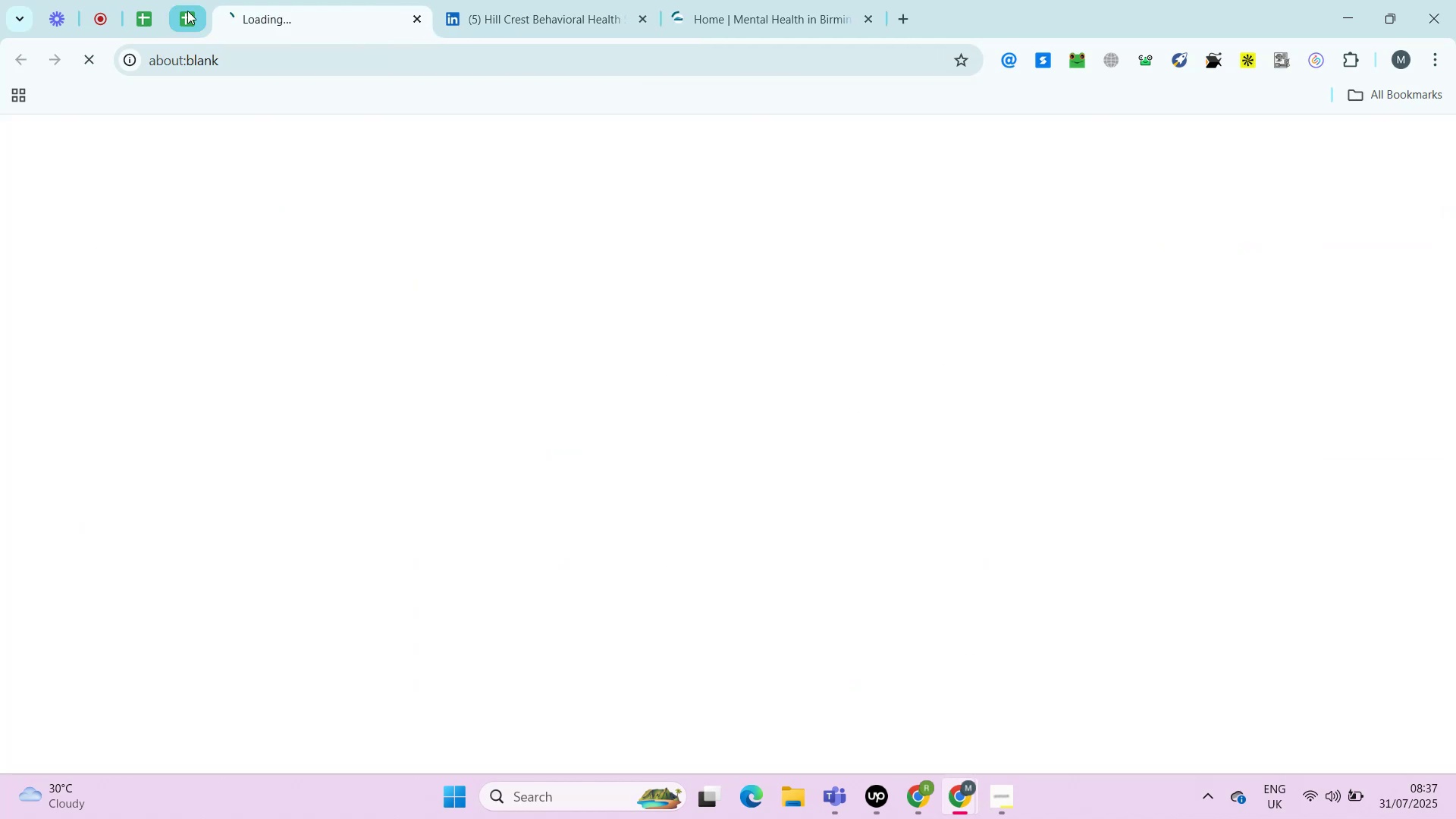 
key(ArrowLeft)
 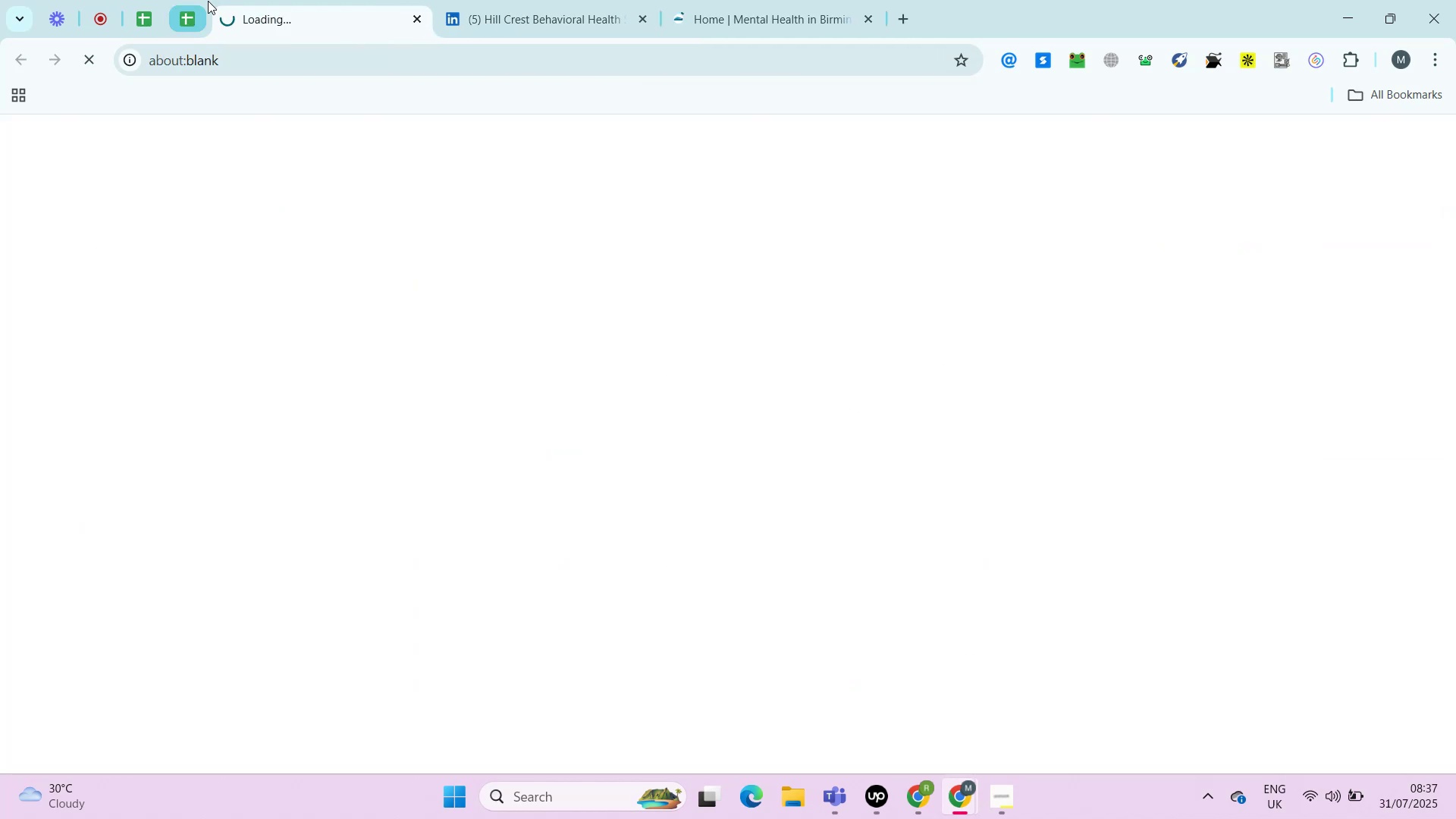 
key(ArrowLeft)
 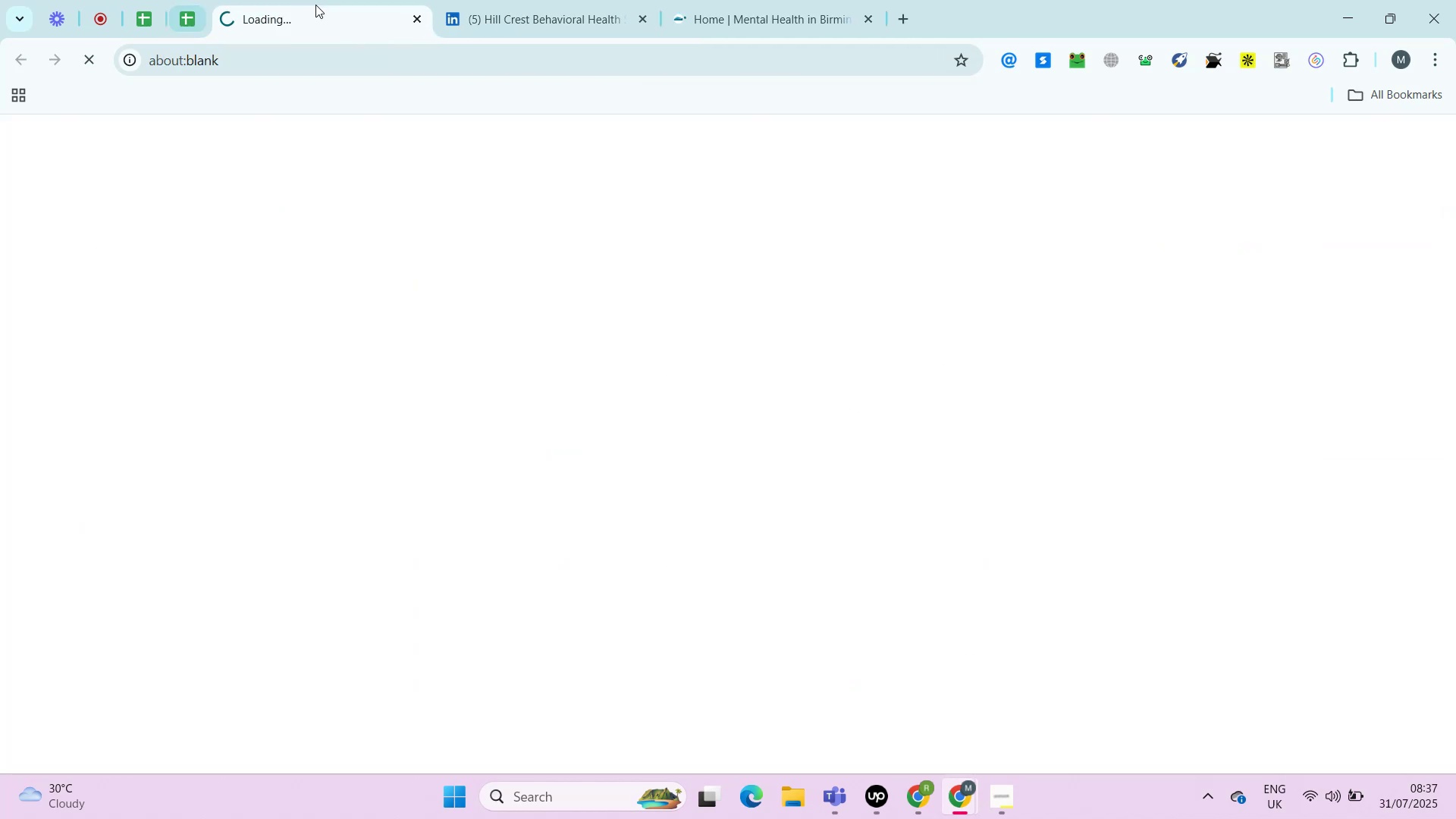 
key(ArrowLeft)
 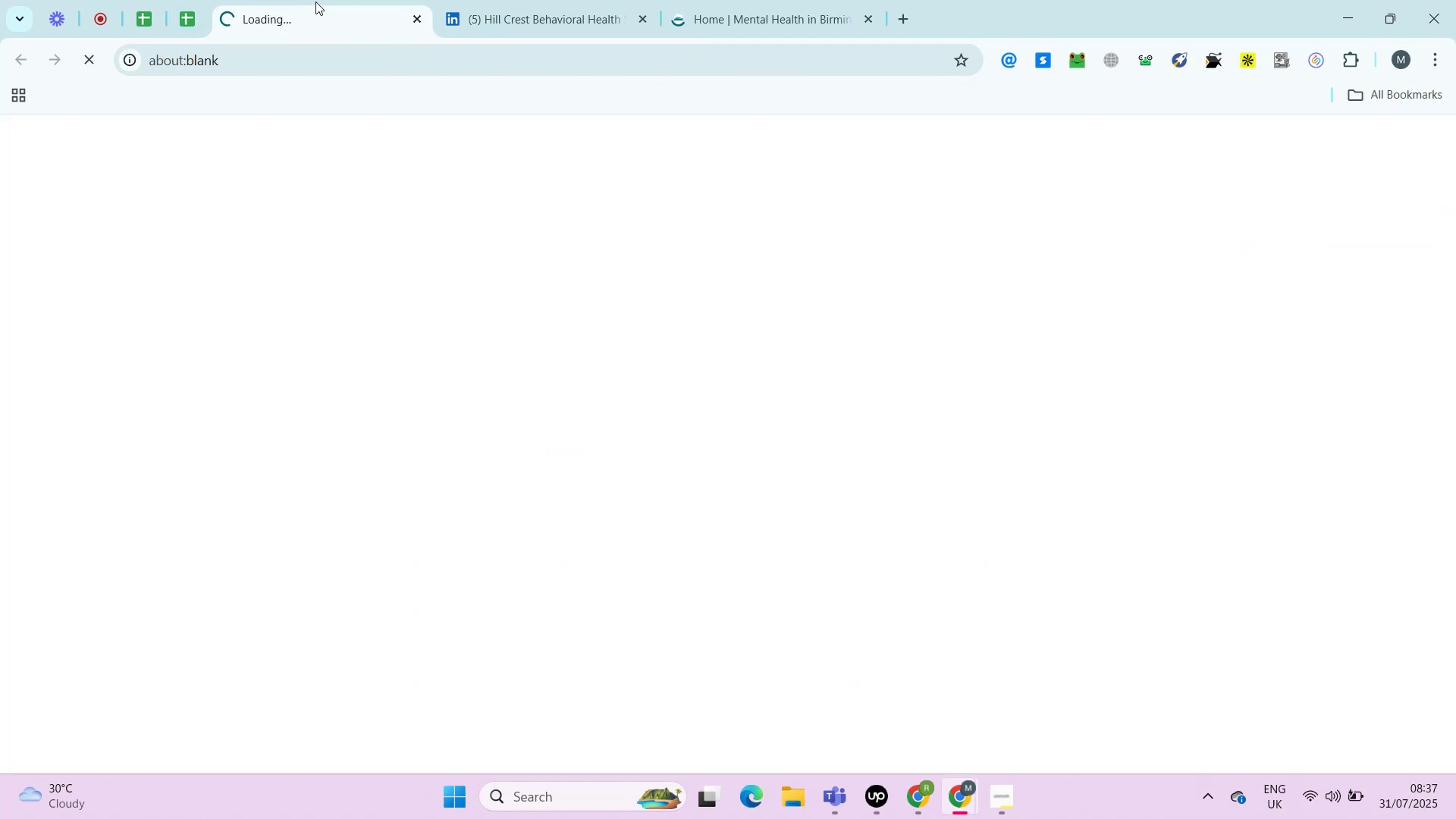 
key(ArrowLeft)
 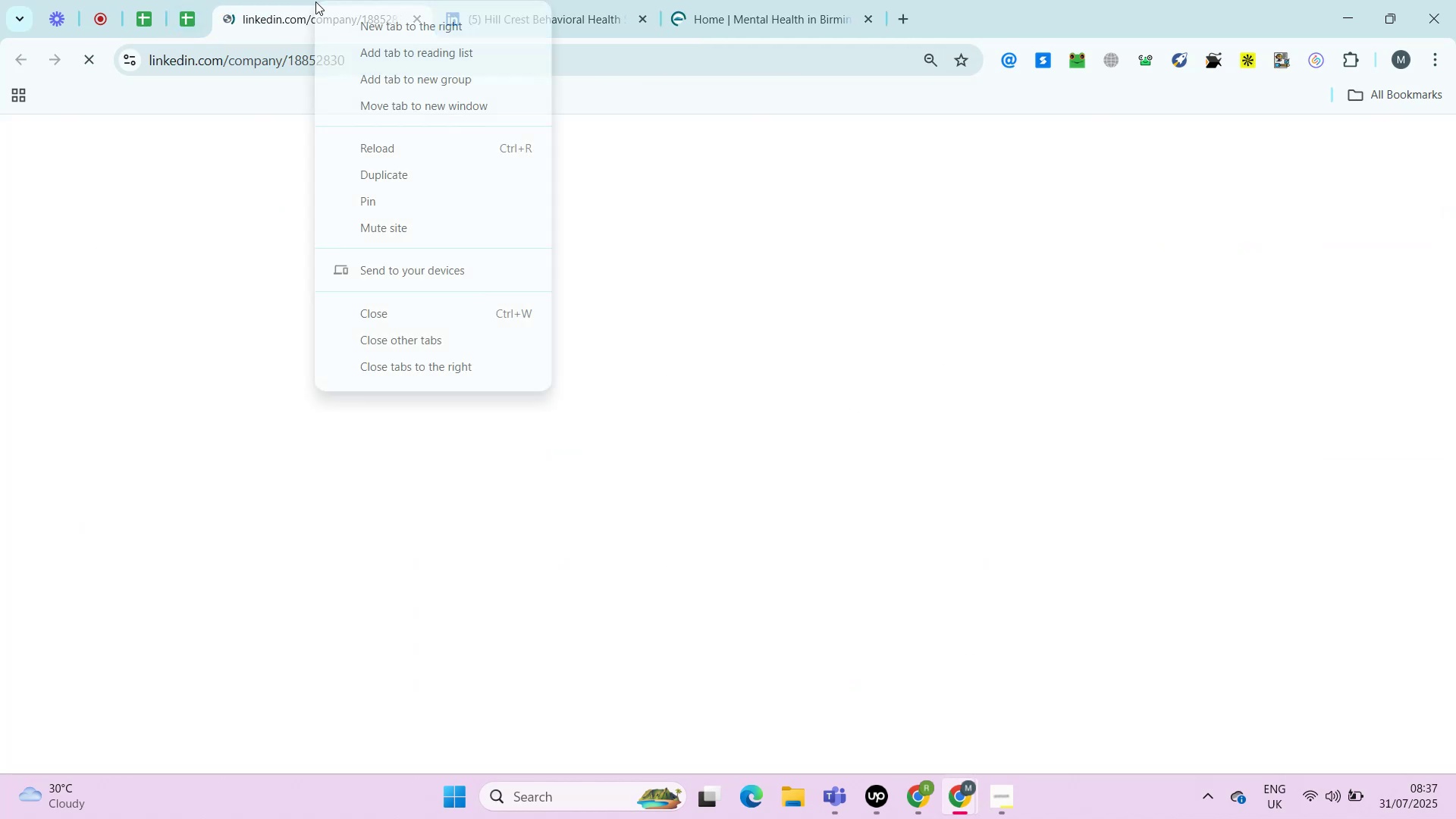 
key(ArrowRight)
 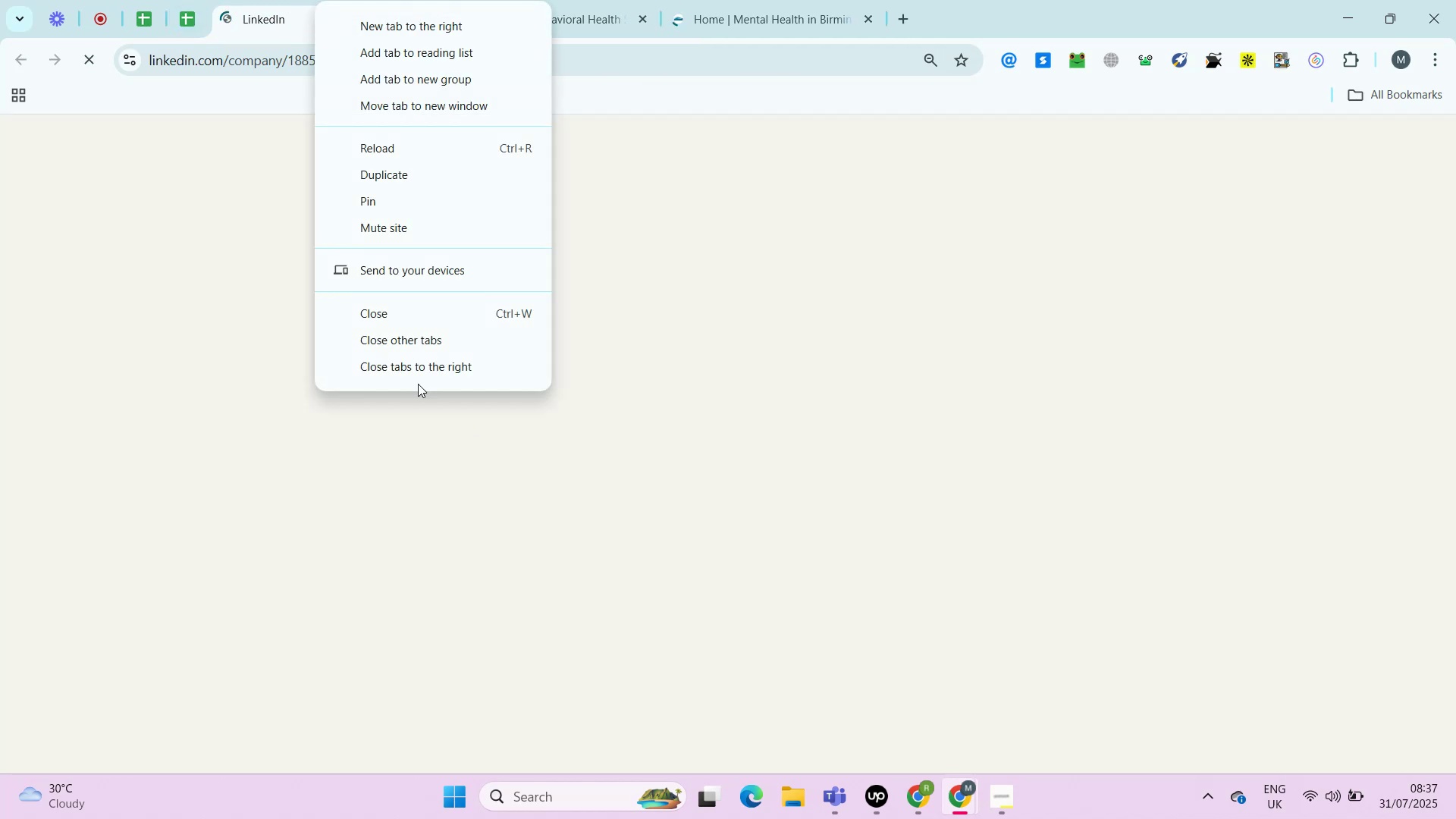 
key(Alt+Enter)
 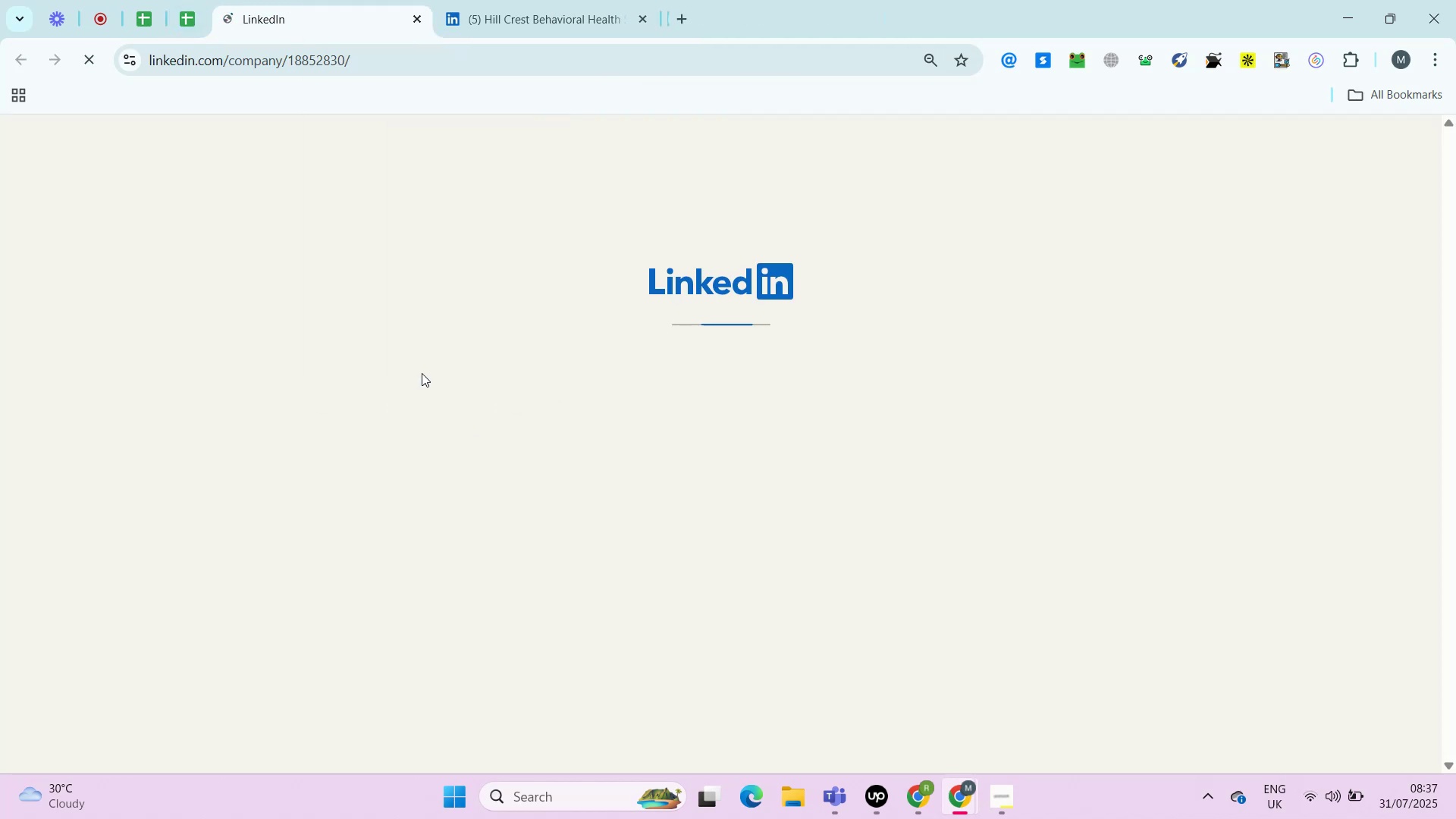 
right_click([315, 2])
 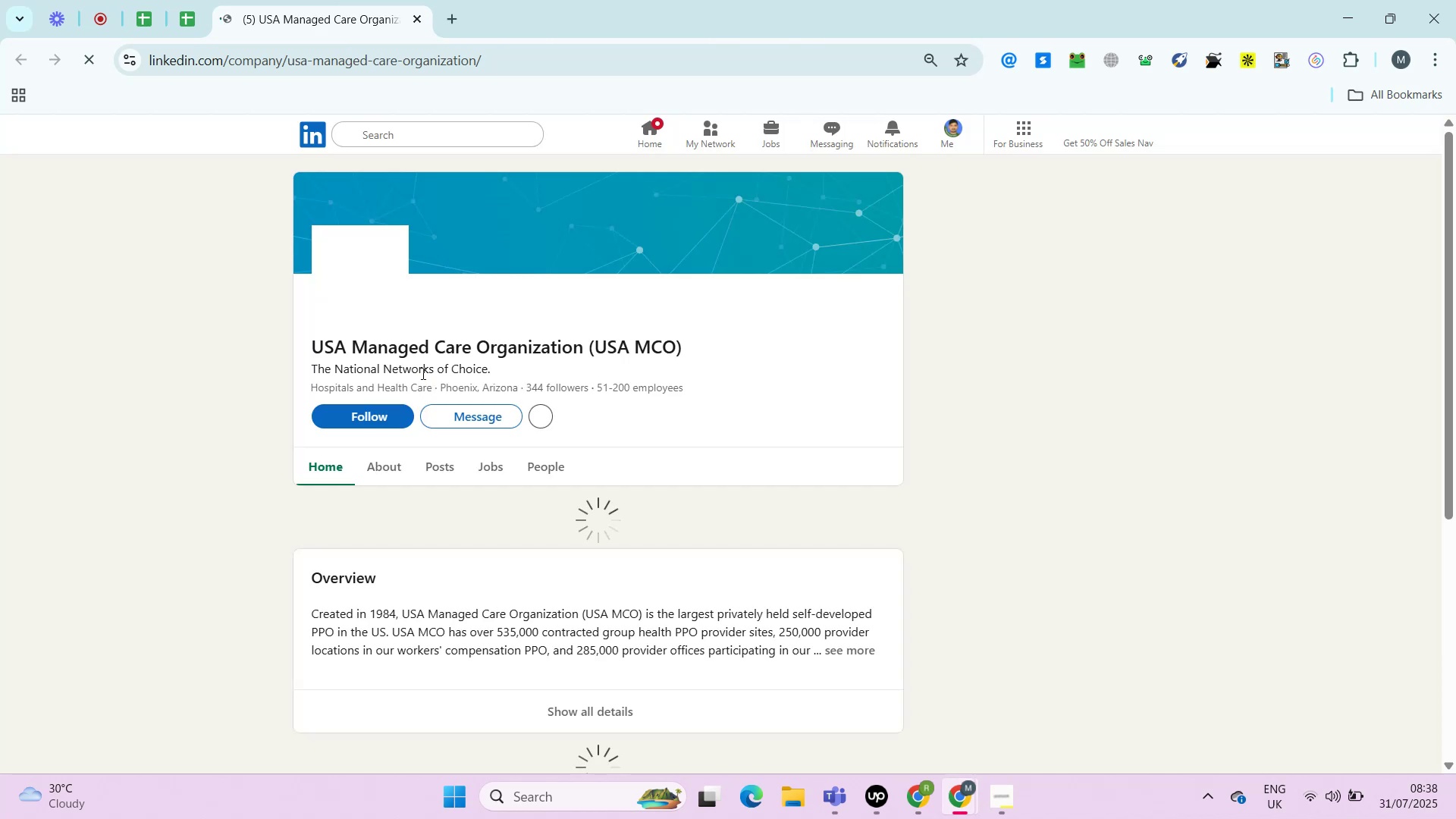 
left_click([422, 373])
 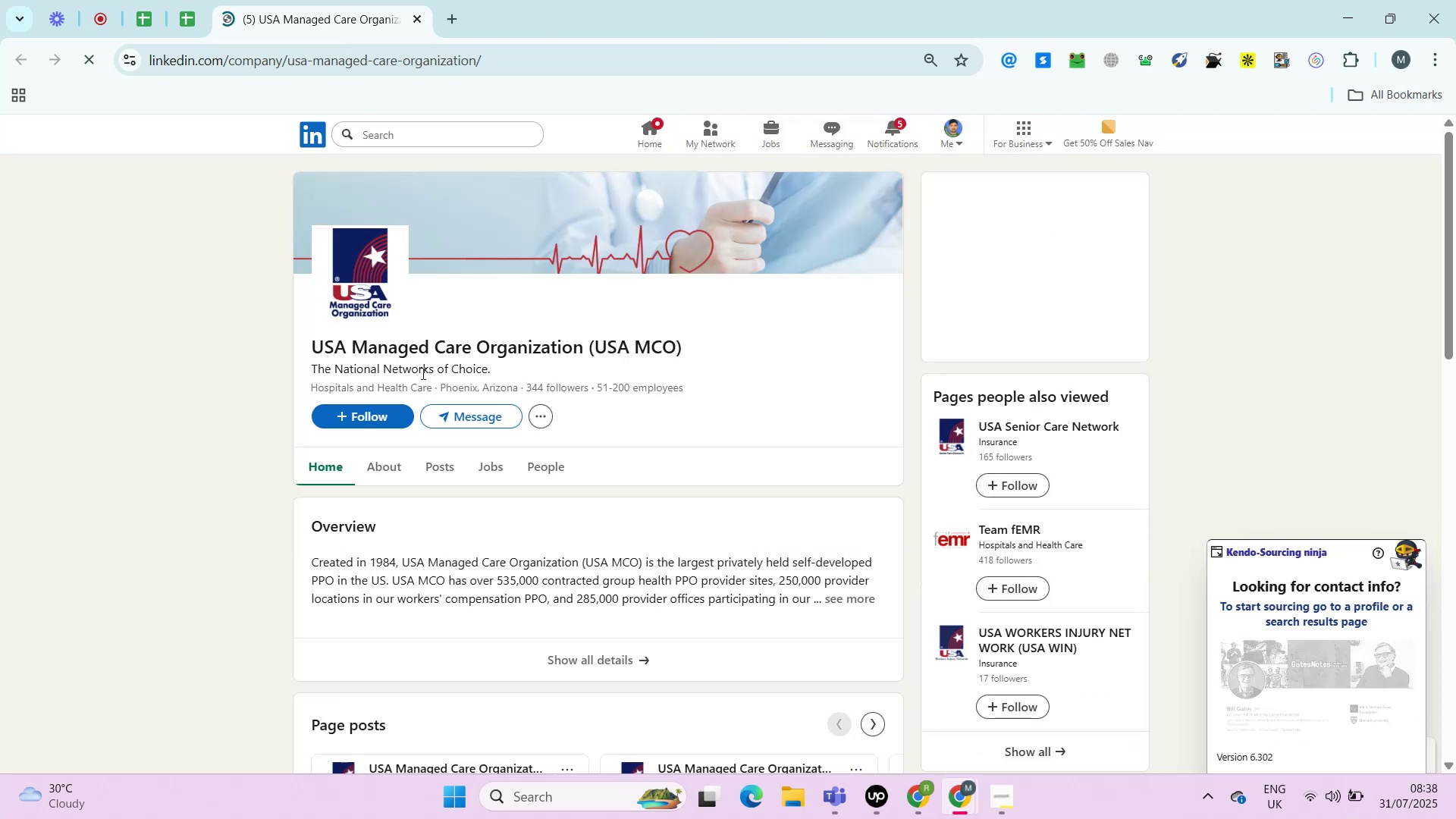 
wait(9.08)
 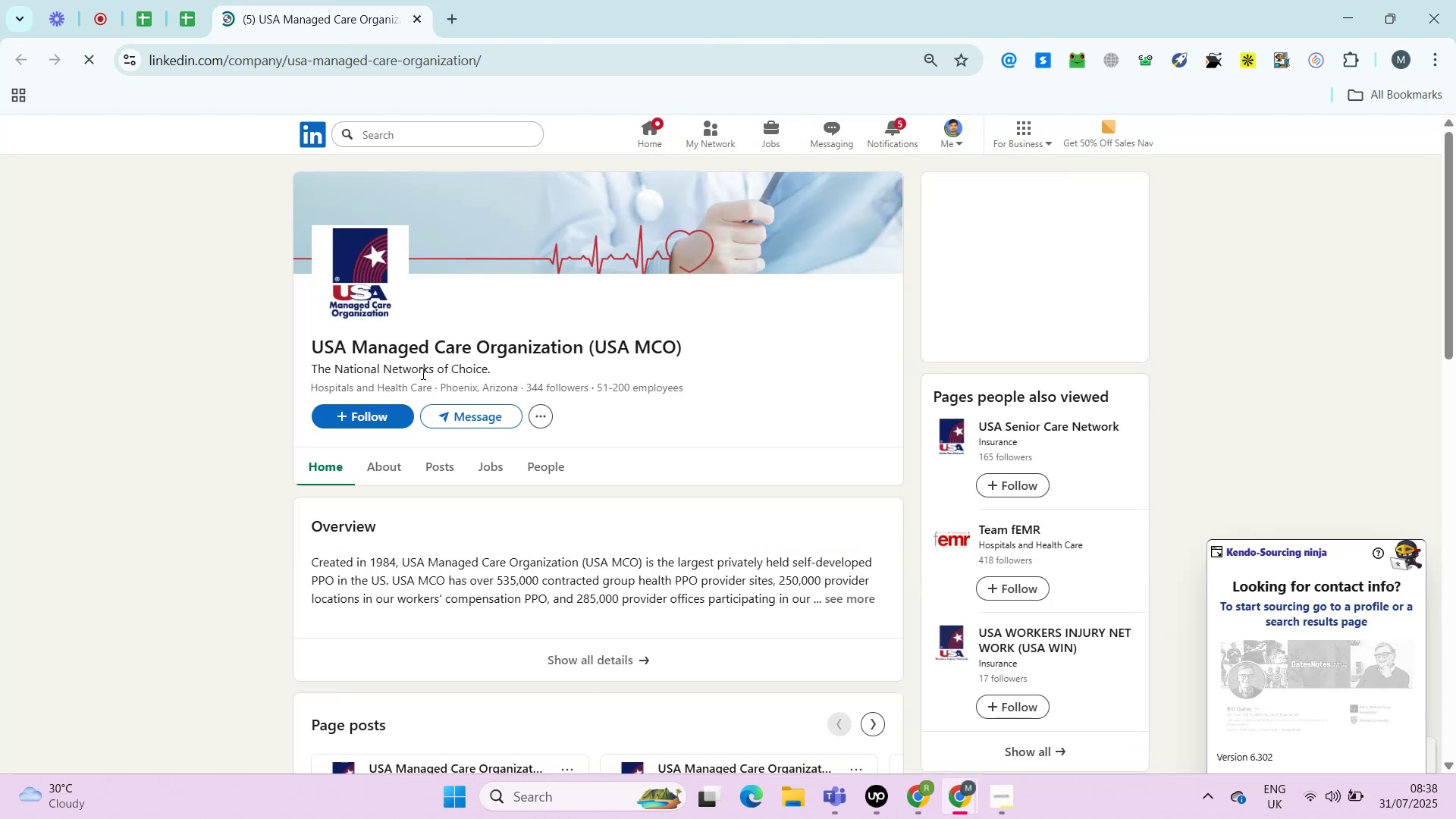 
left_click([390, 460])
 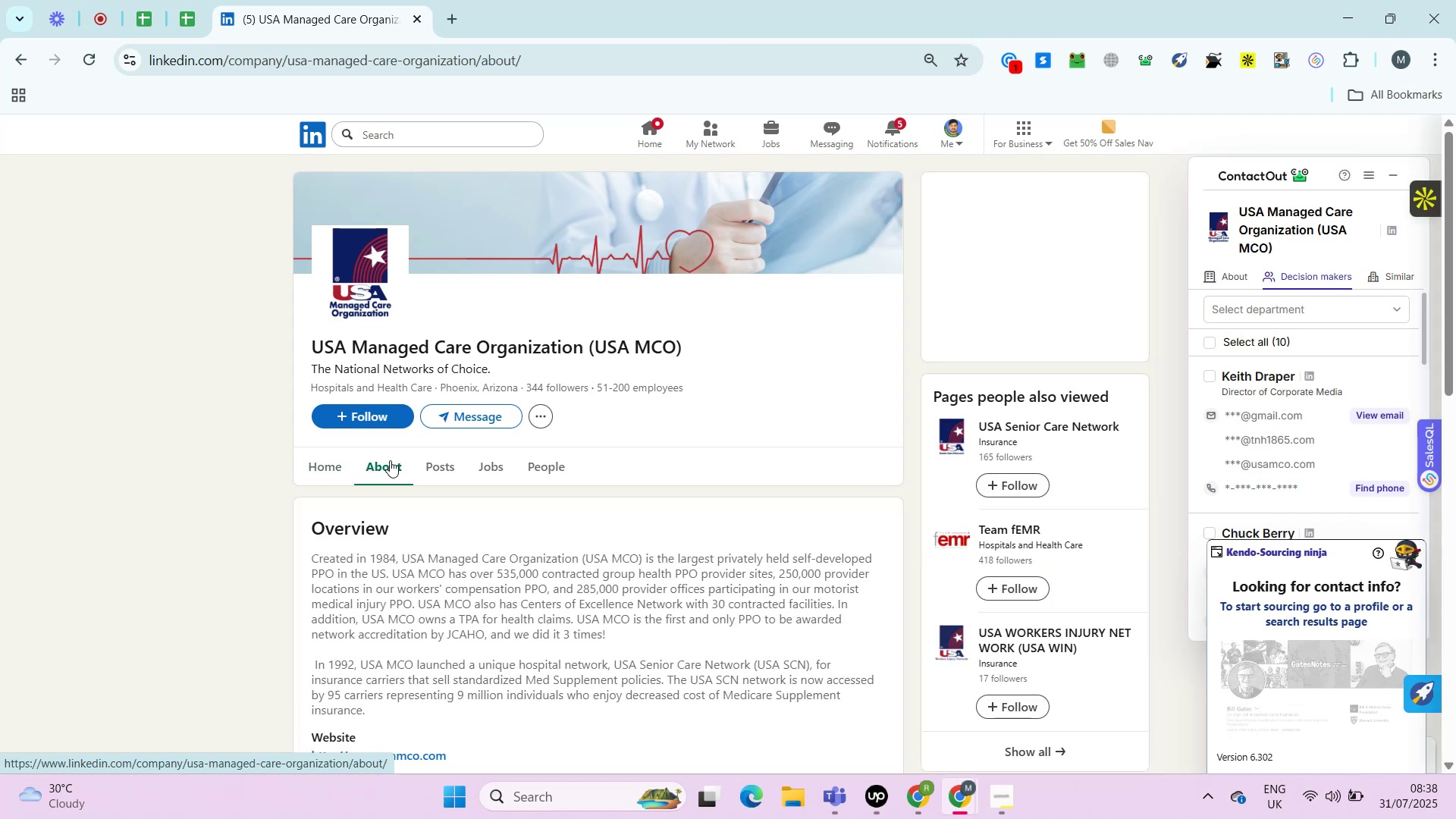 
wait(9.31)
 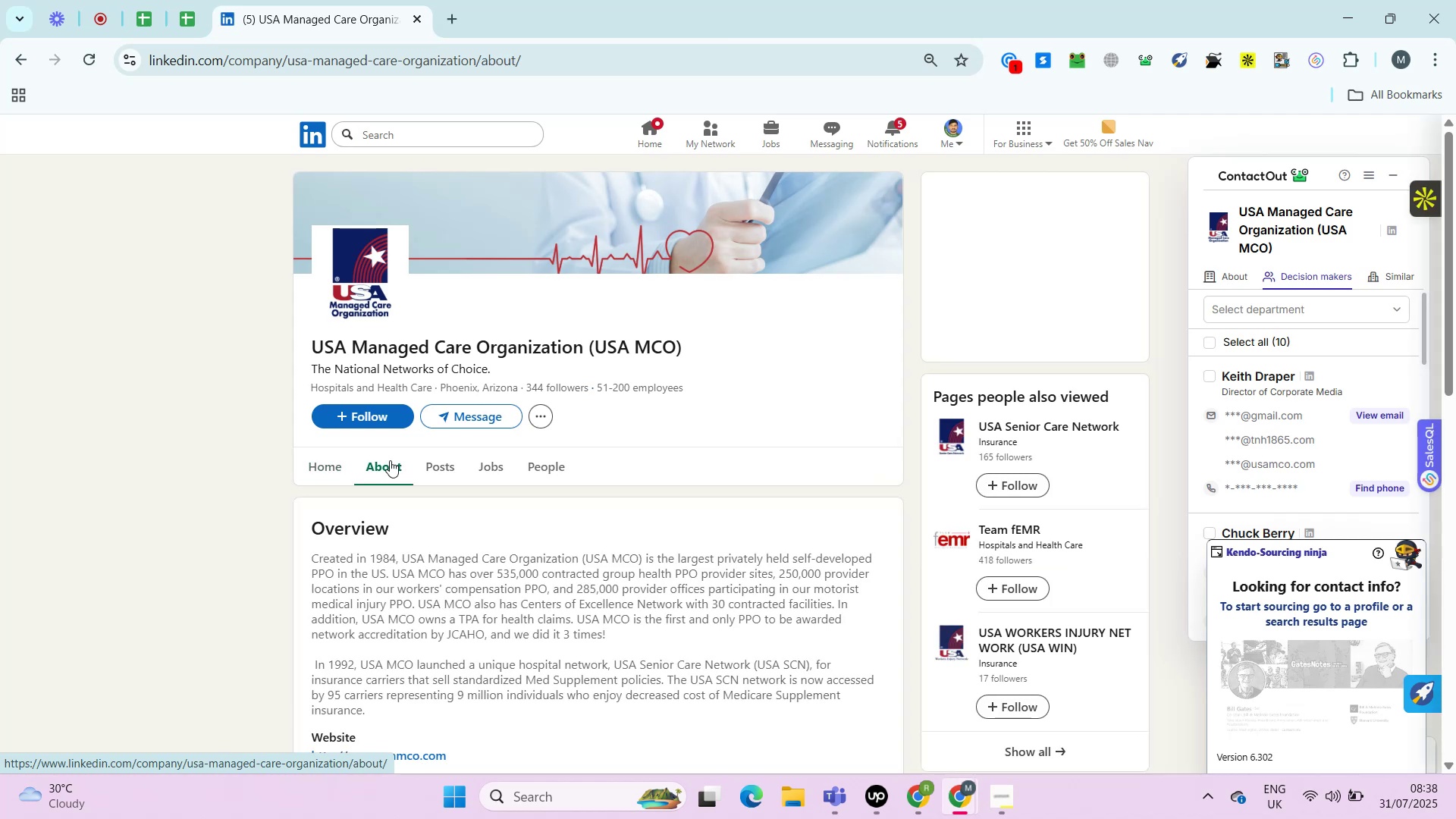 
hold_key(key=ControlLeft, duration=0.68)
left_click([394, 444])
 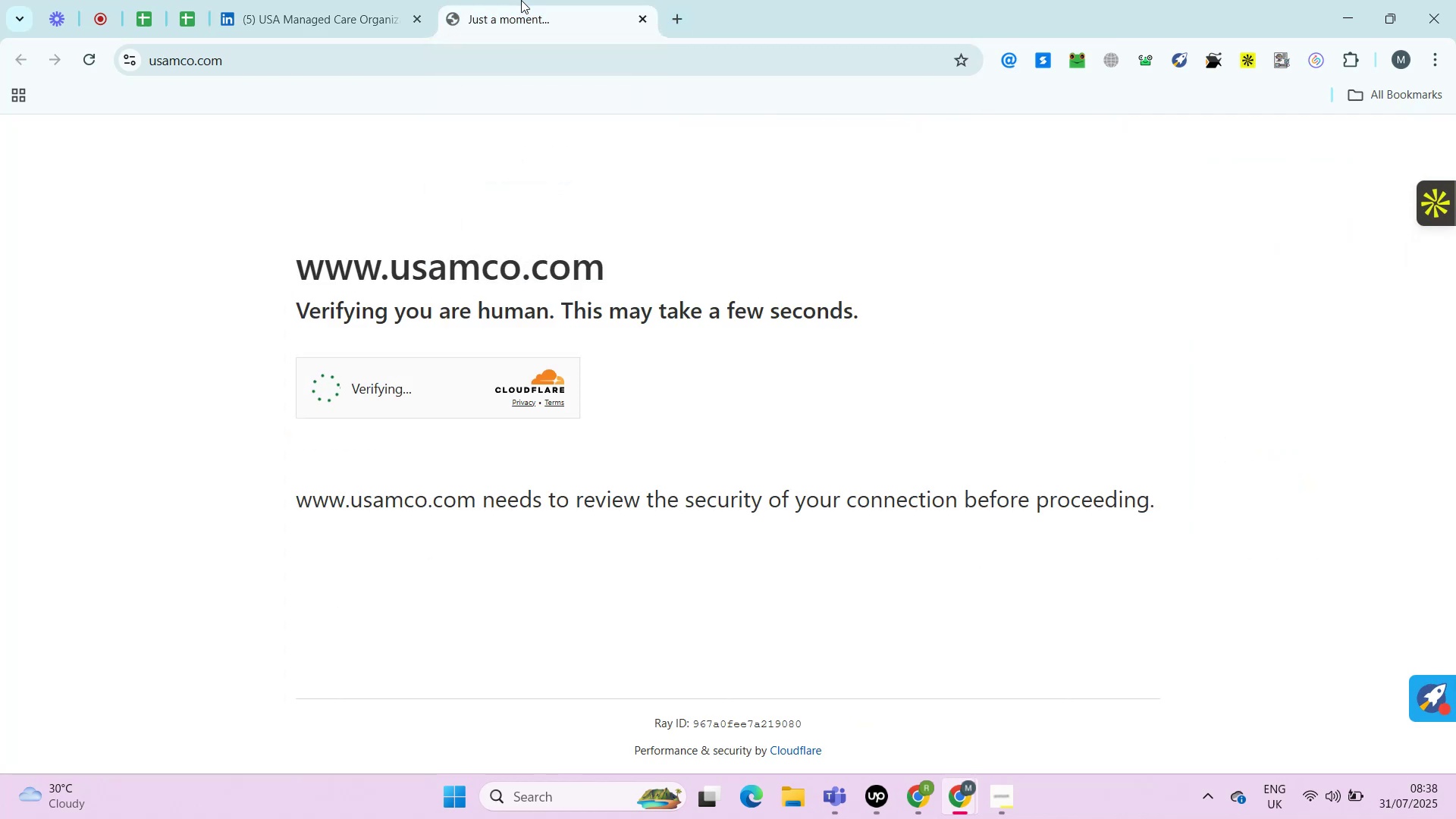 
wait(7.55)
 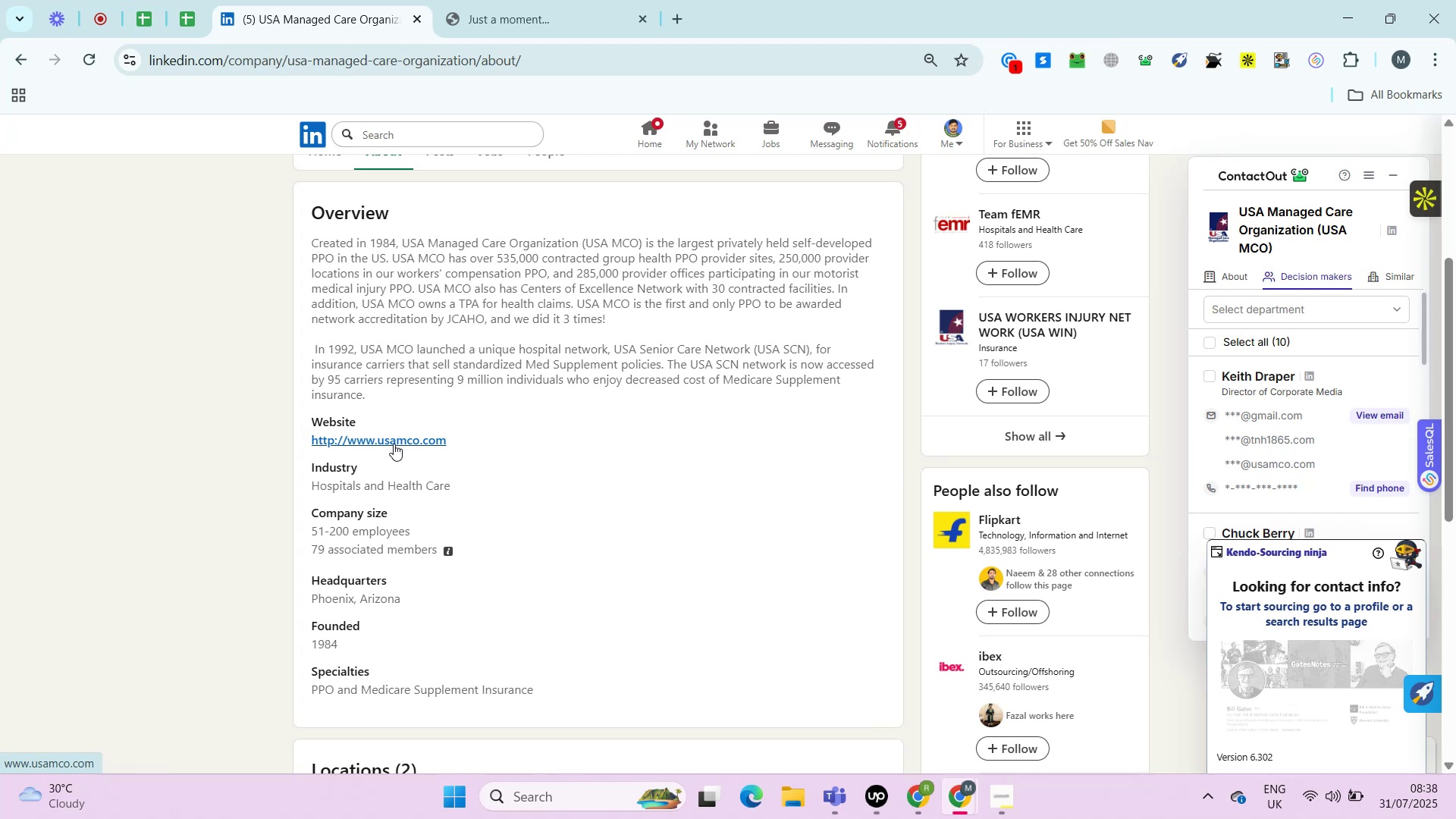 
left_click([521, 0])
 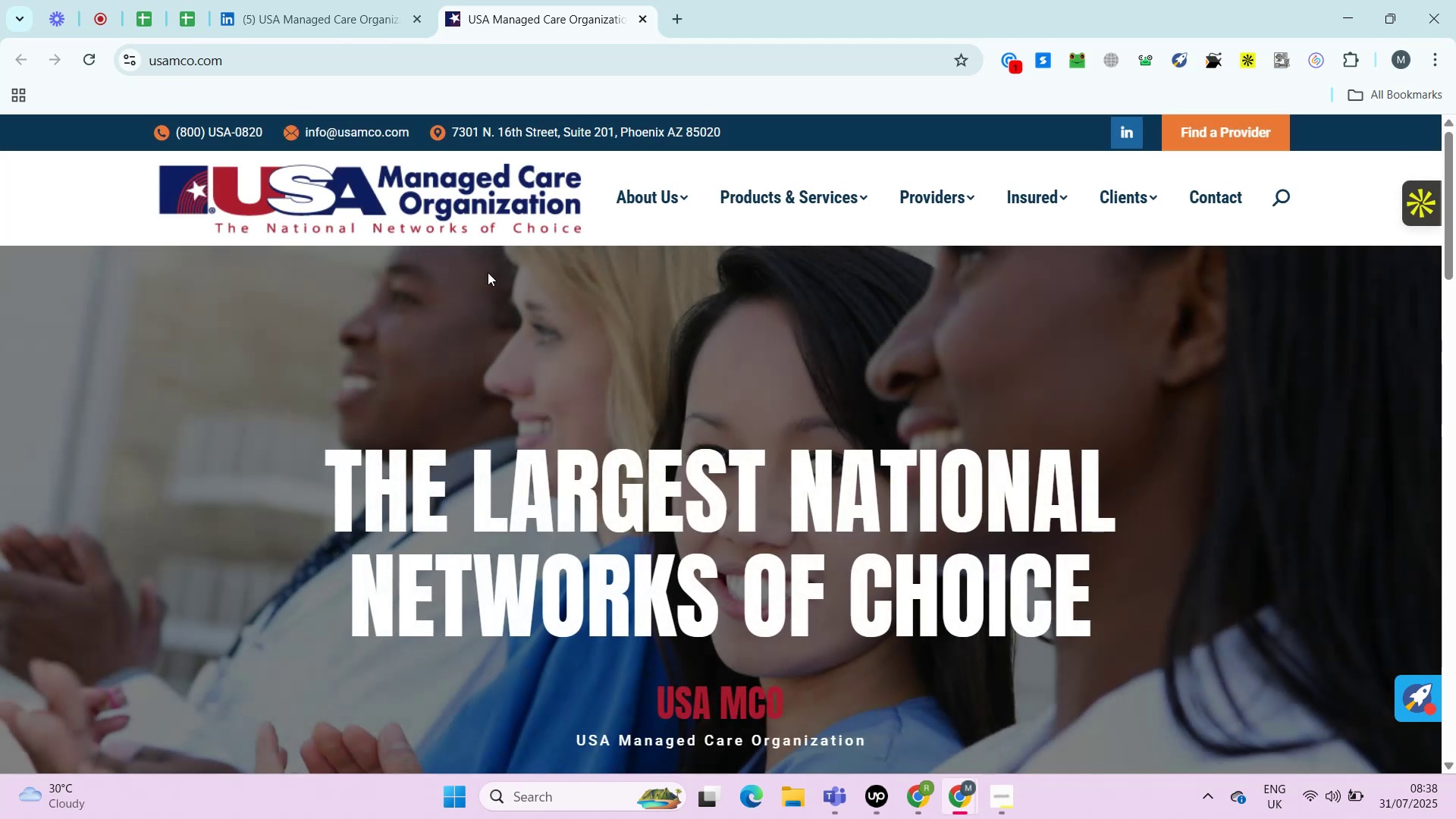 
wait(16.82)
 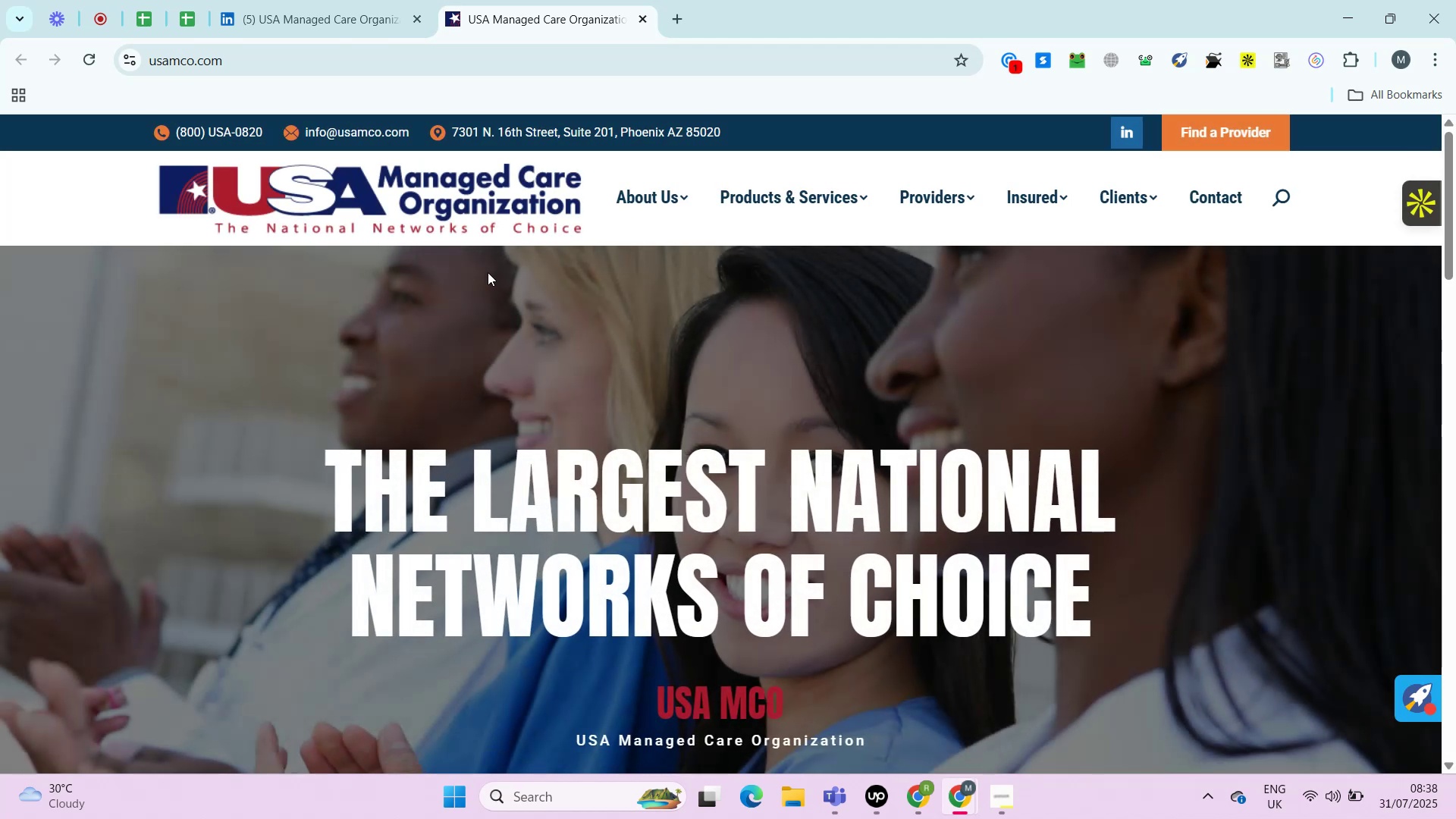 
right_click([1216, 202])
 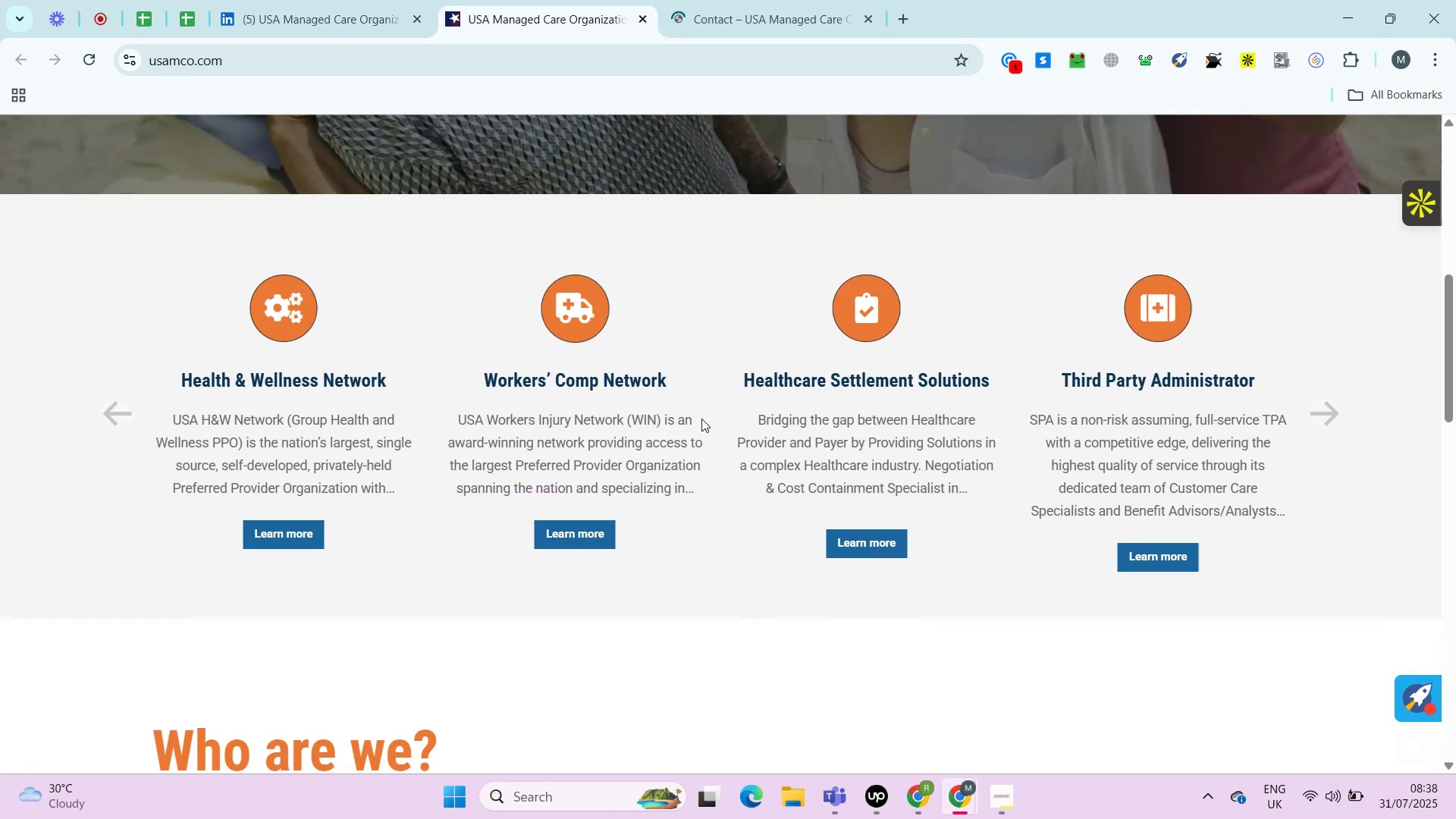 
left_click([1253, 223])
 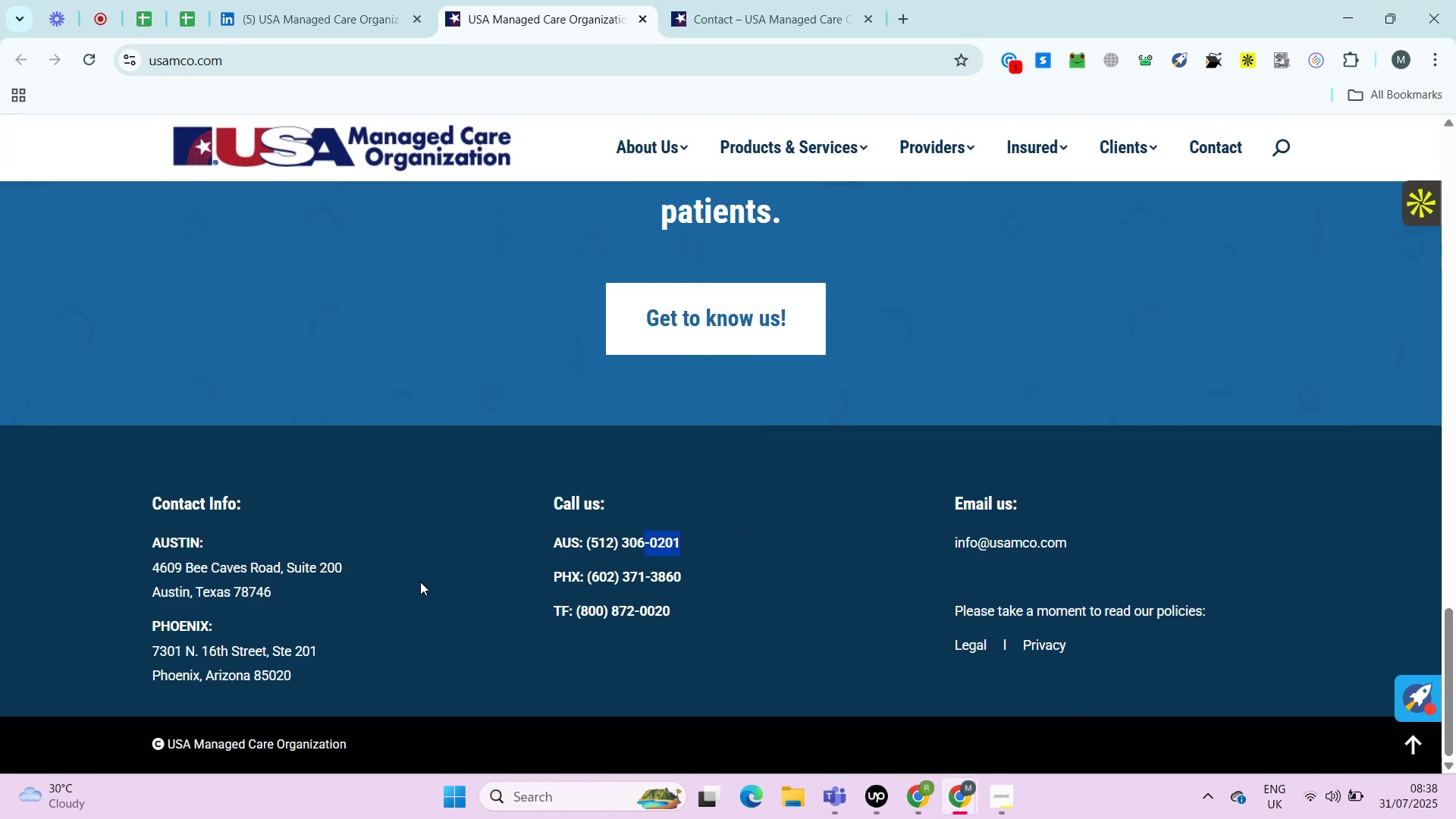 
left_click_drag(start_coordinate=[716, 538], to_coordinate=[642, 537])
 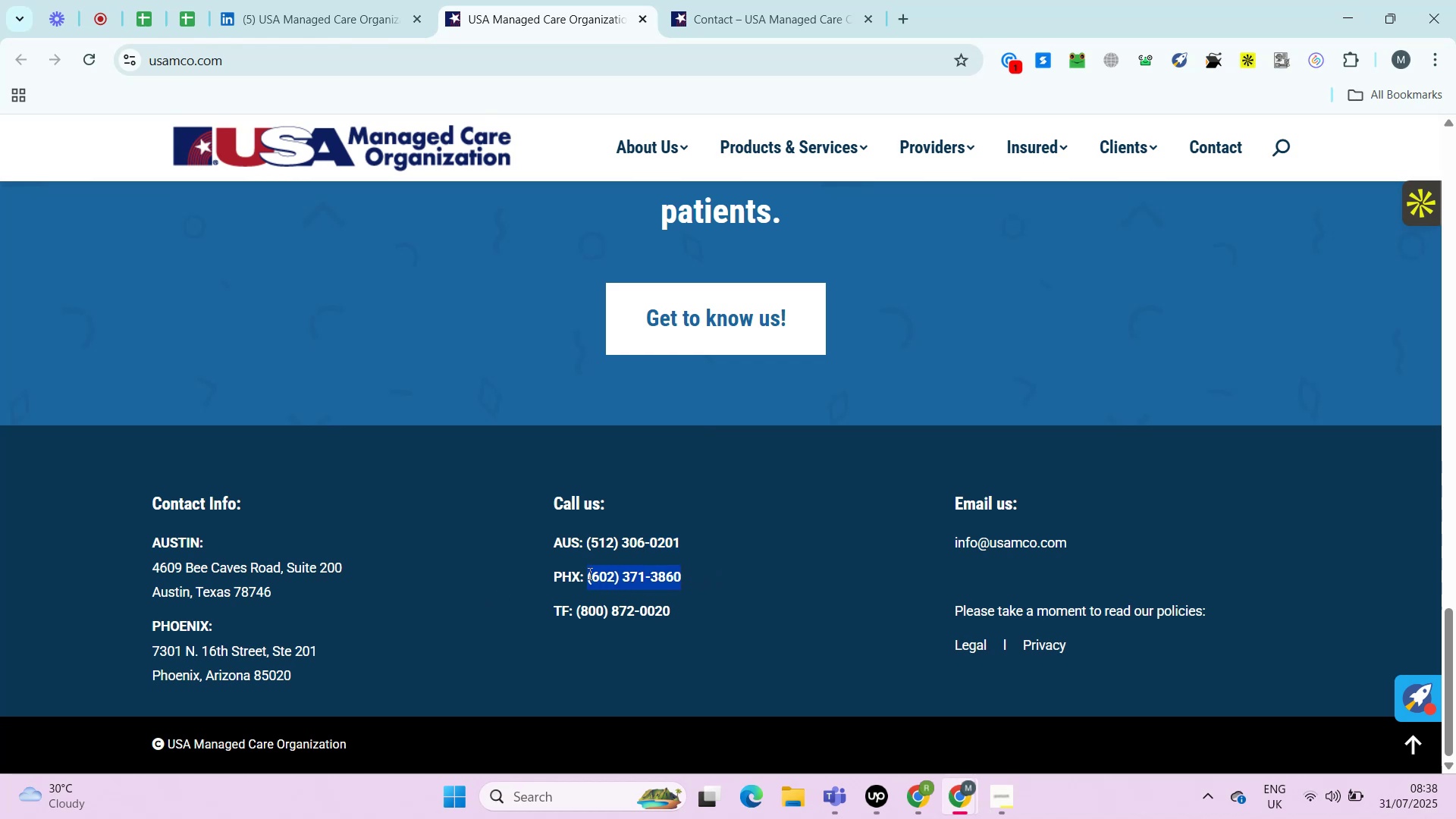 
left_click_drag(start_coordinate=[714, 569], to_coordinate=[588, 573])
 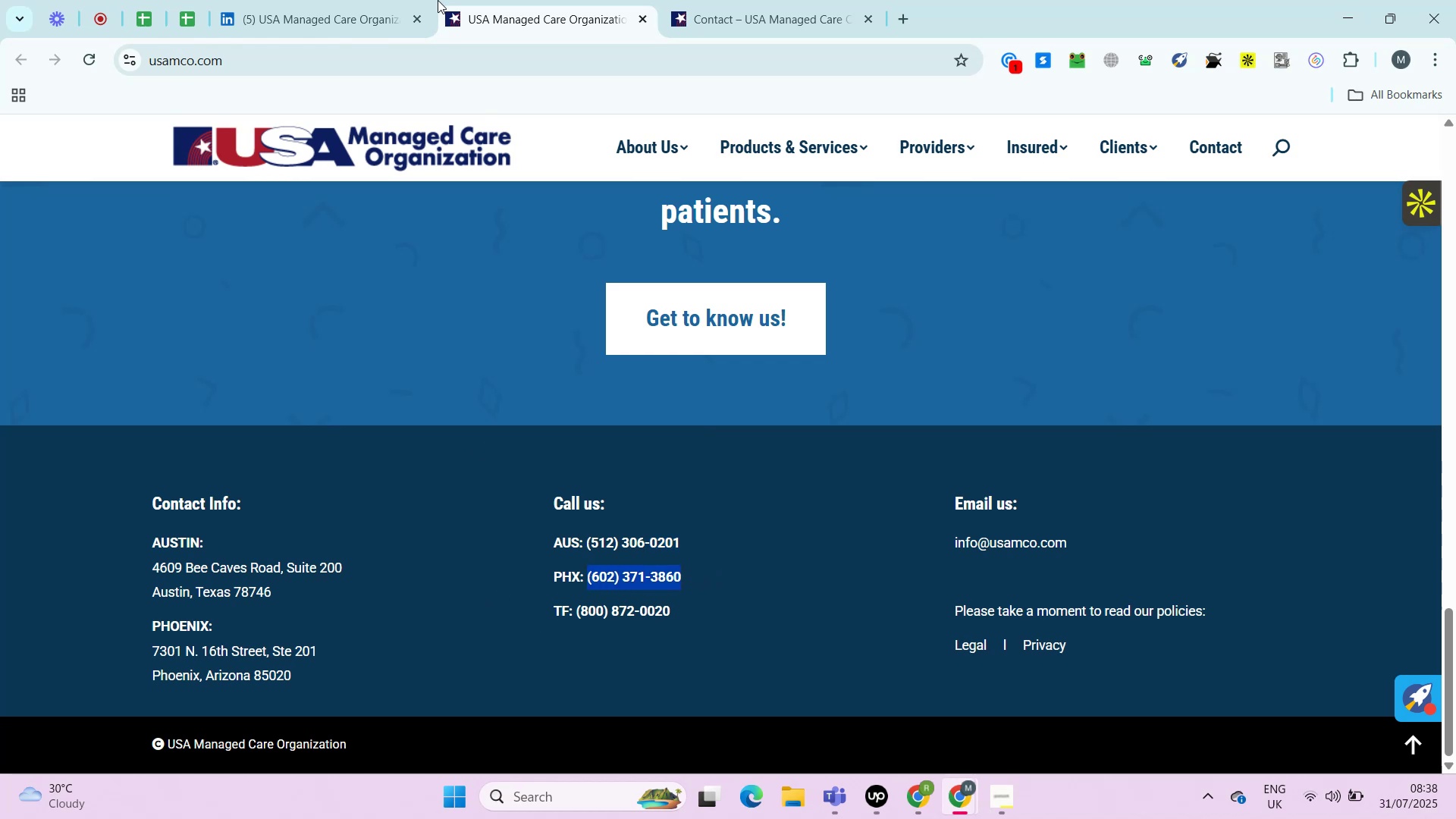 
key(Control+C)
 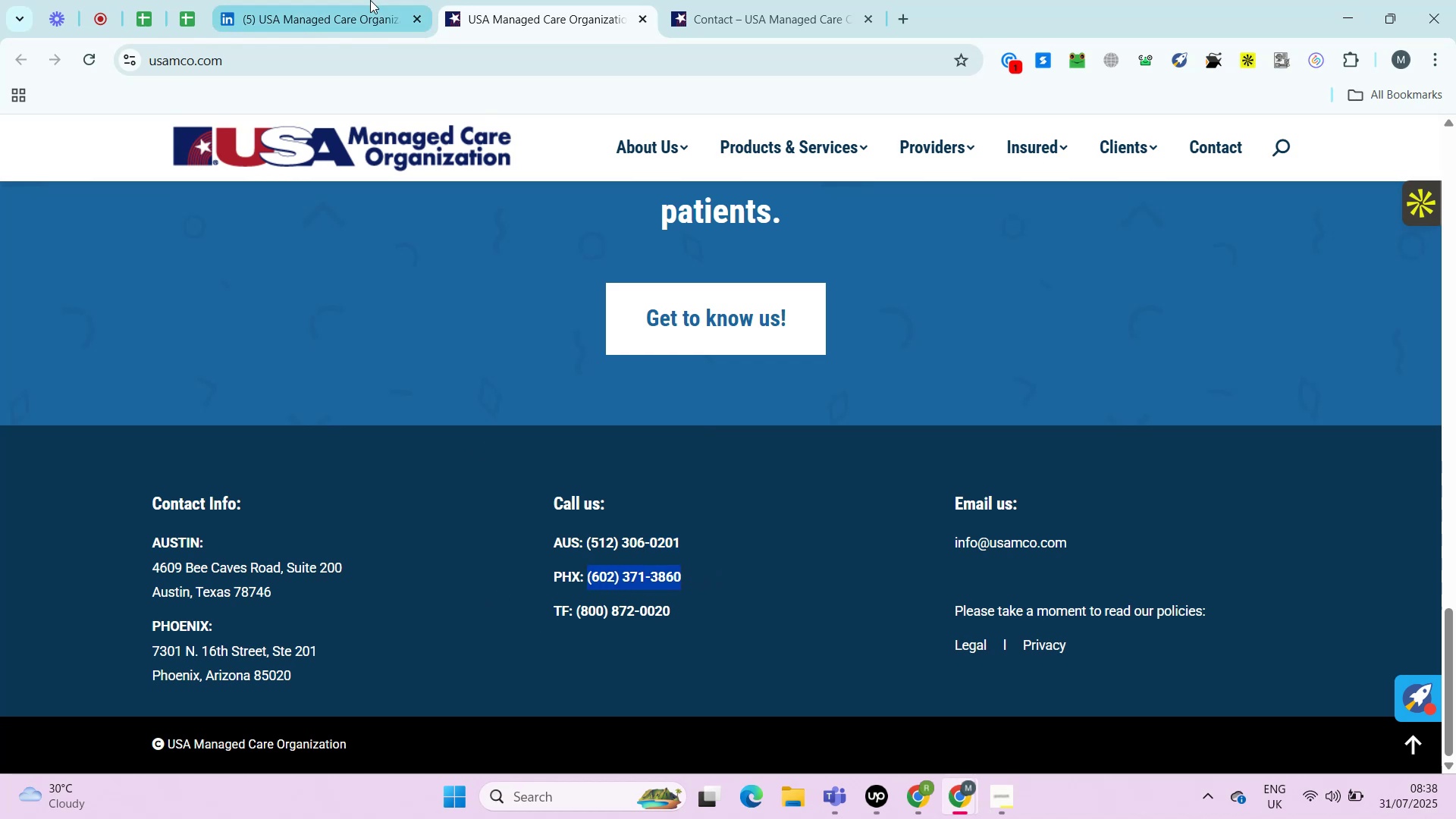 
key(Control+C)
 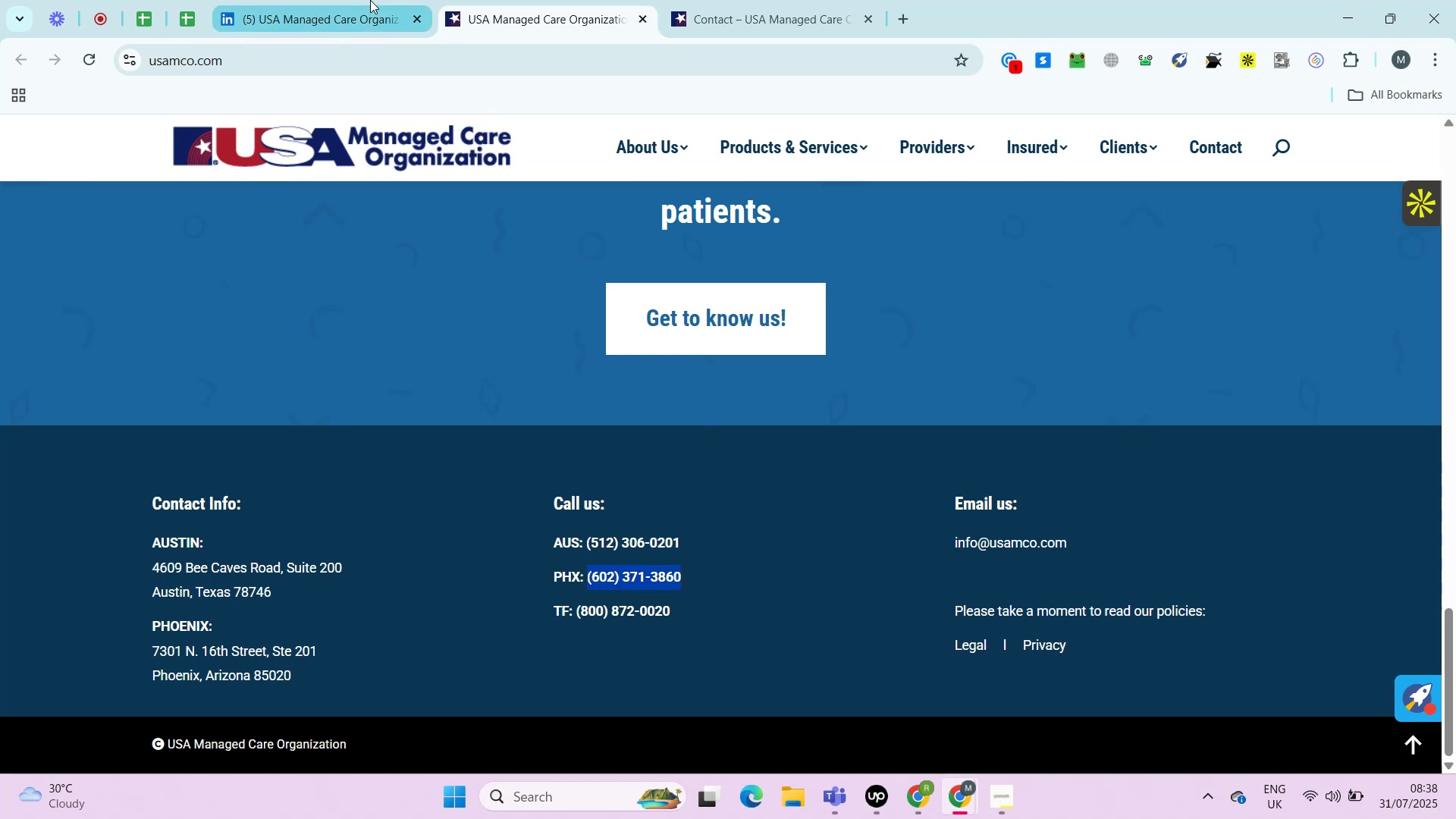 
key(Control+C)
 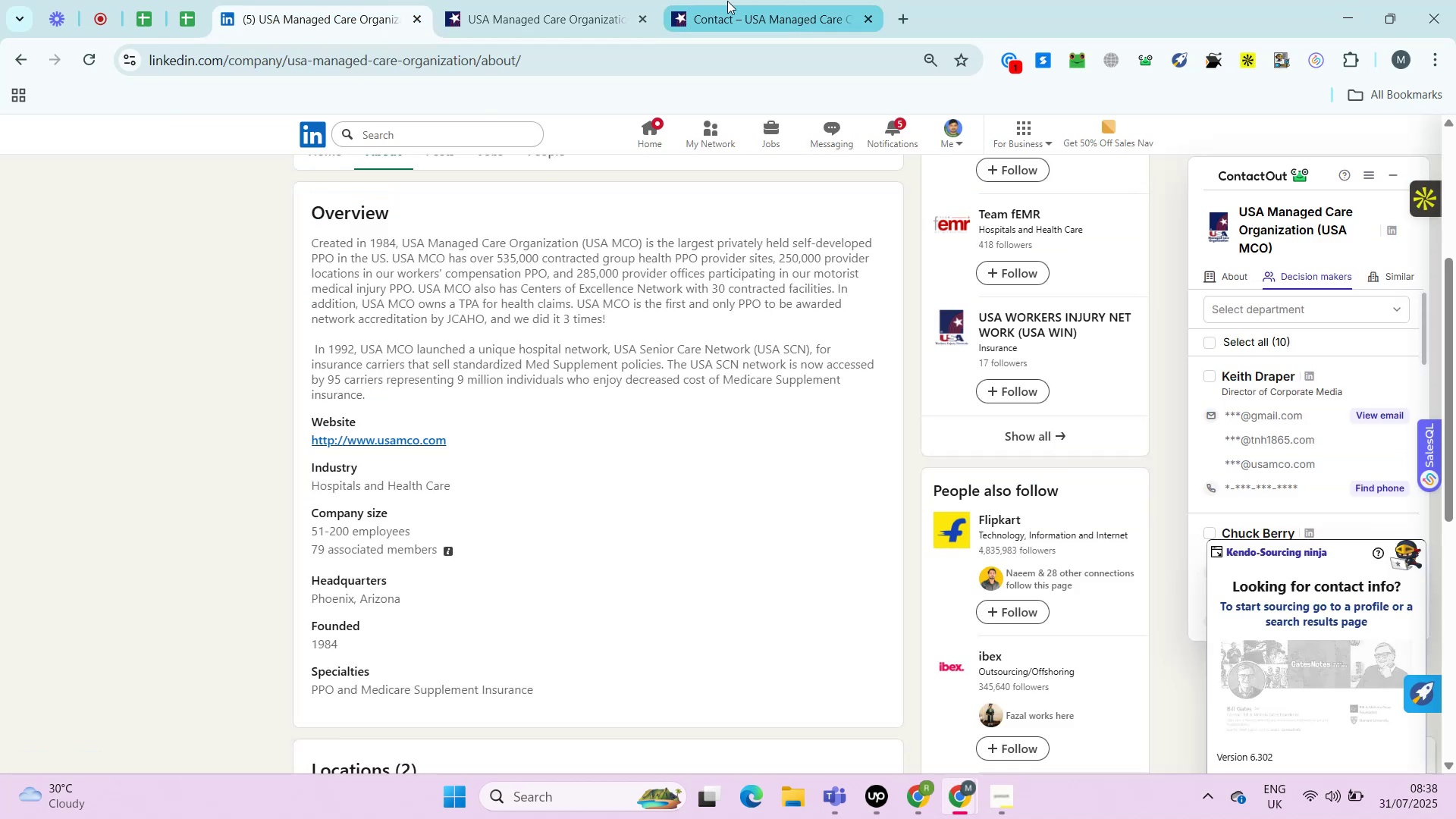 
left_click([370, 0])
 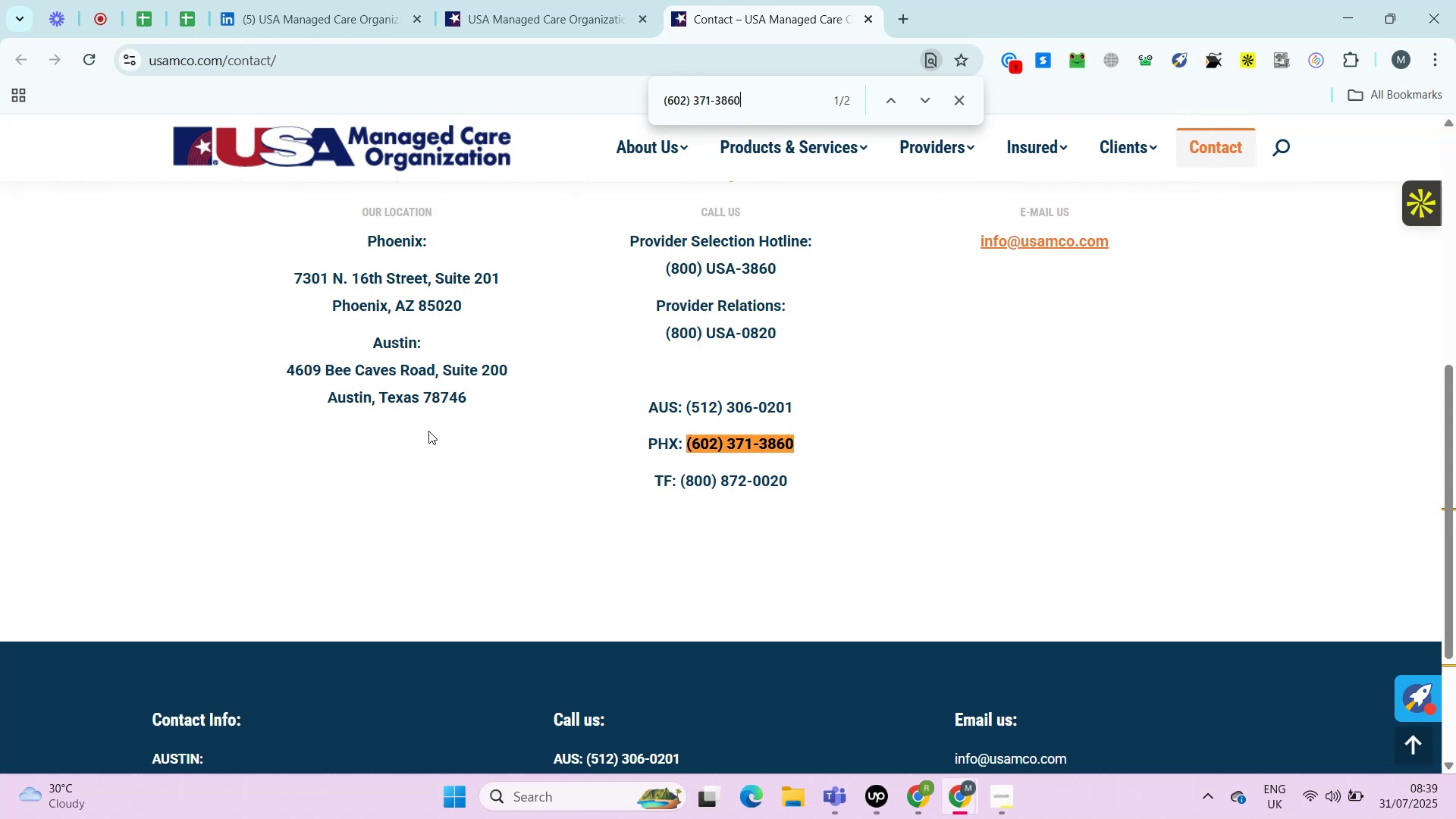 
left_click([727, 1])
 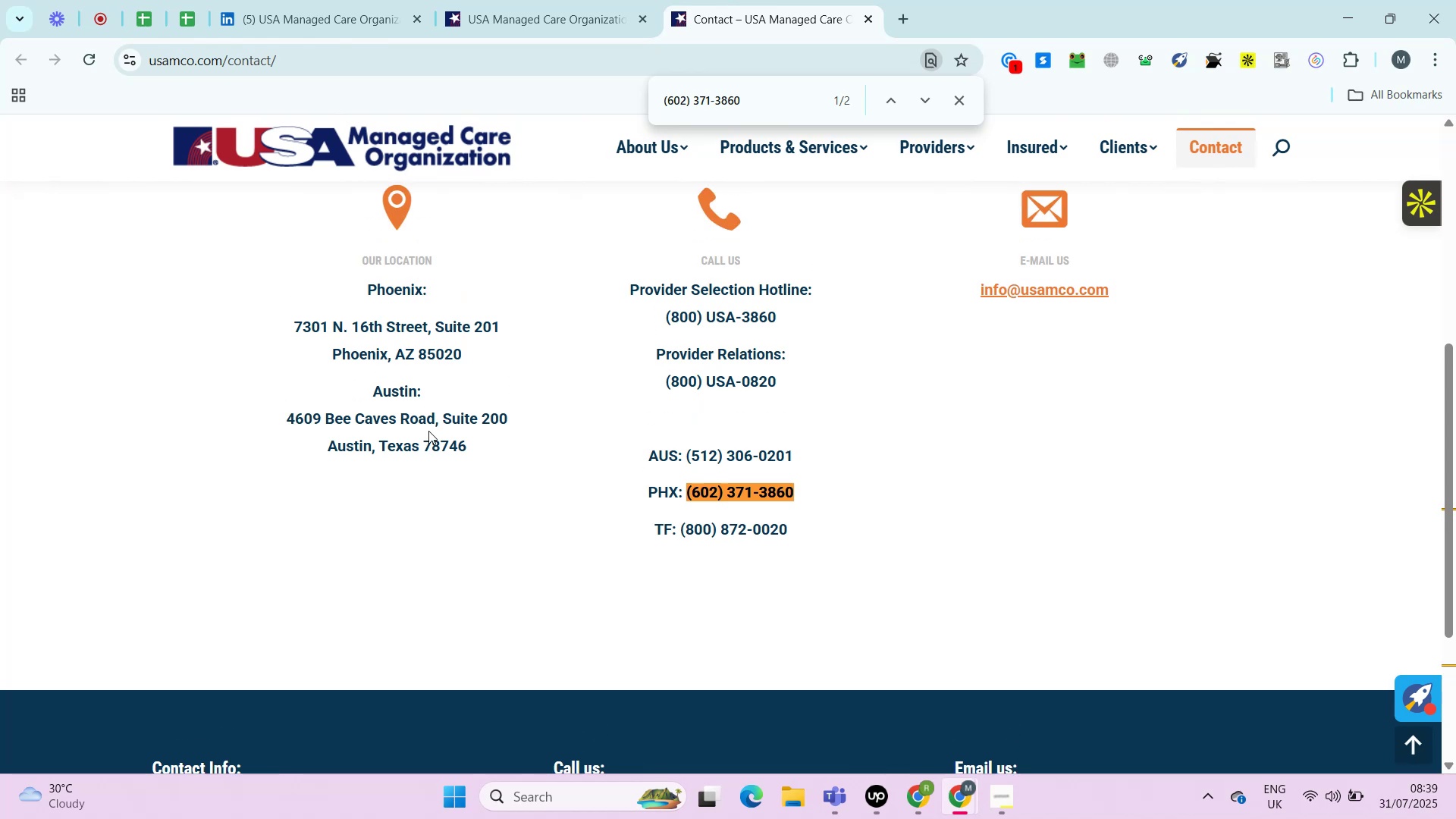 
key(Control+F)
 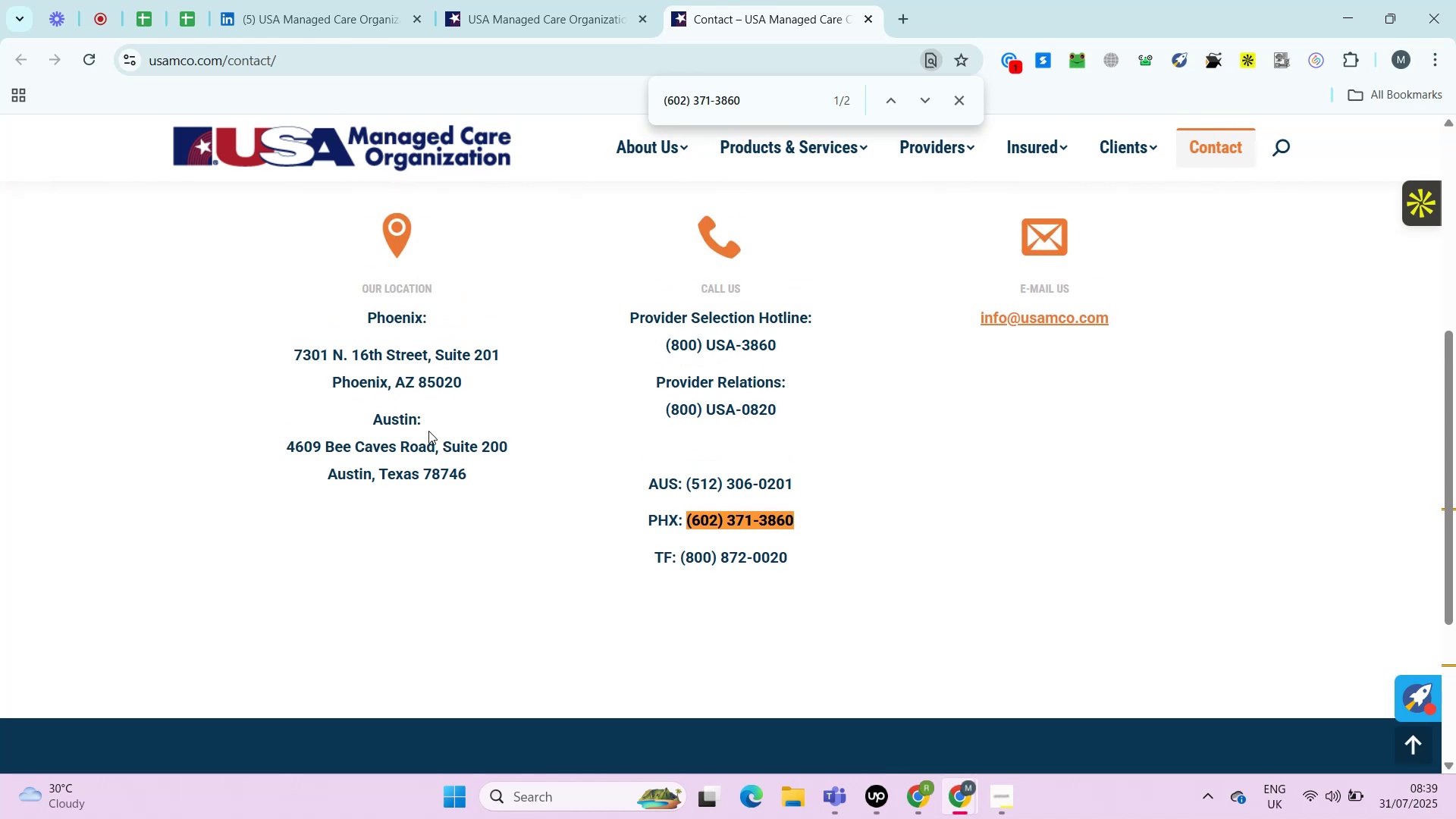 
key(Control+V)
 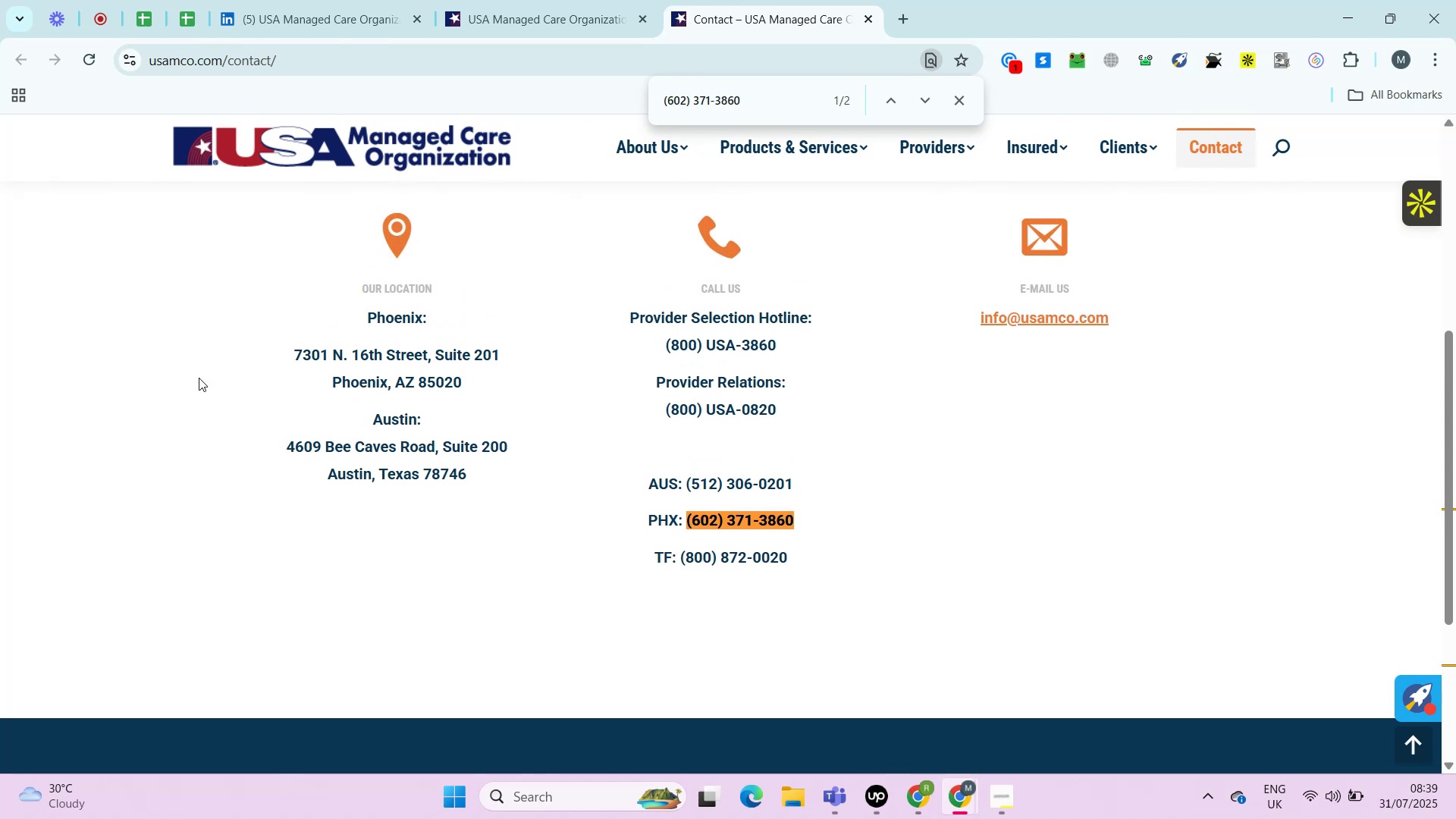 
wait(11.31)
 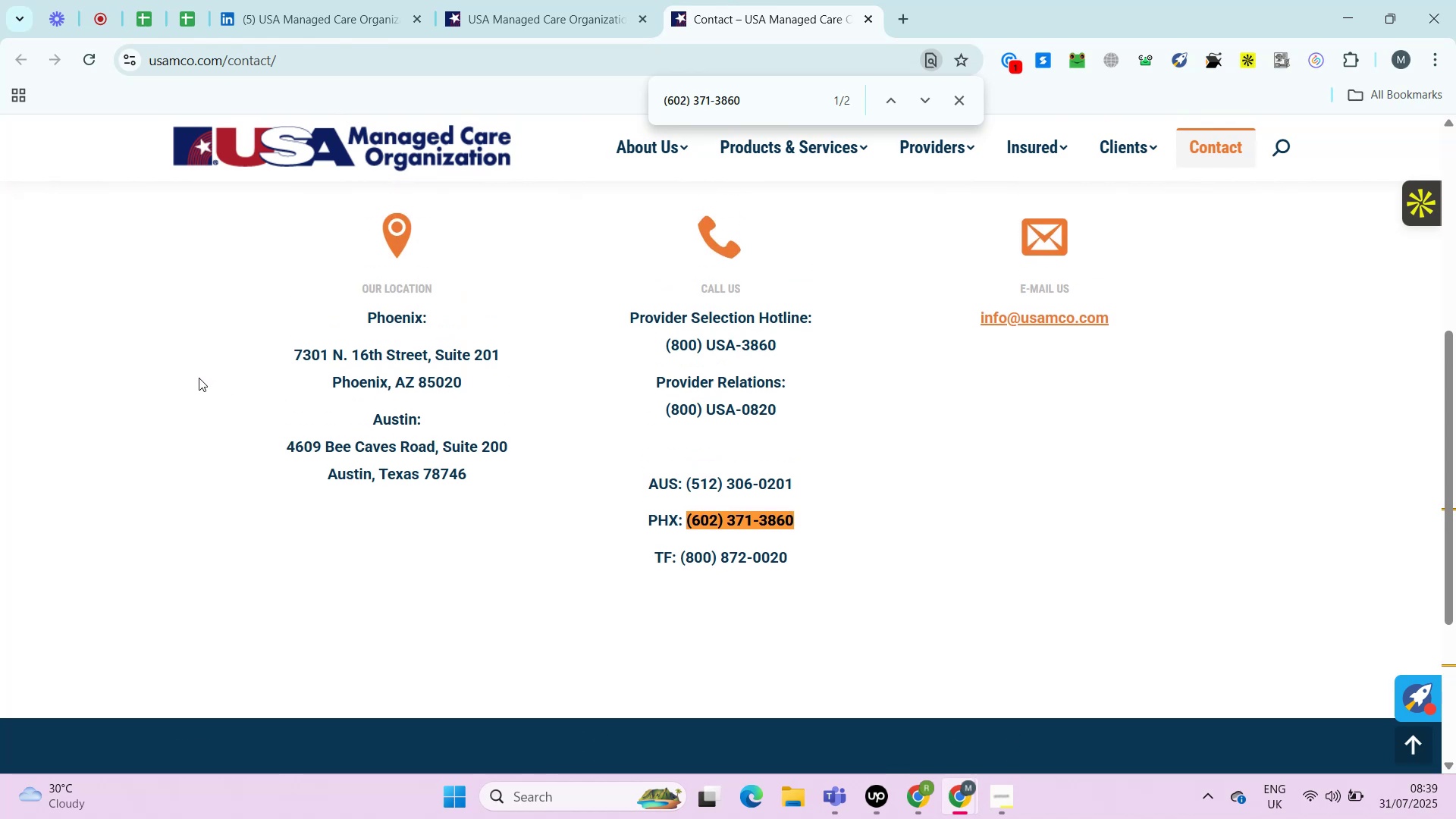 
left_click([185, 11])
 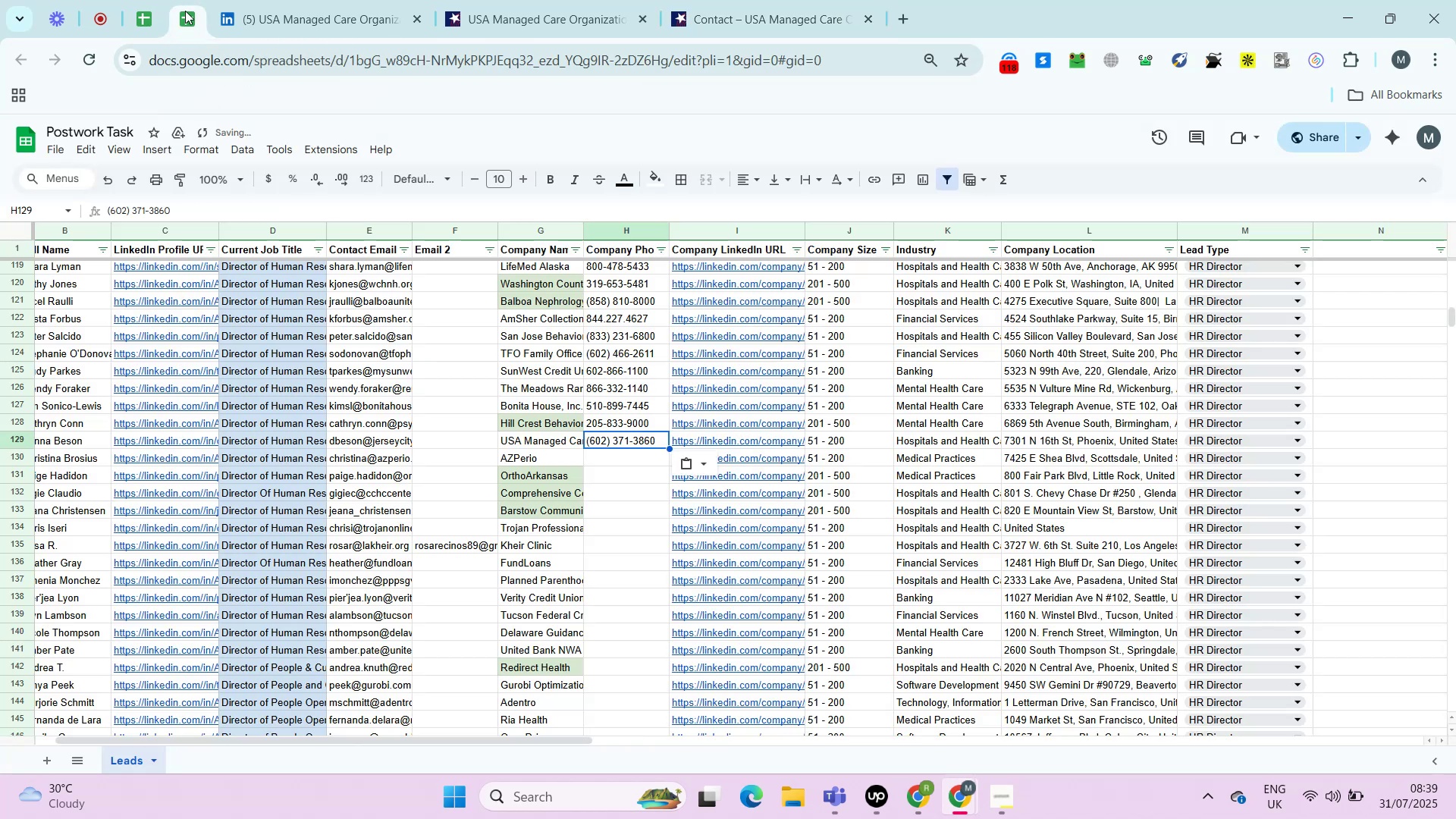 
key(ArrowLeft)
 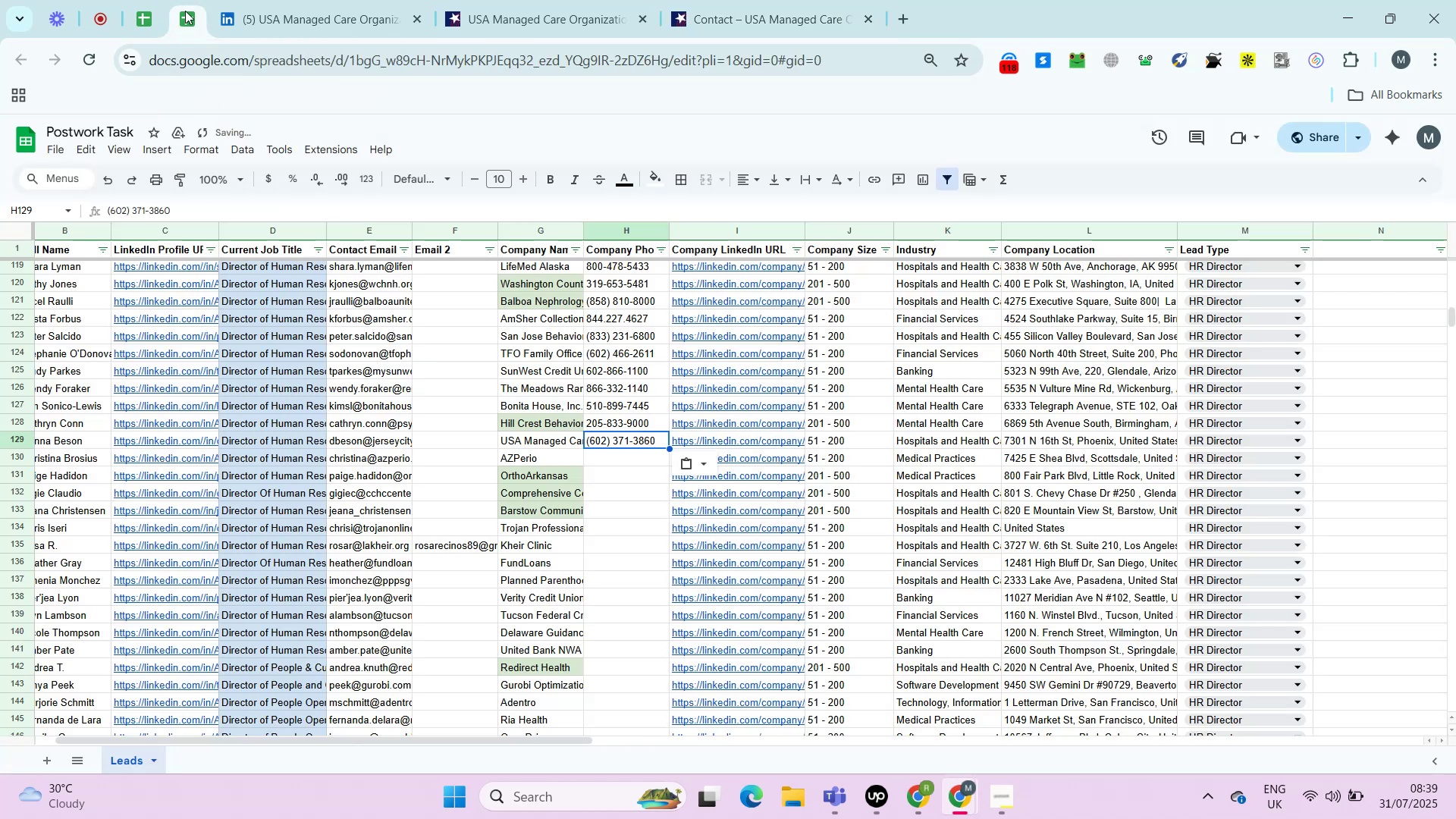 
key(Control+Shift+ShiftLeft)
 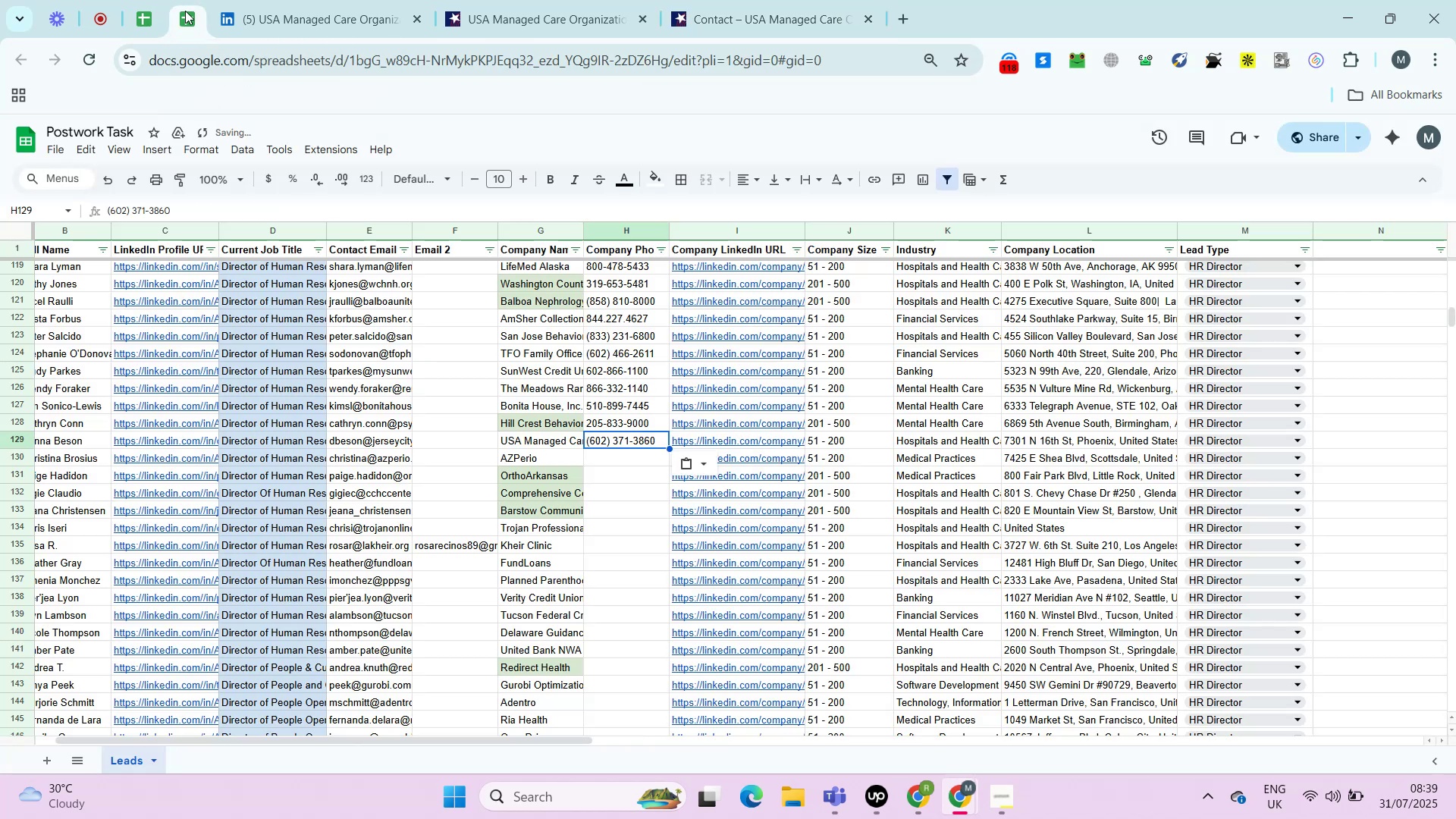 
key(Control+Shift+V)
 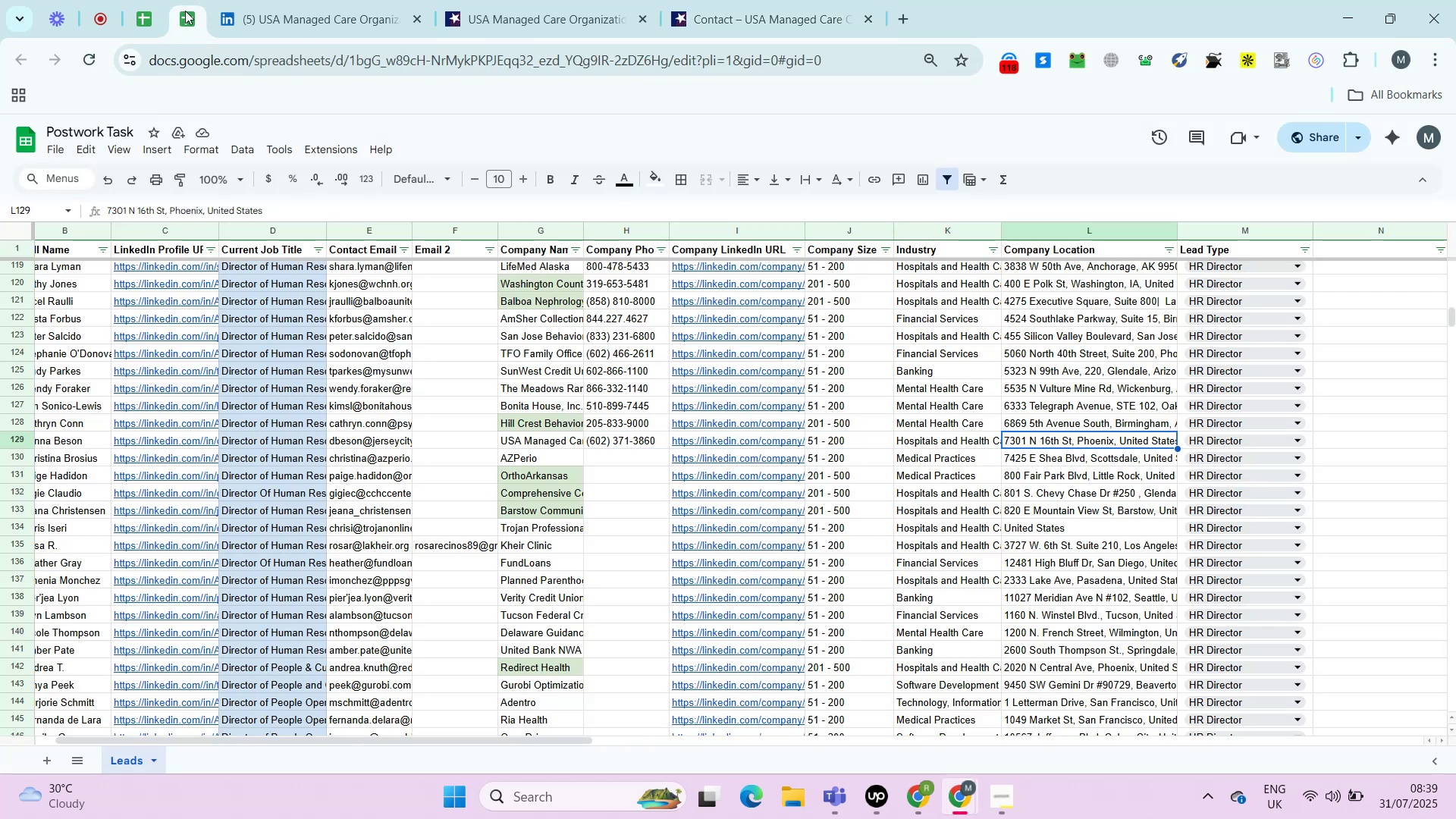 
key(ArrowRight)
 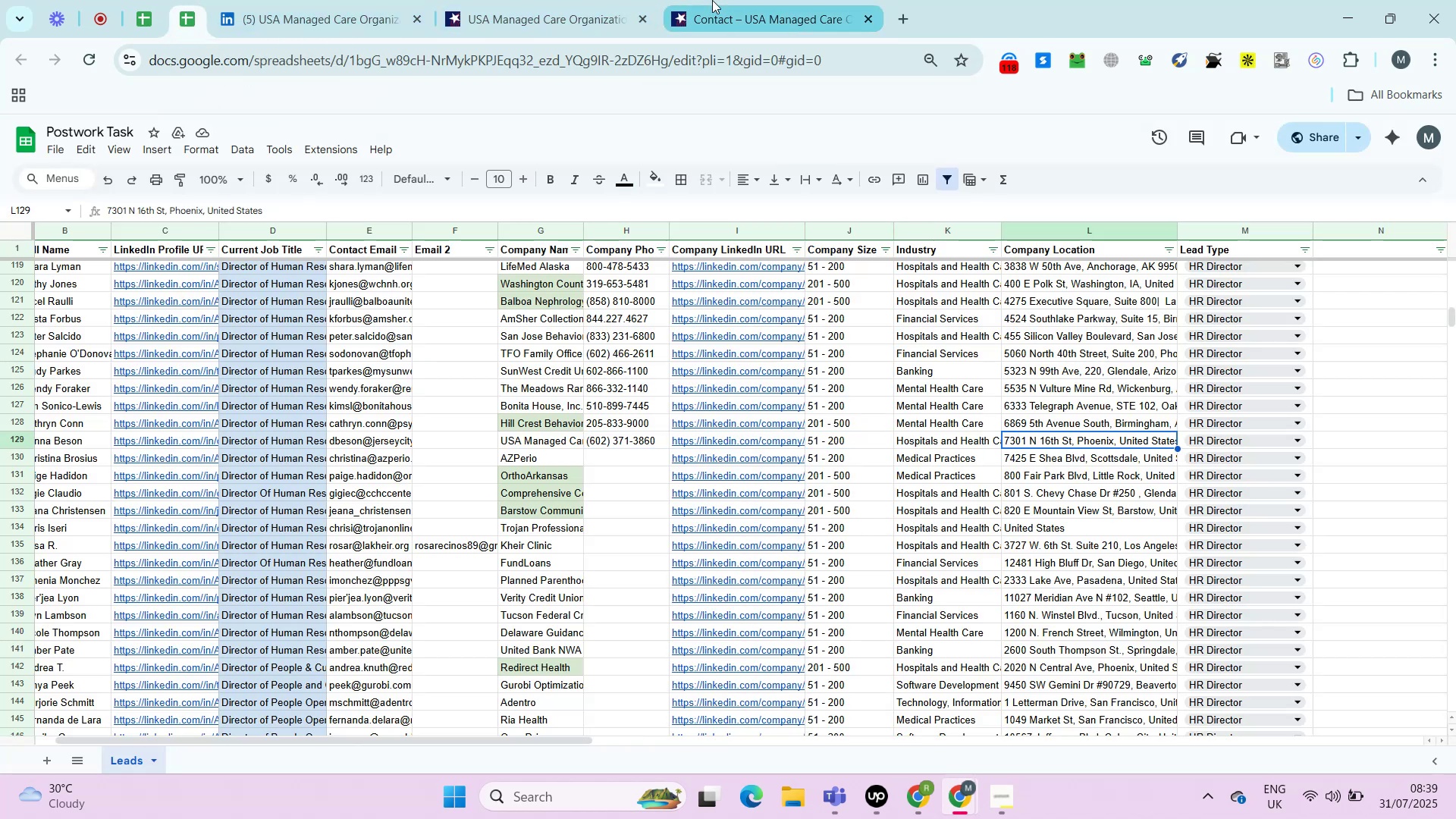 
key(ArrowRight)
 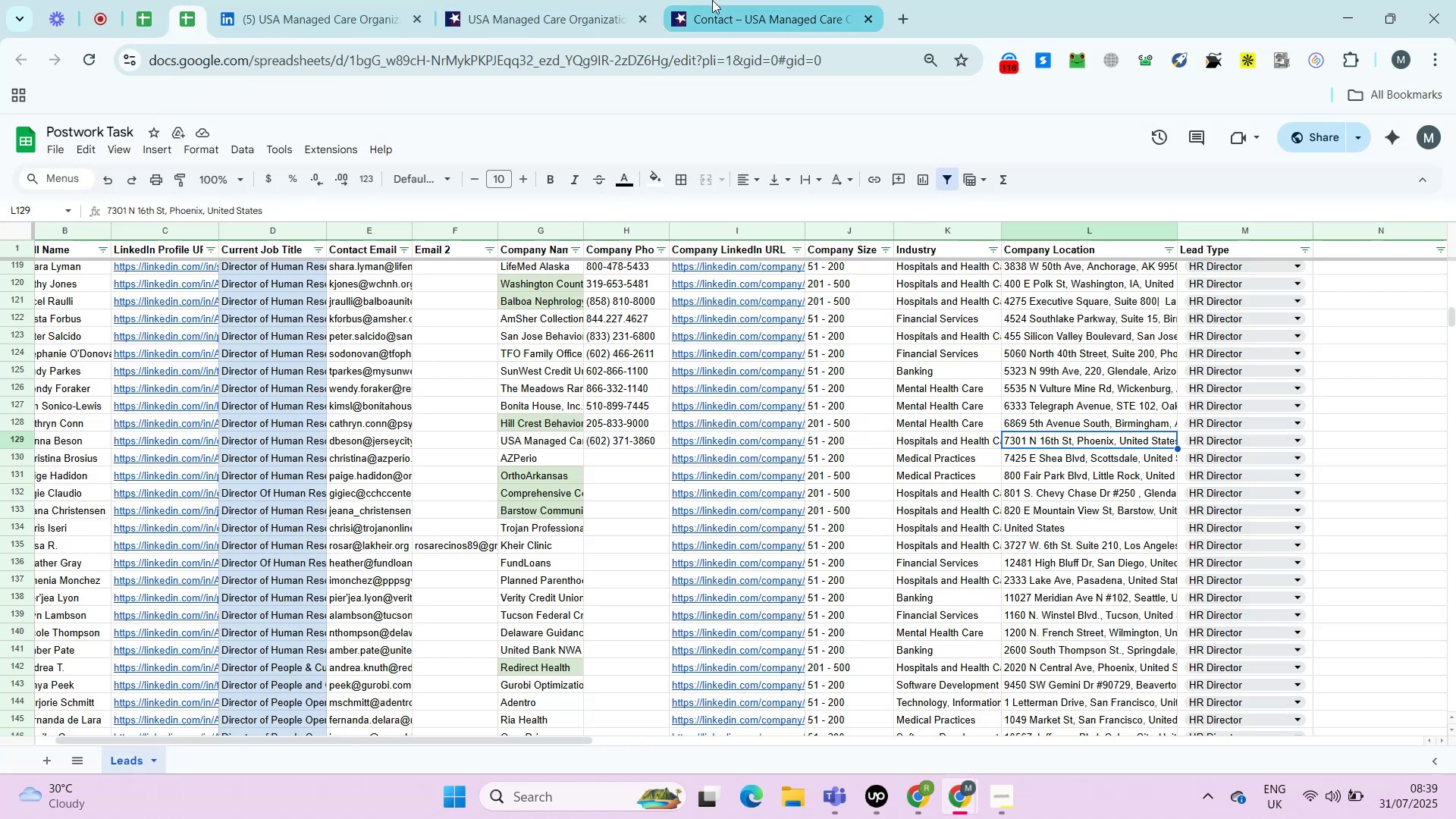 
key(ArrowRight)
 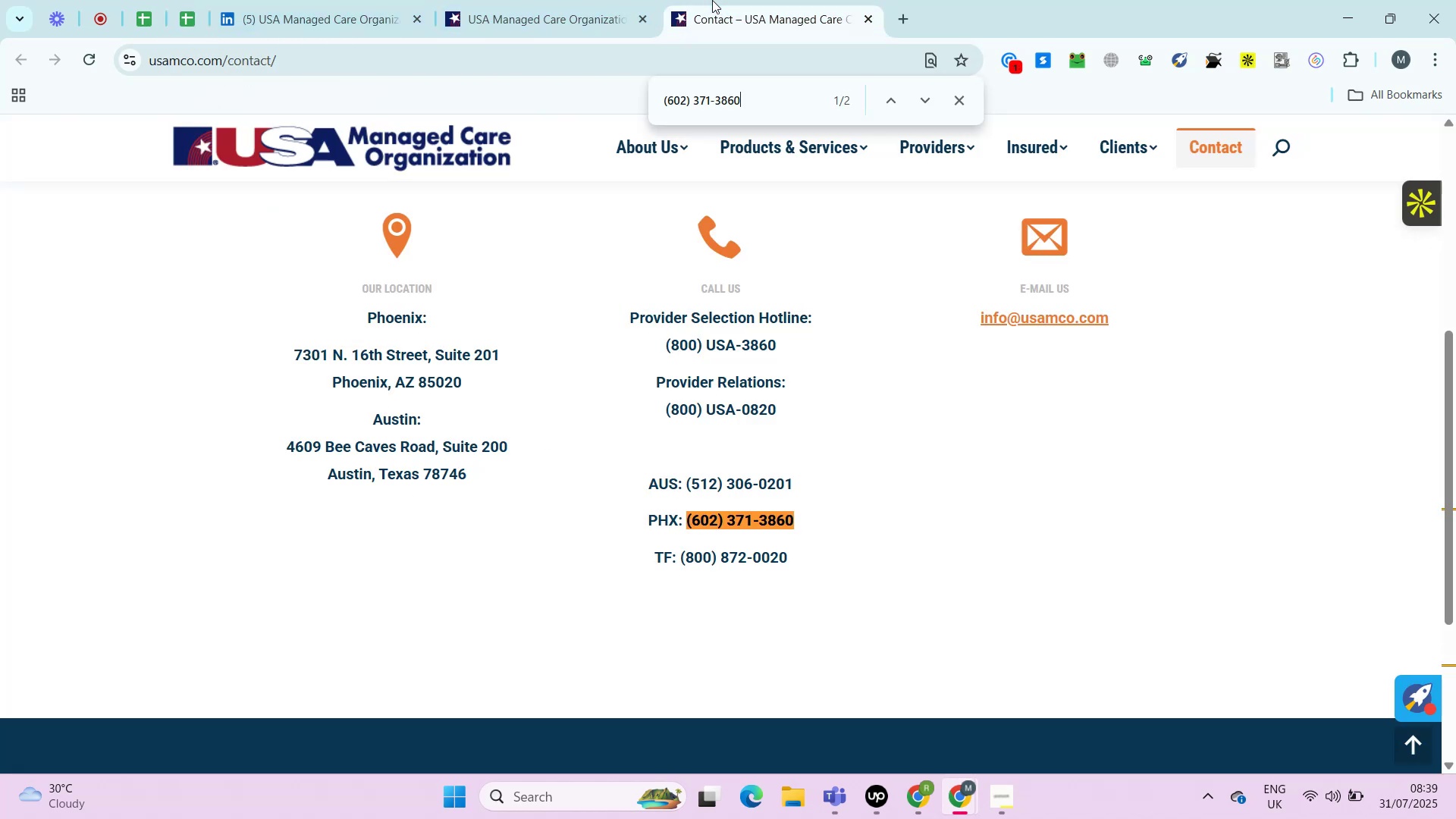 
key(ArrowRight)
 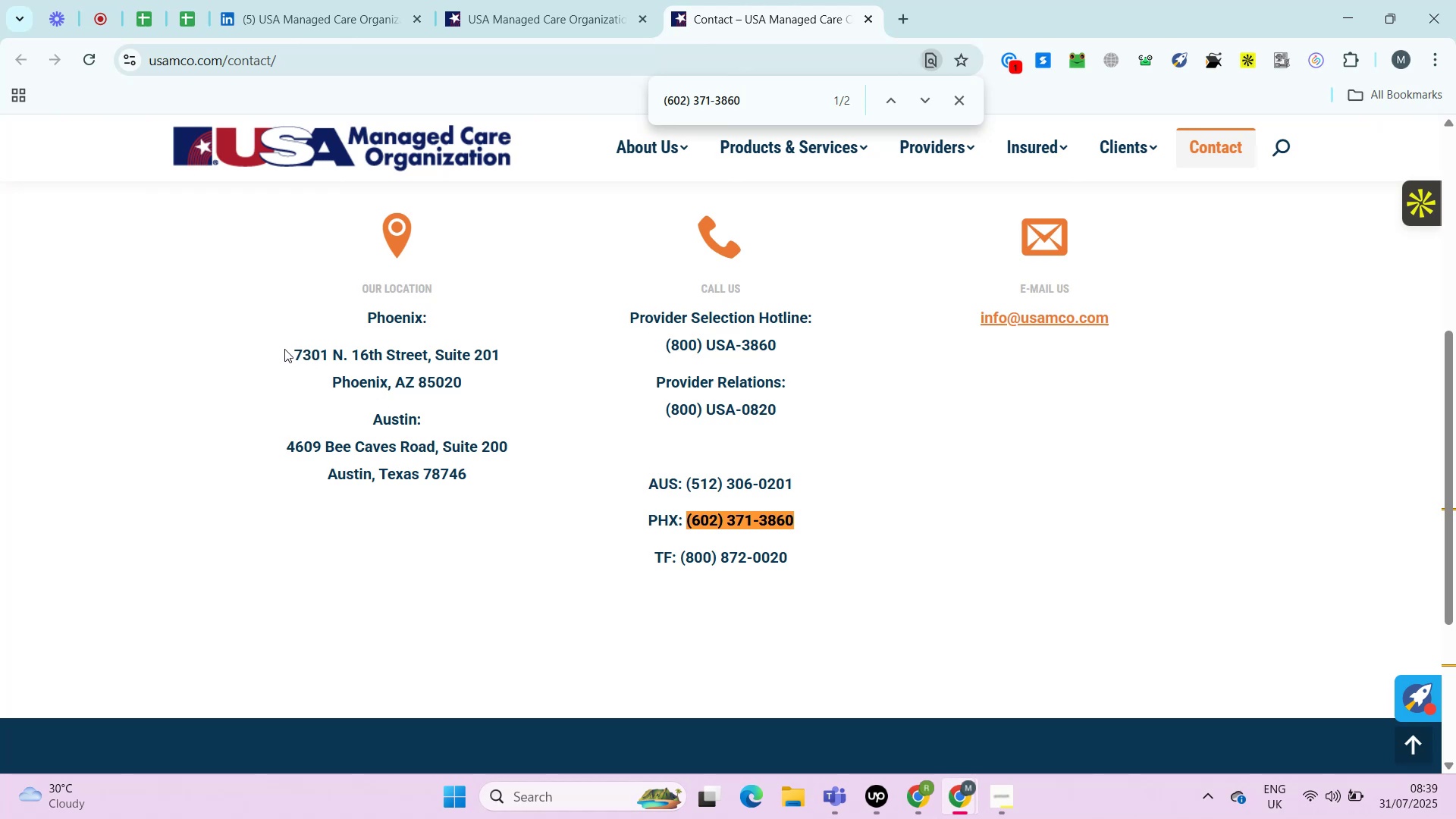 
left_click([712, 0])
 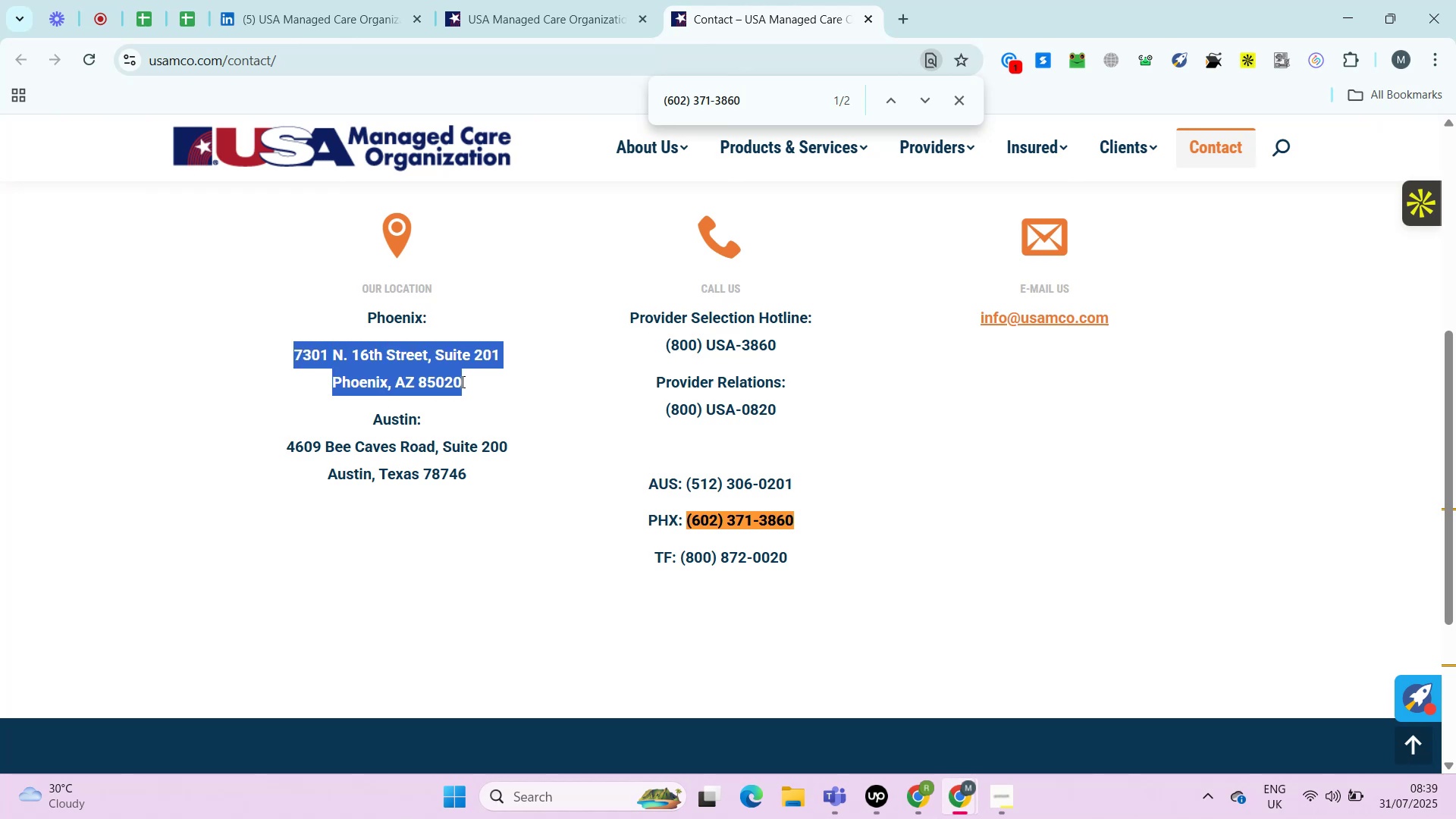 
left_click_drag(start_coordinate=[281, 350], to_coordinate=[461, 381])
 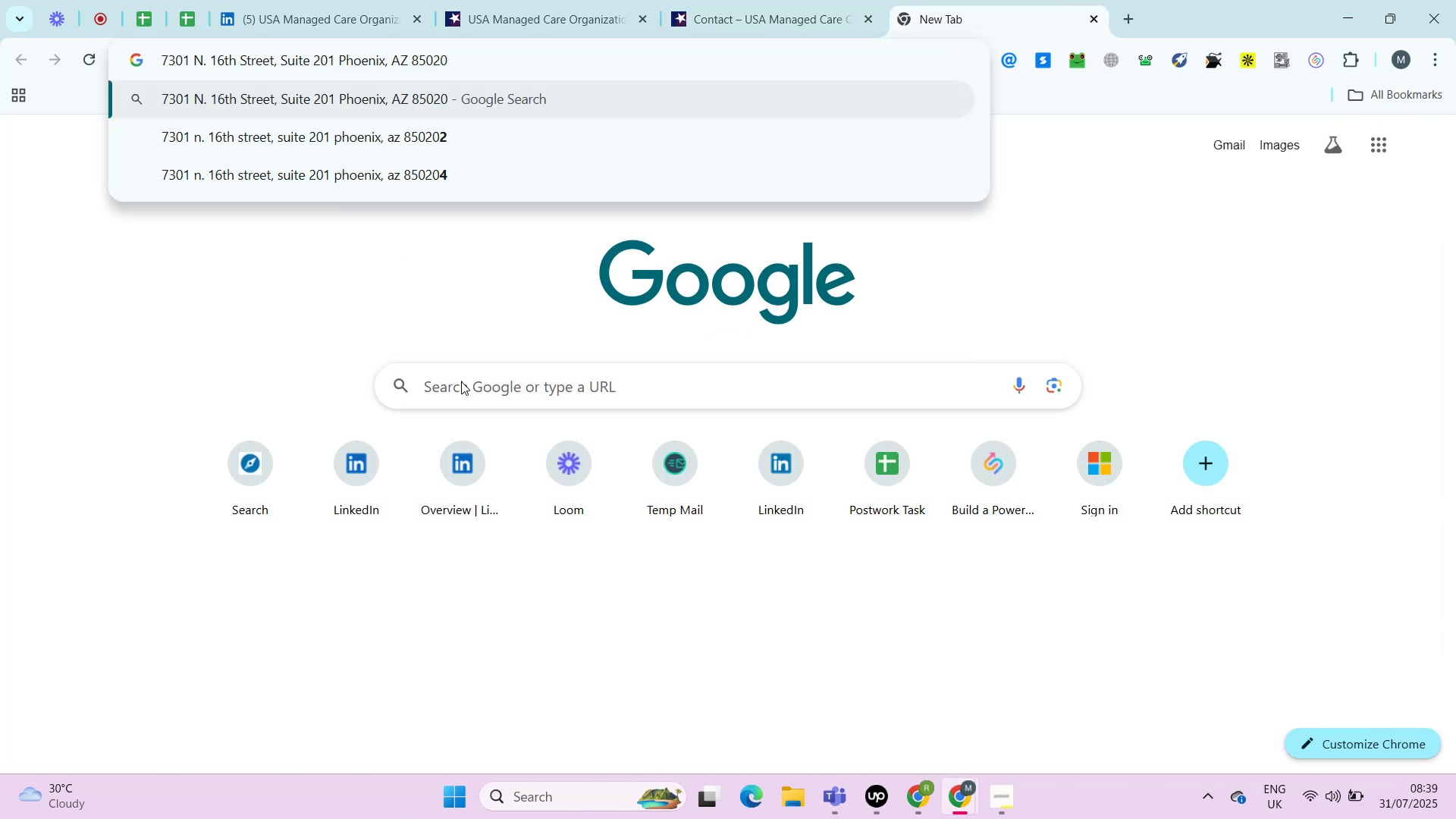 
key(Control+C)
 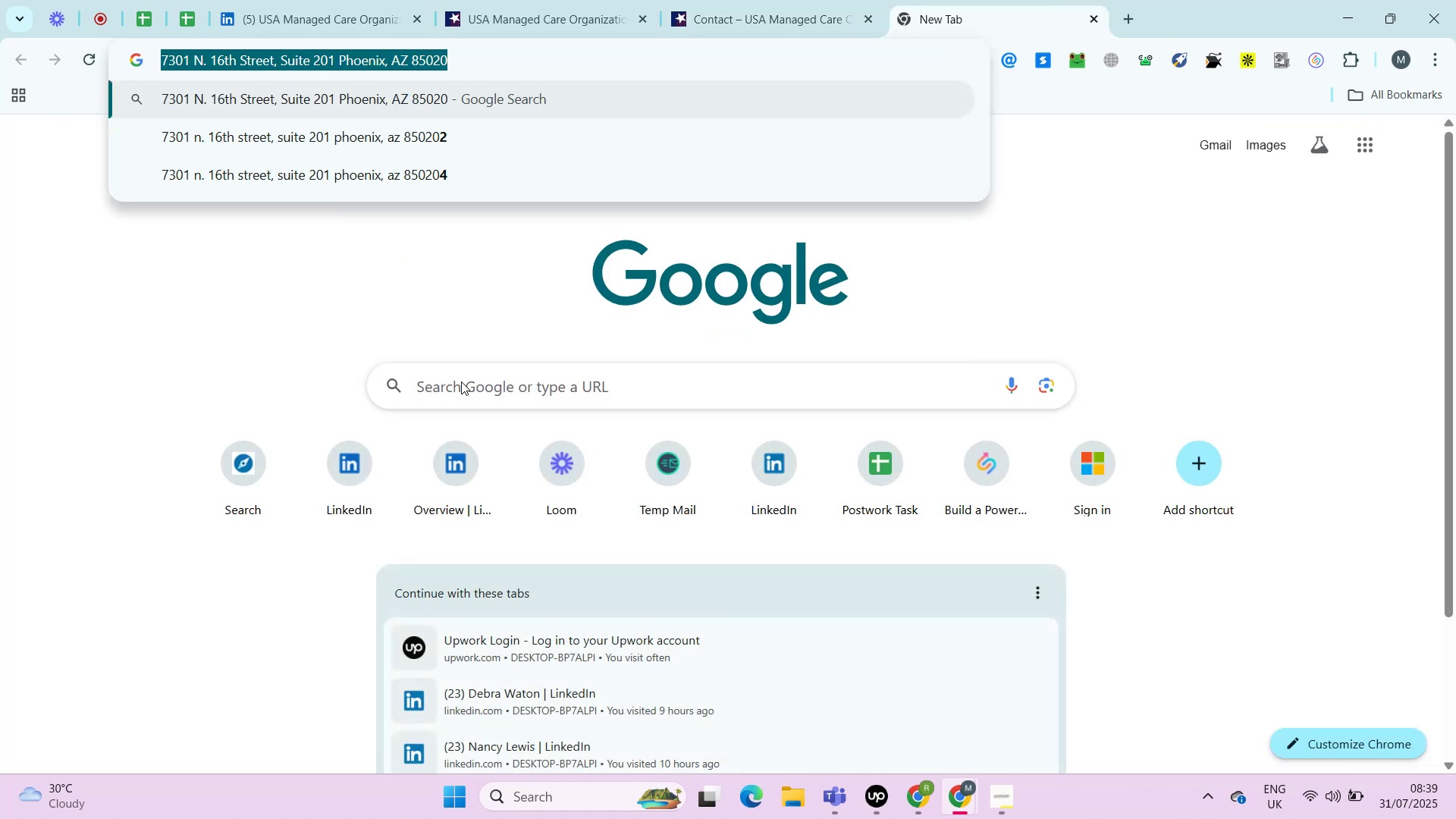 
key(Control+C)
 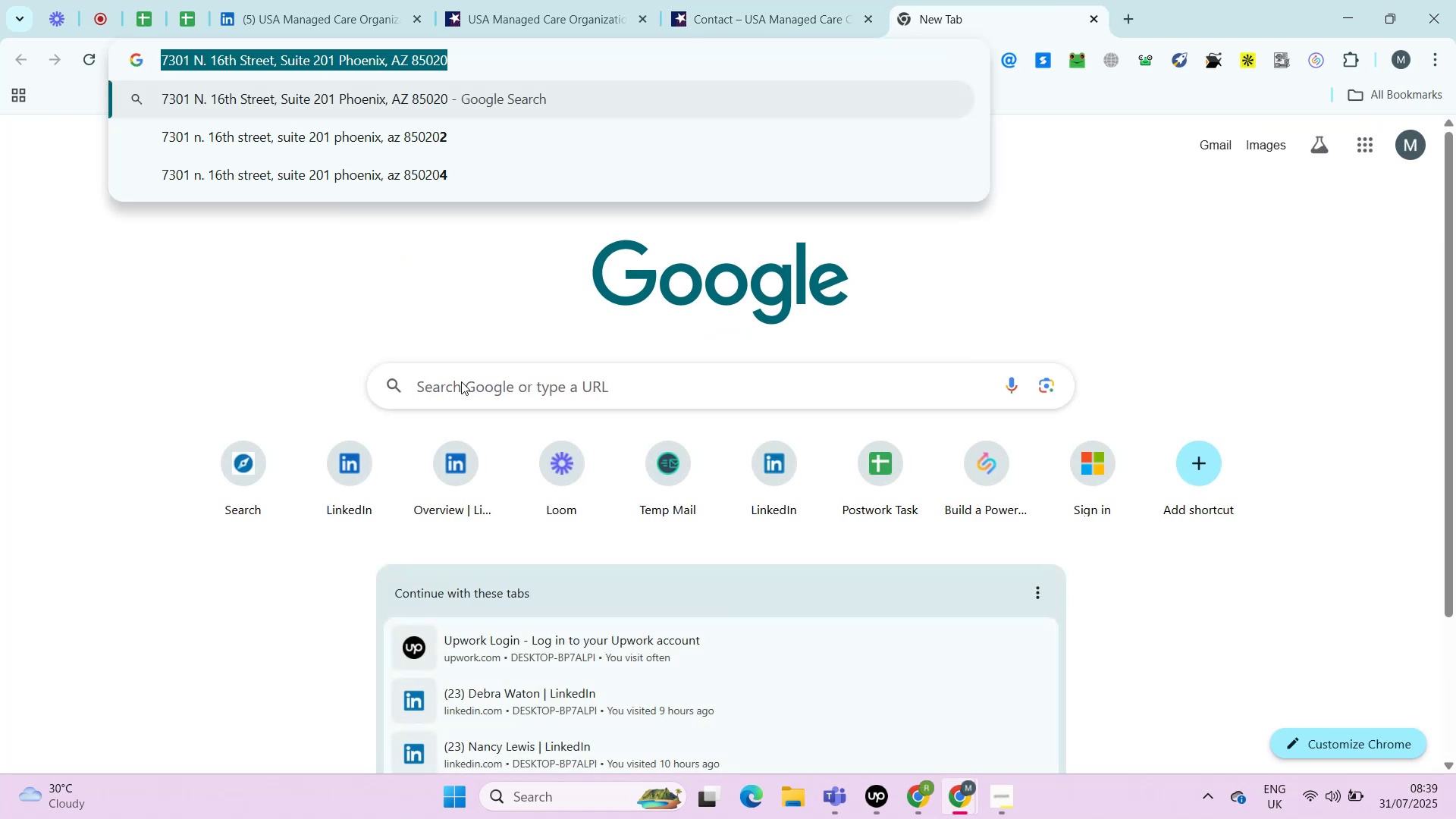 
key(Control+C)
 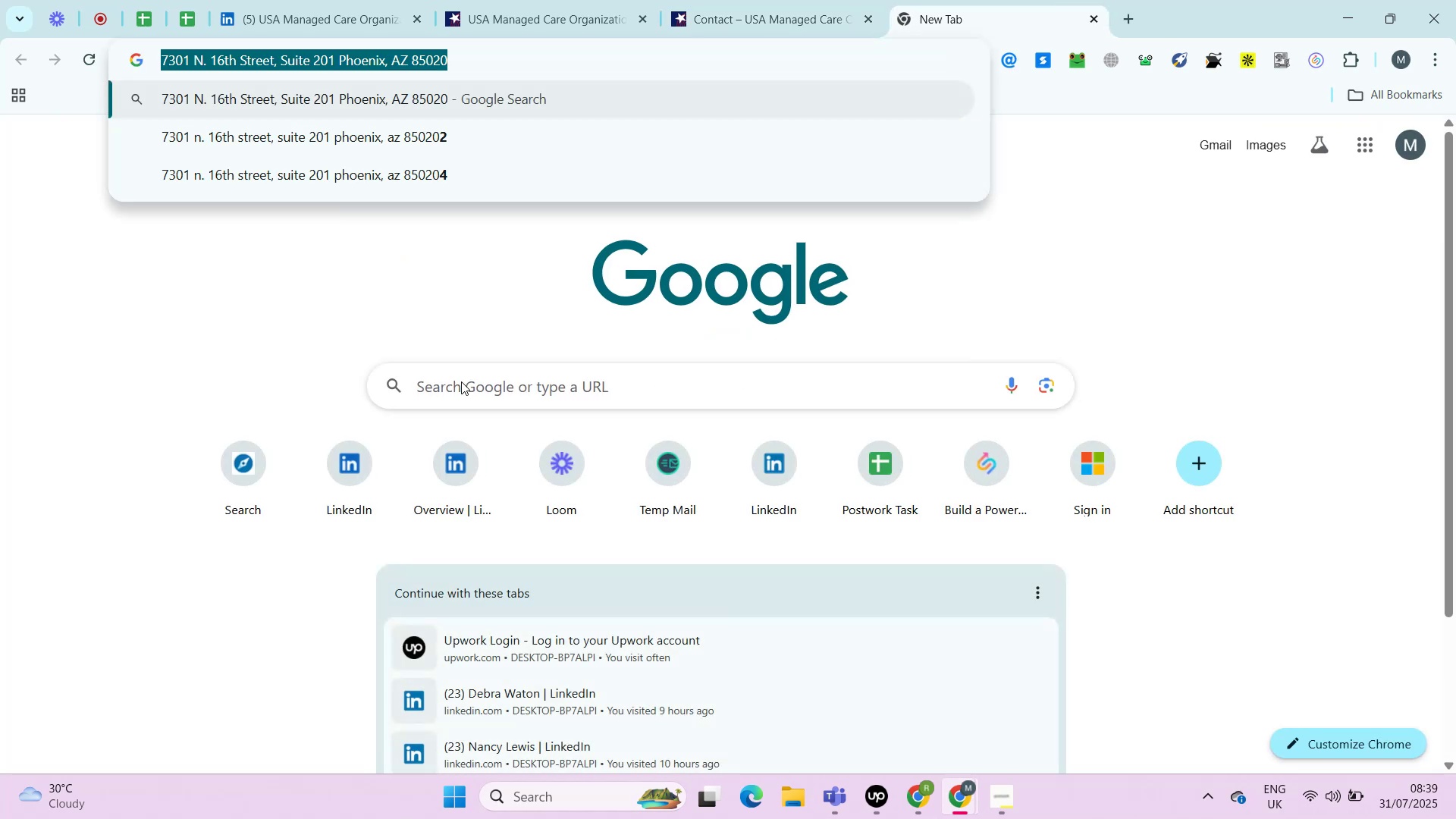 
key(Control+T)
 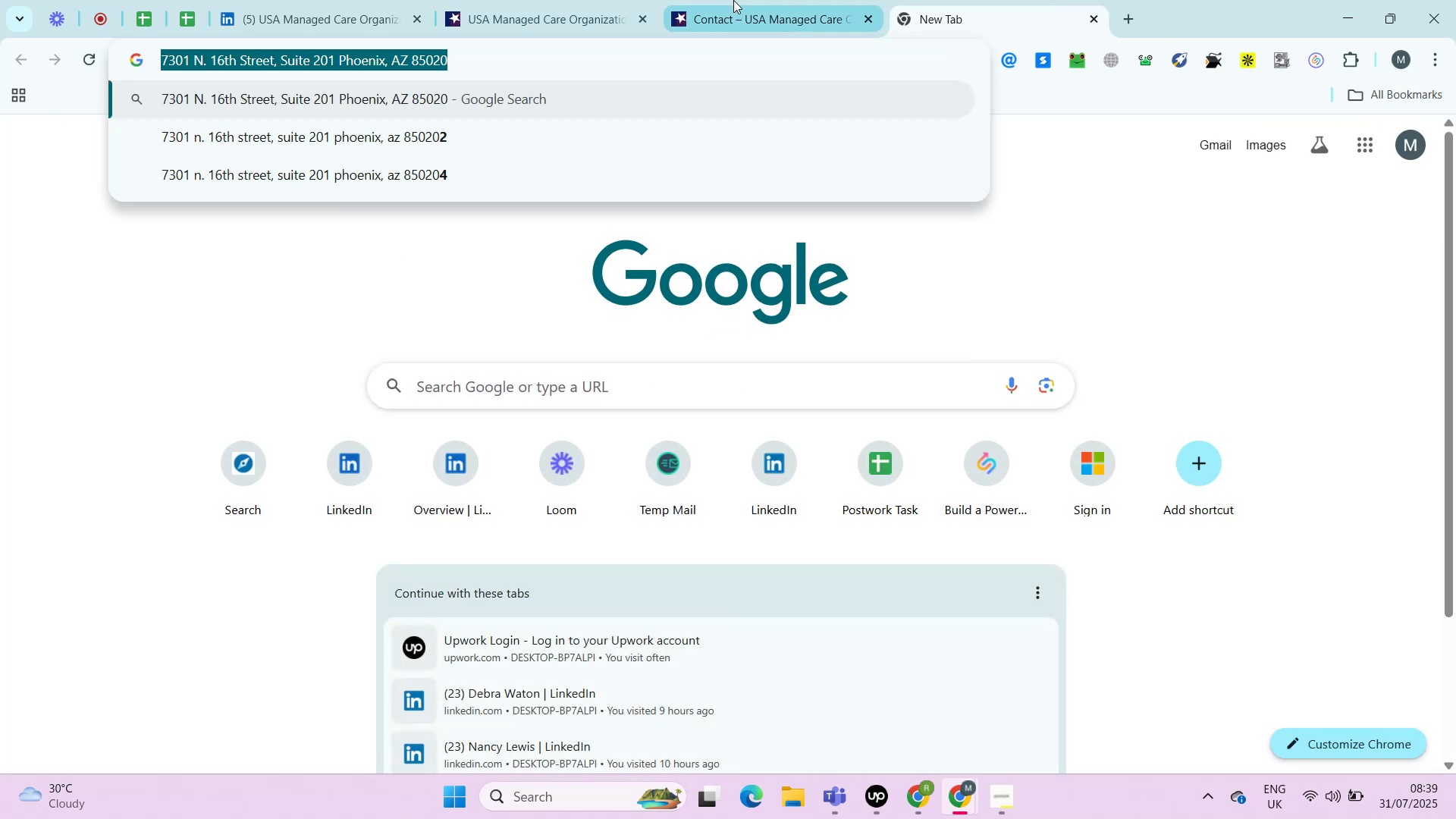 
key(Control+V)
 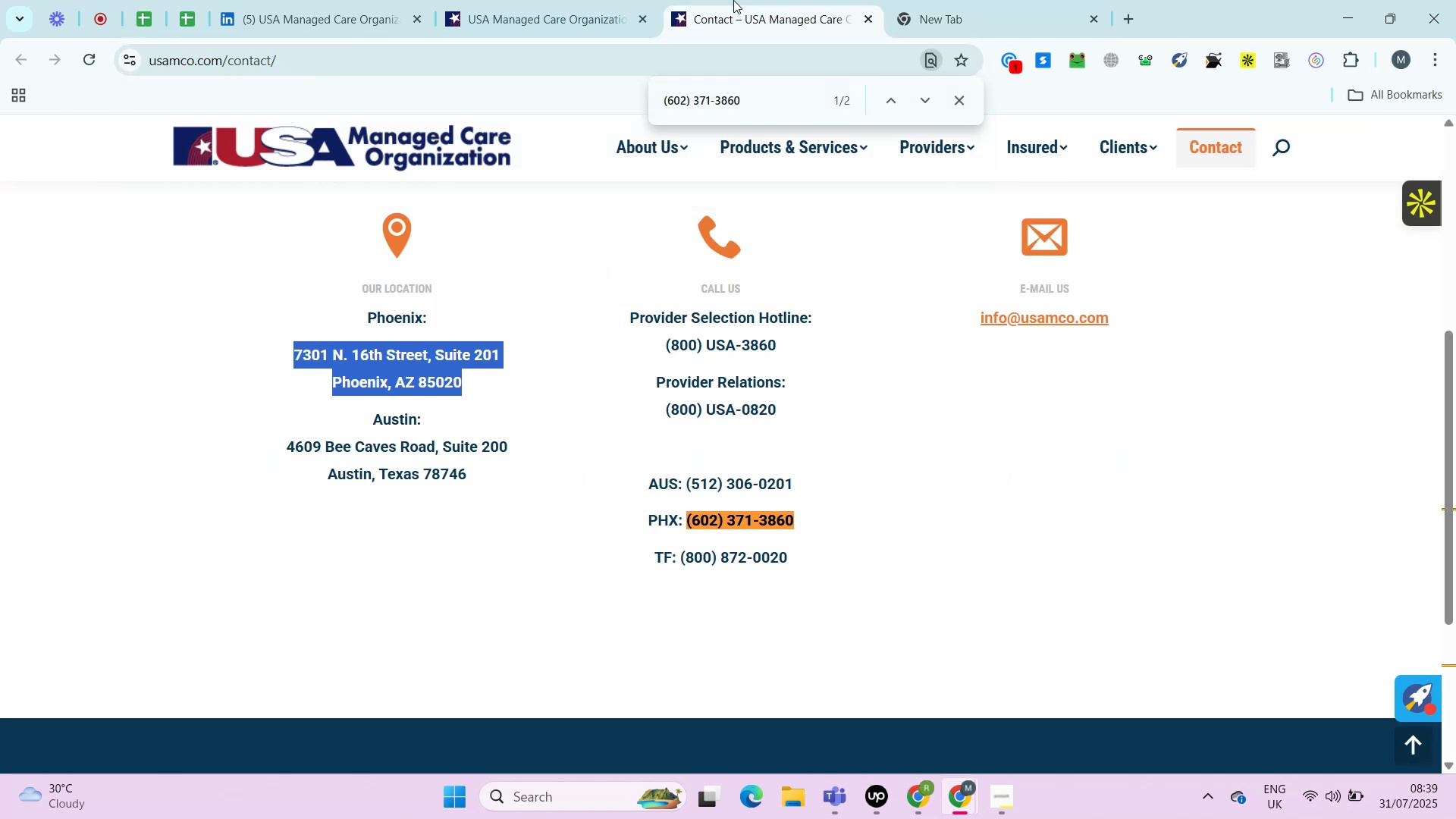 
key(Control+A)
 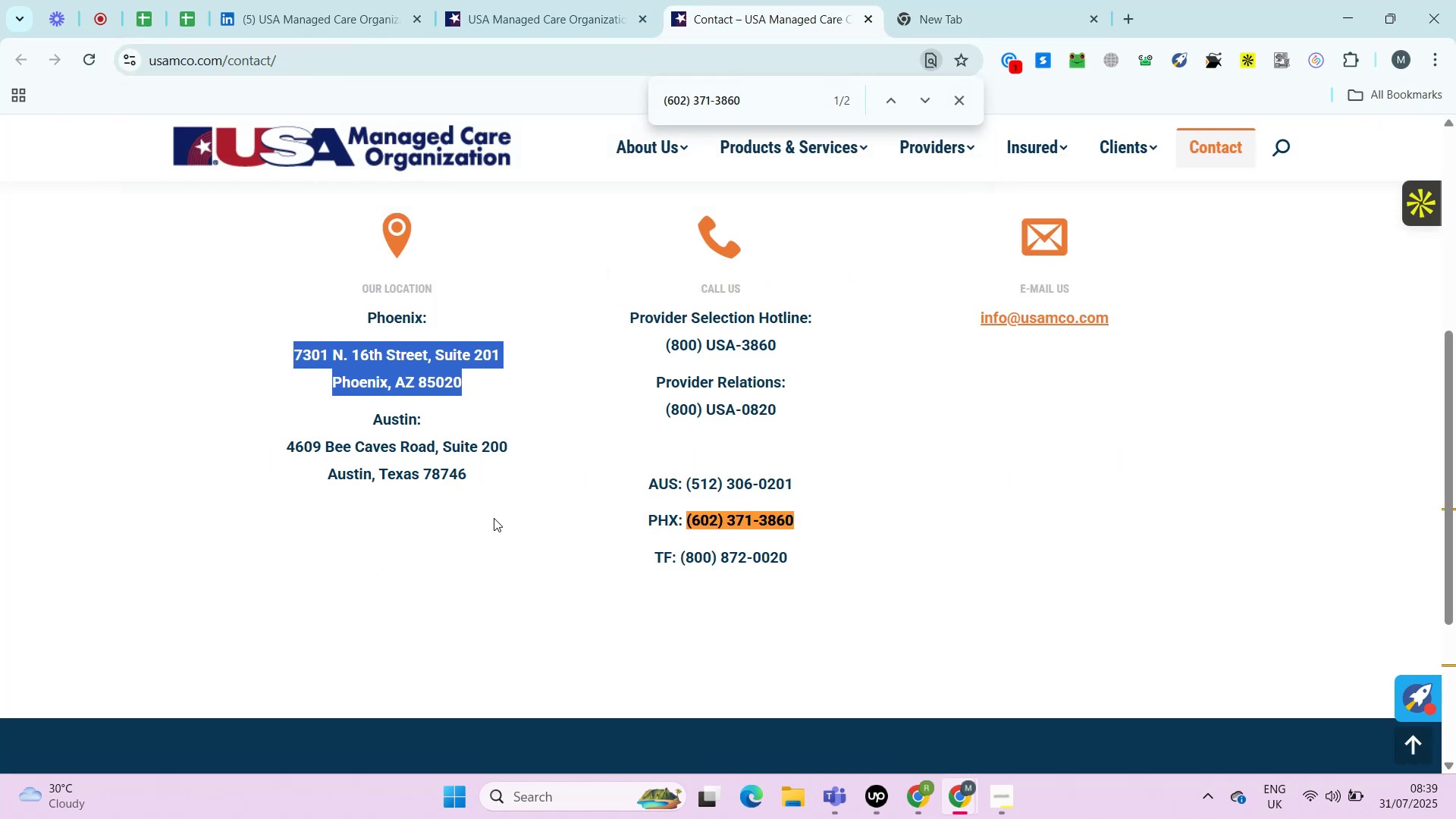 
key(Control+C)
 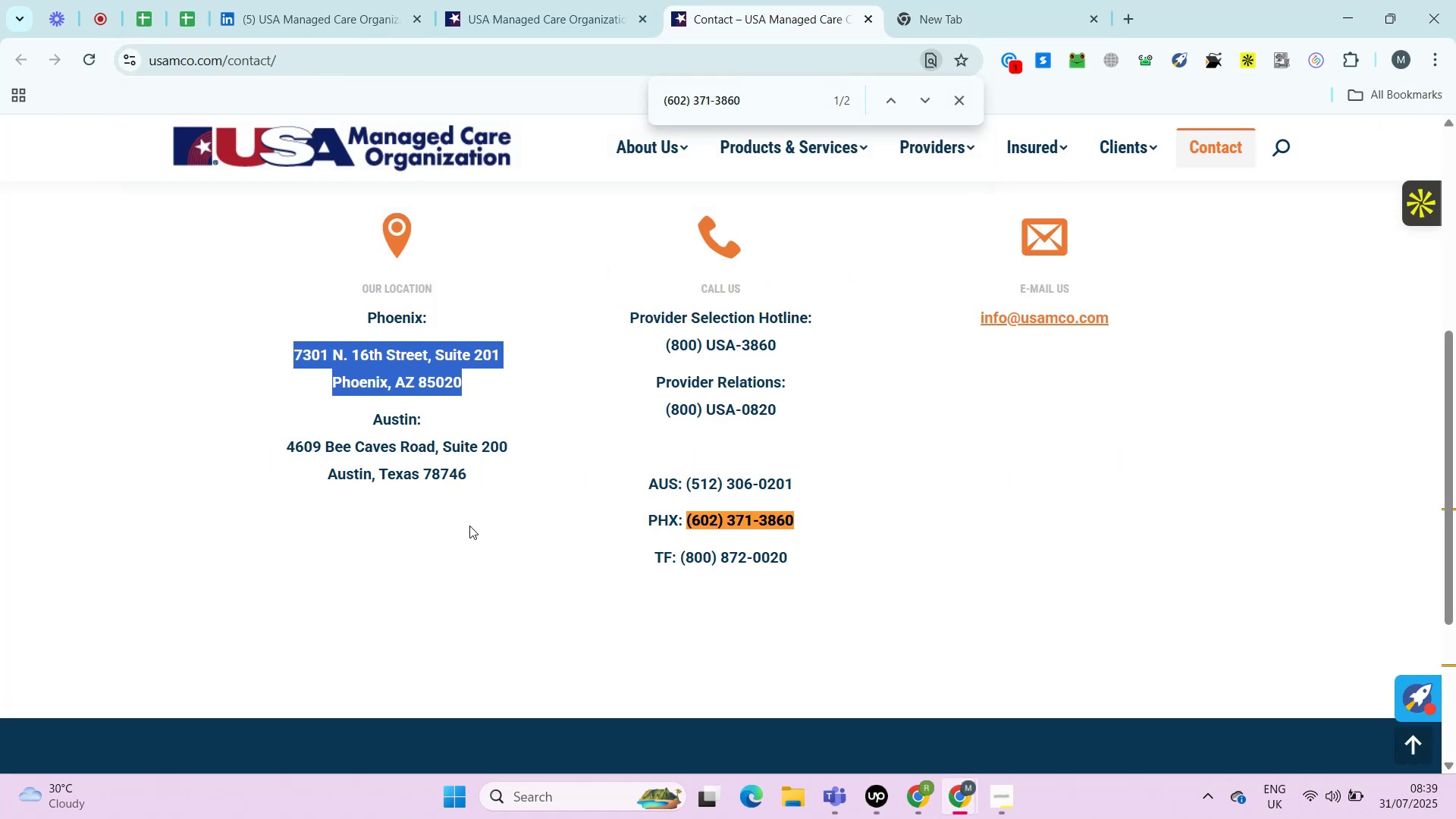 
key(Control+C)
 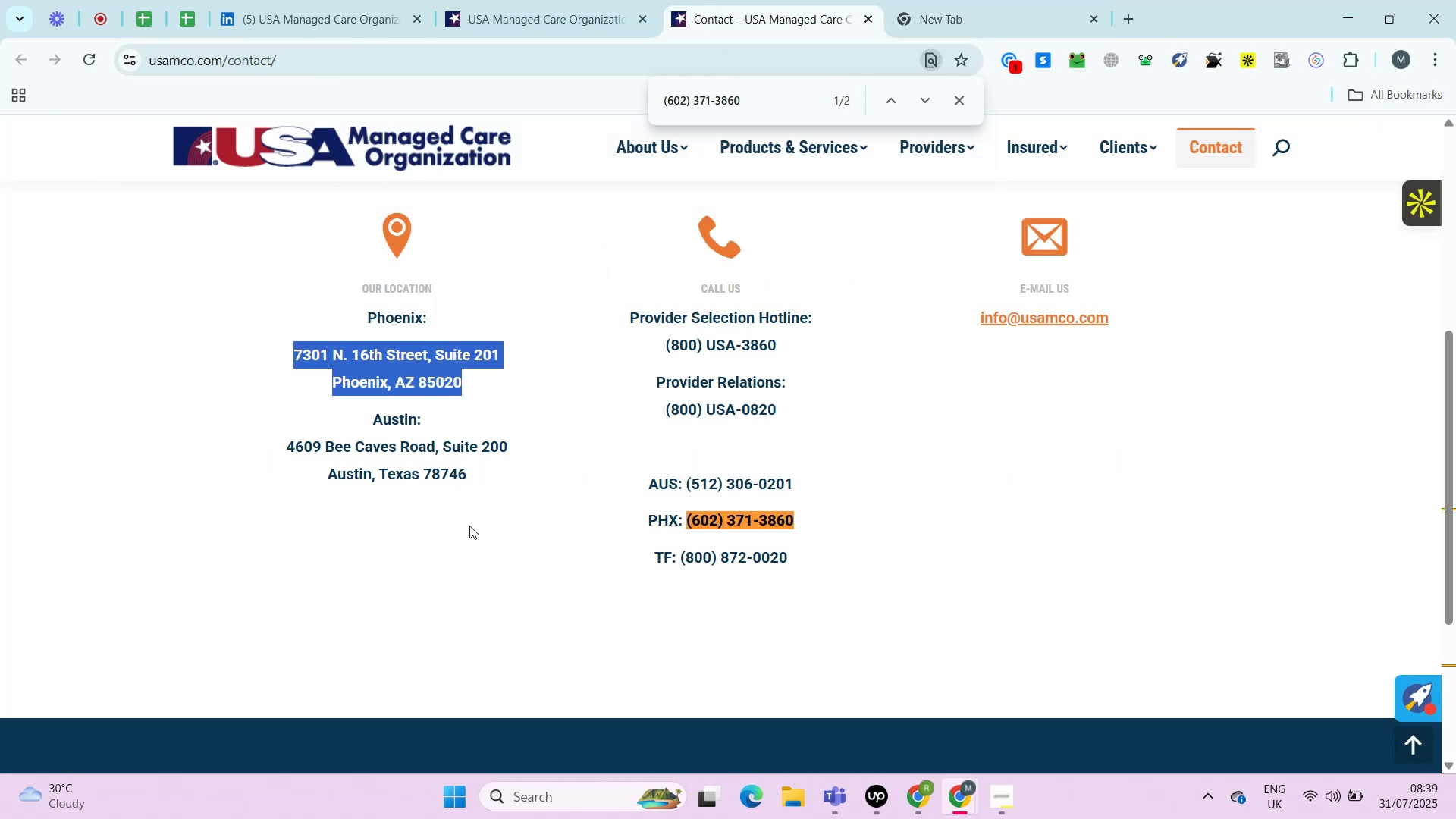 
left_click([733, 0])
 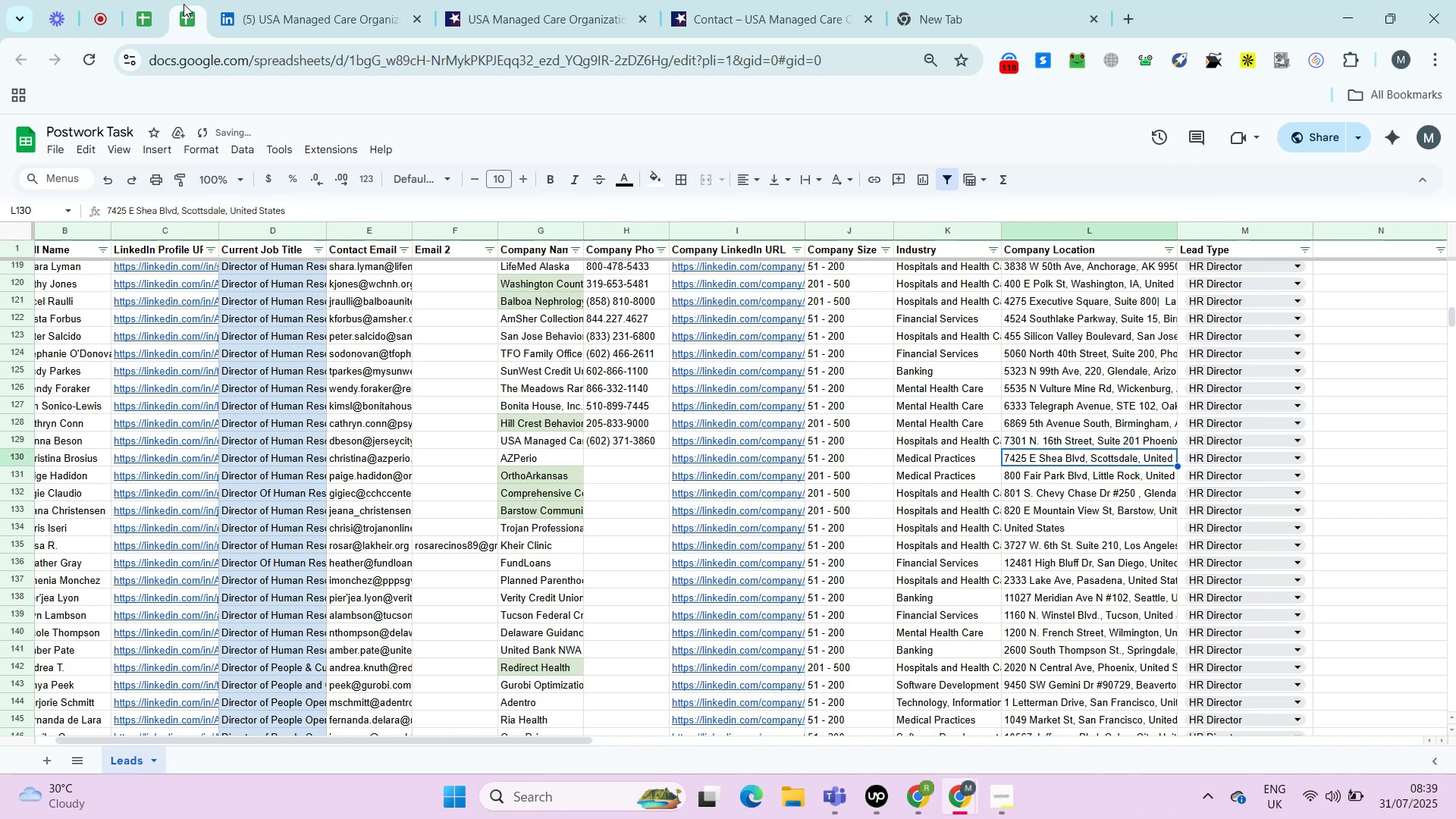 
left_click([184, 4])
 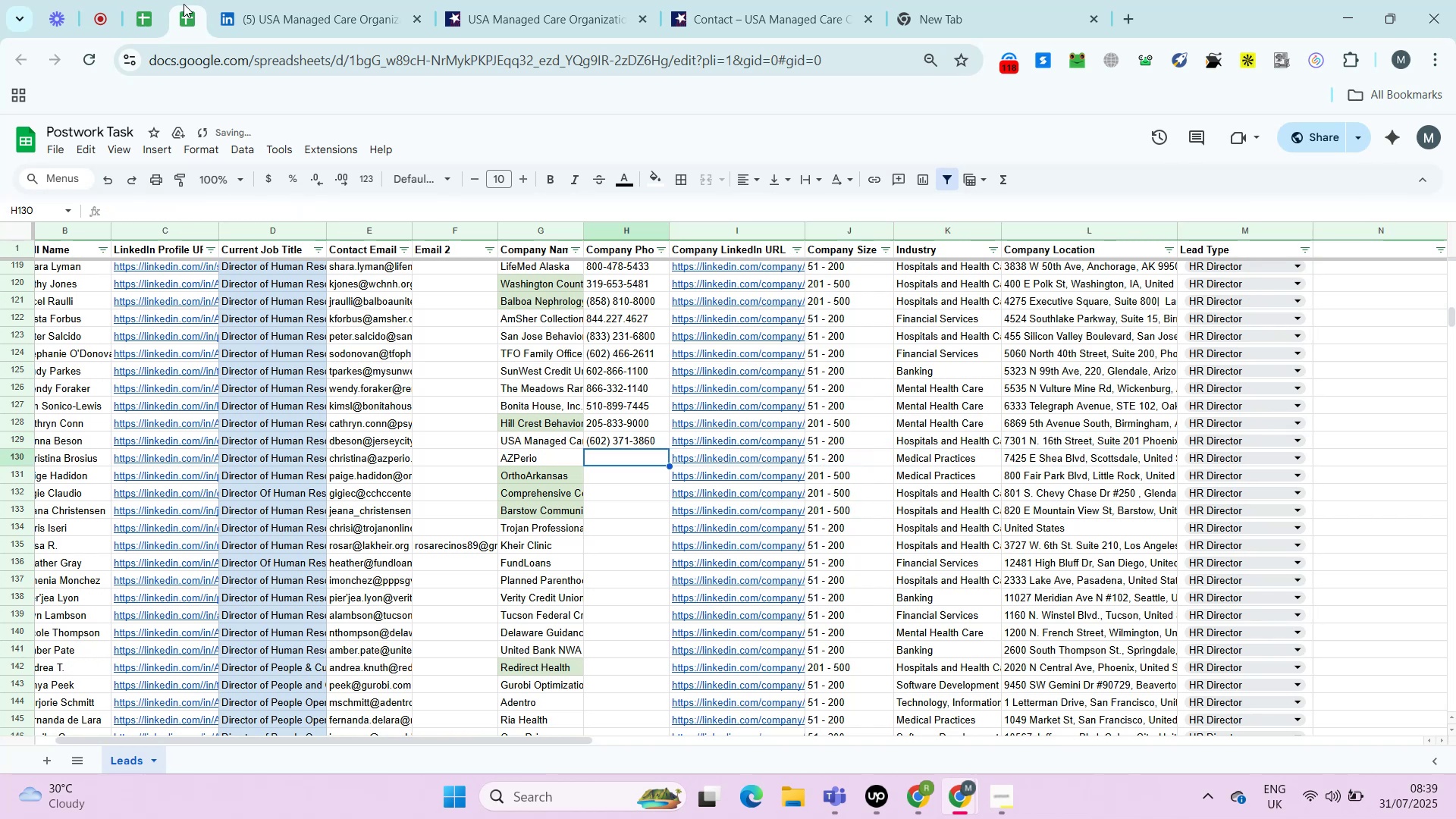 
key(Control+Shift+V)
 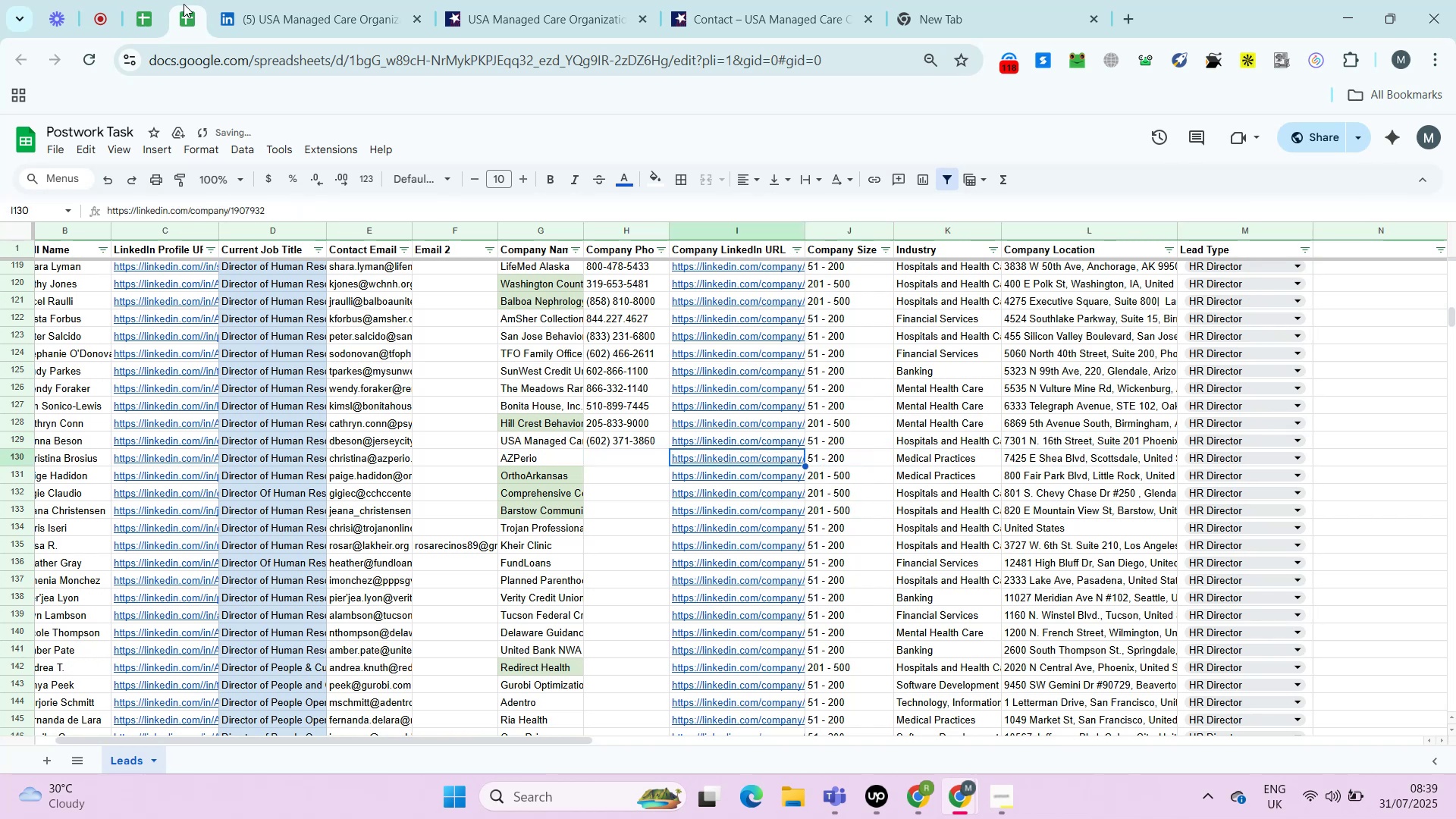 
key(ArrowDown)
 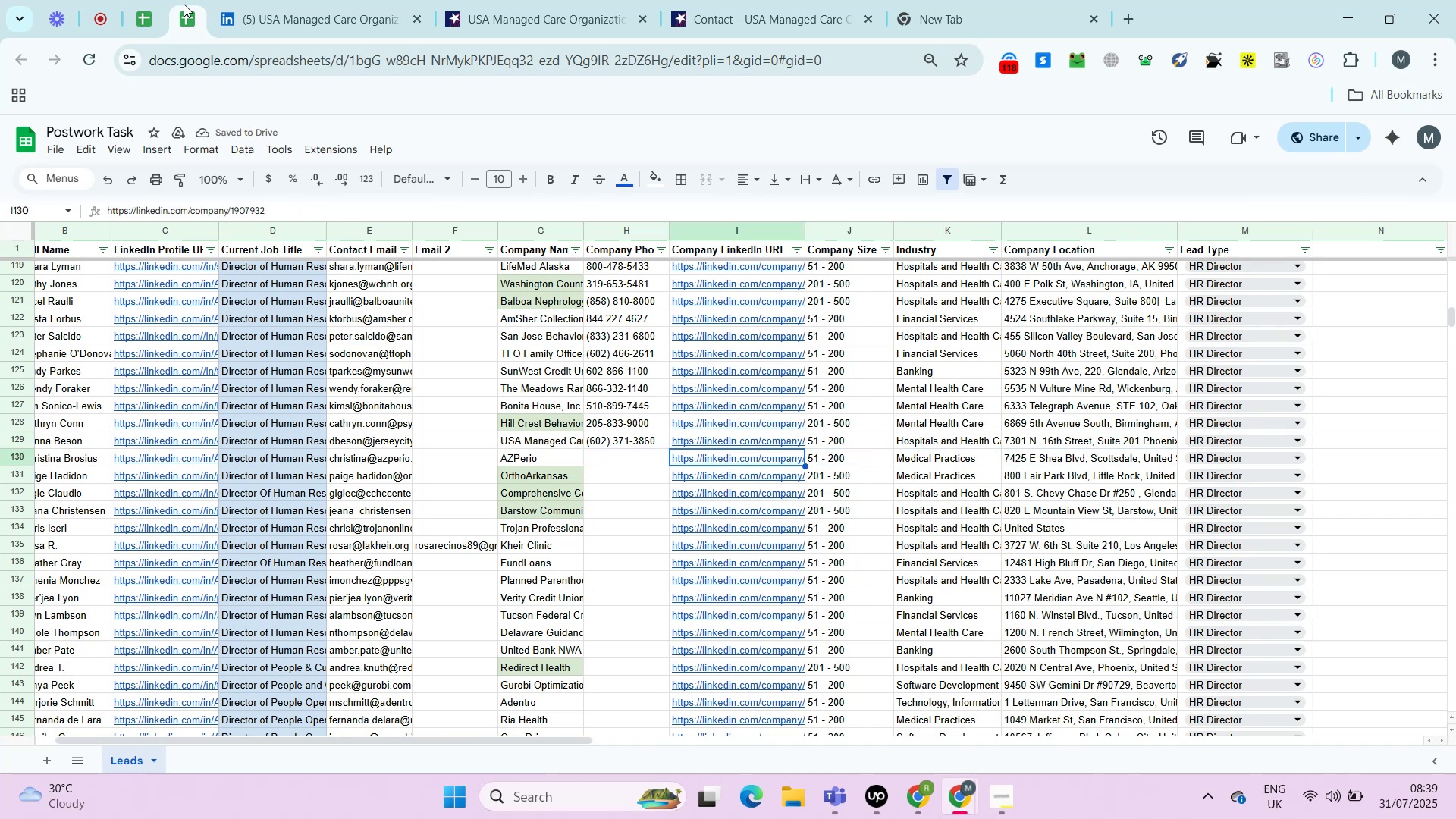 
key(ArrowLeft)
 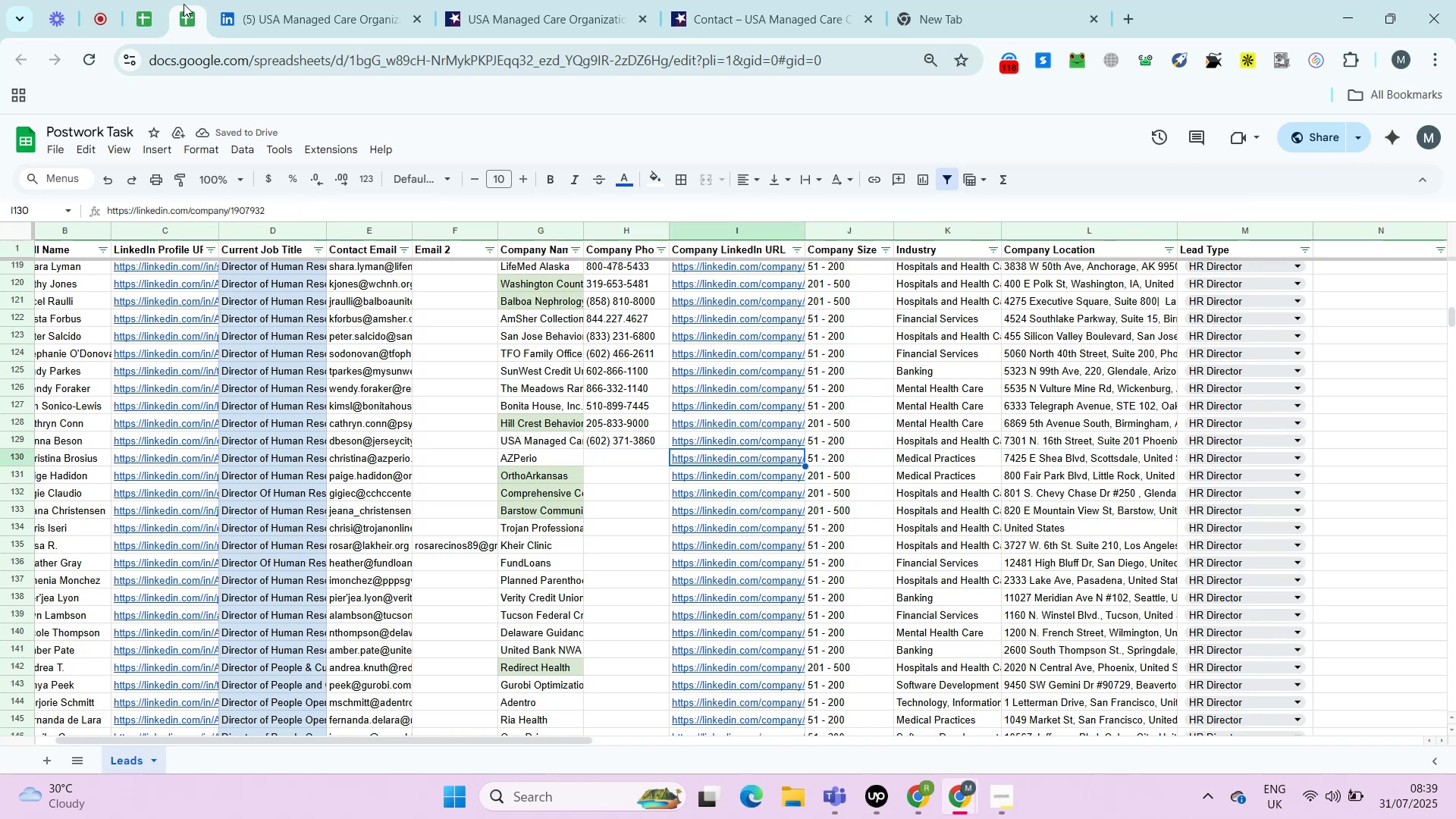 
key(ArrowLeft)
 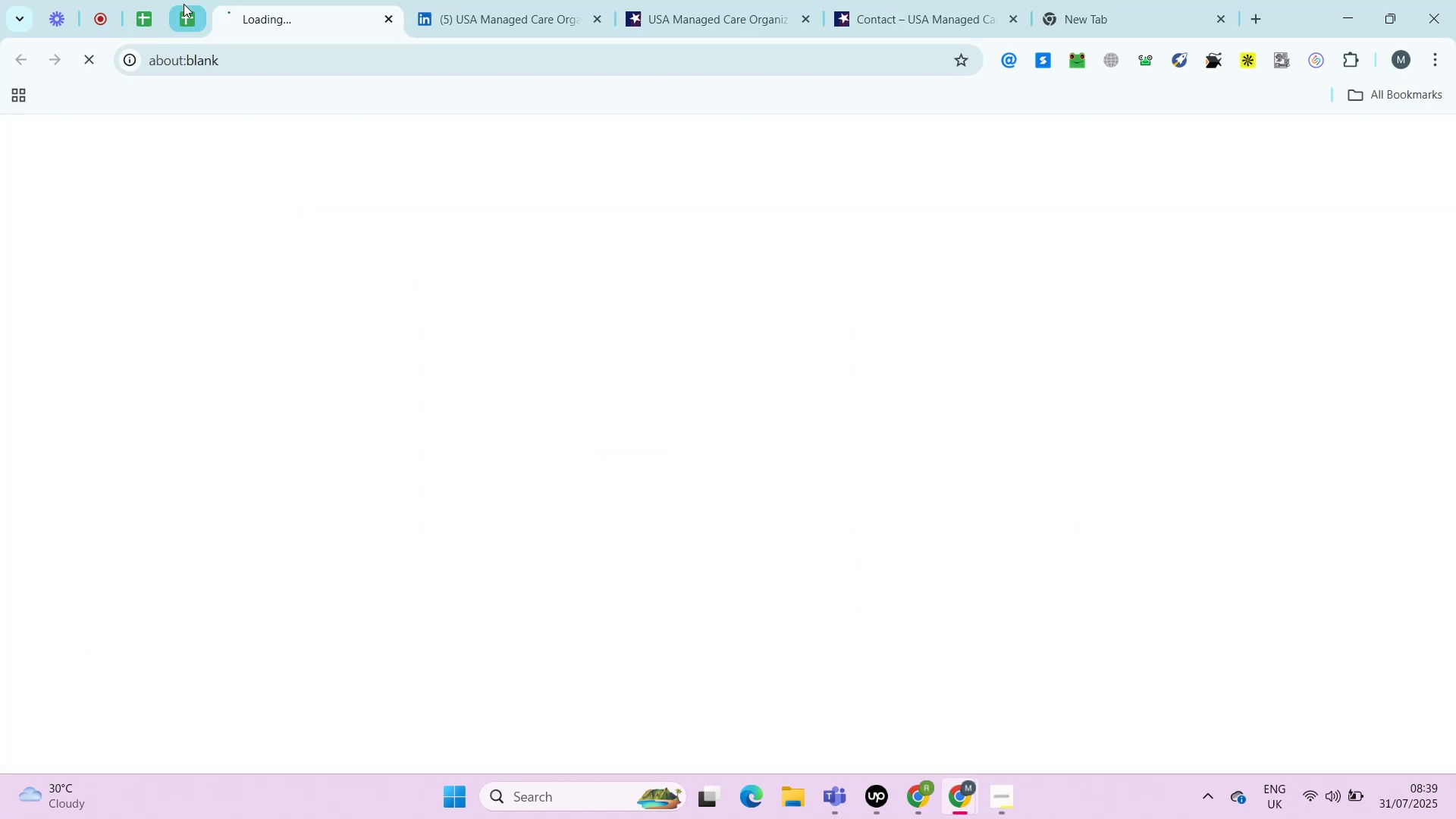 
key(ArrowLeft)
 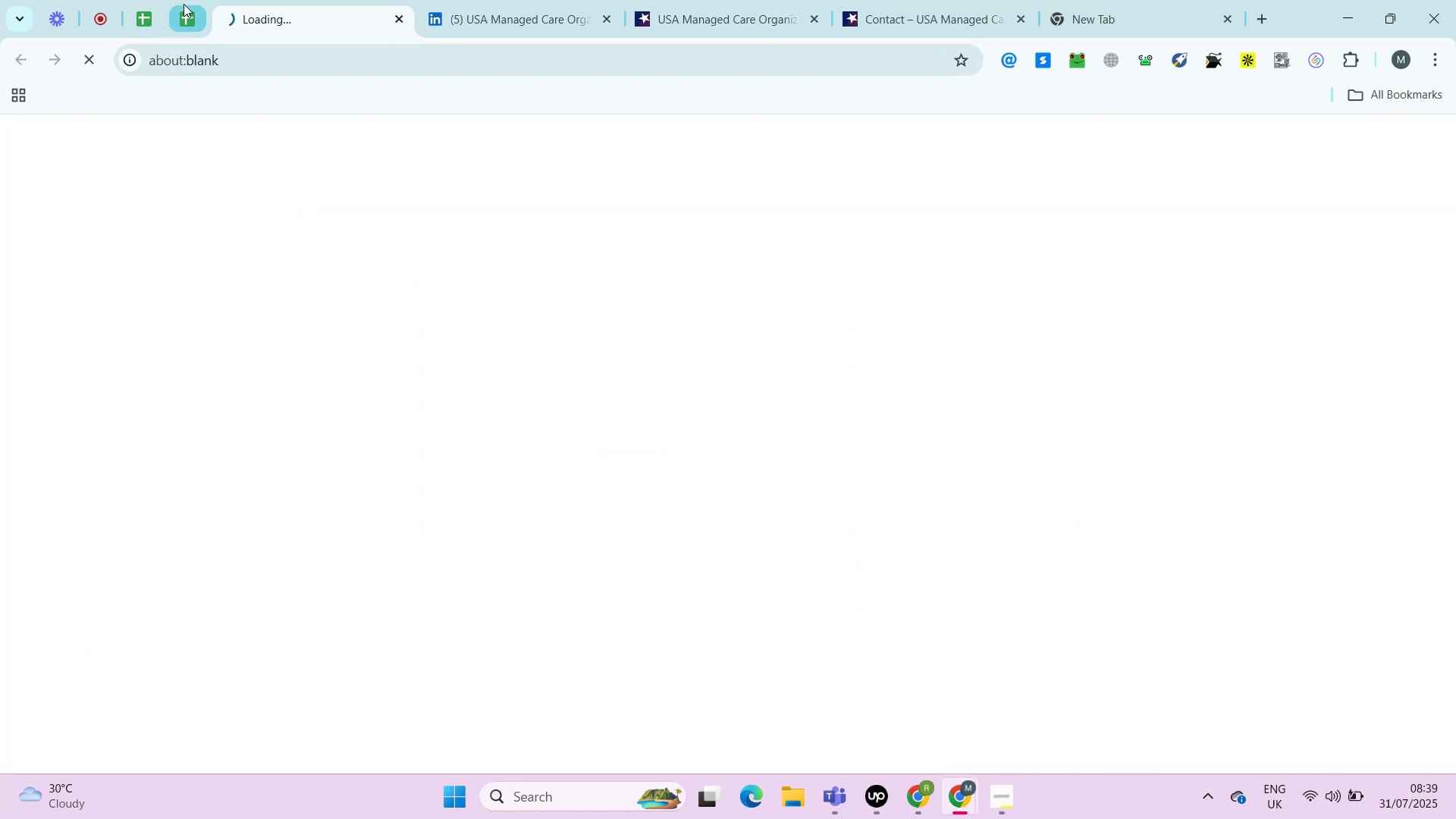 
key(ArrowLeft)
 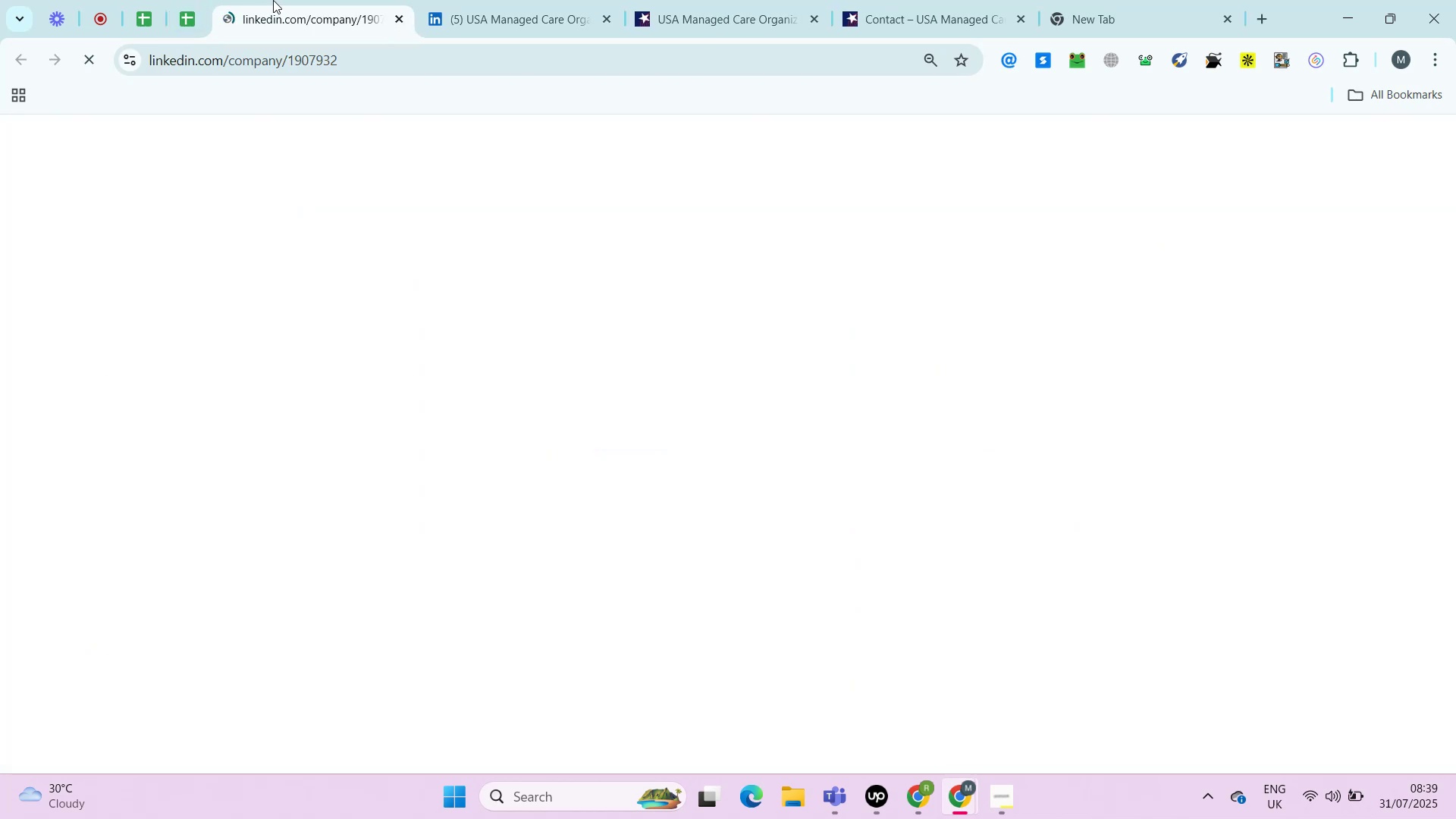 
key(ArrowRight)
 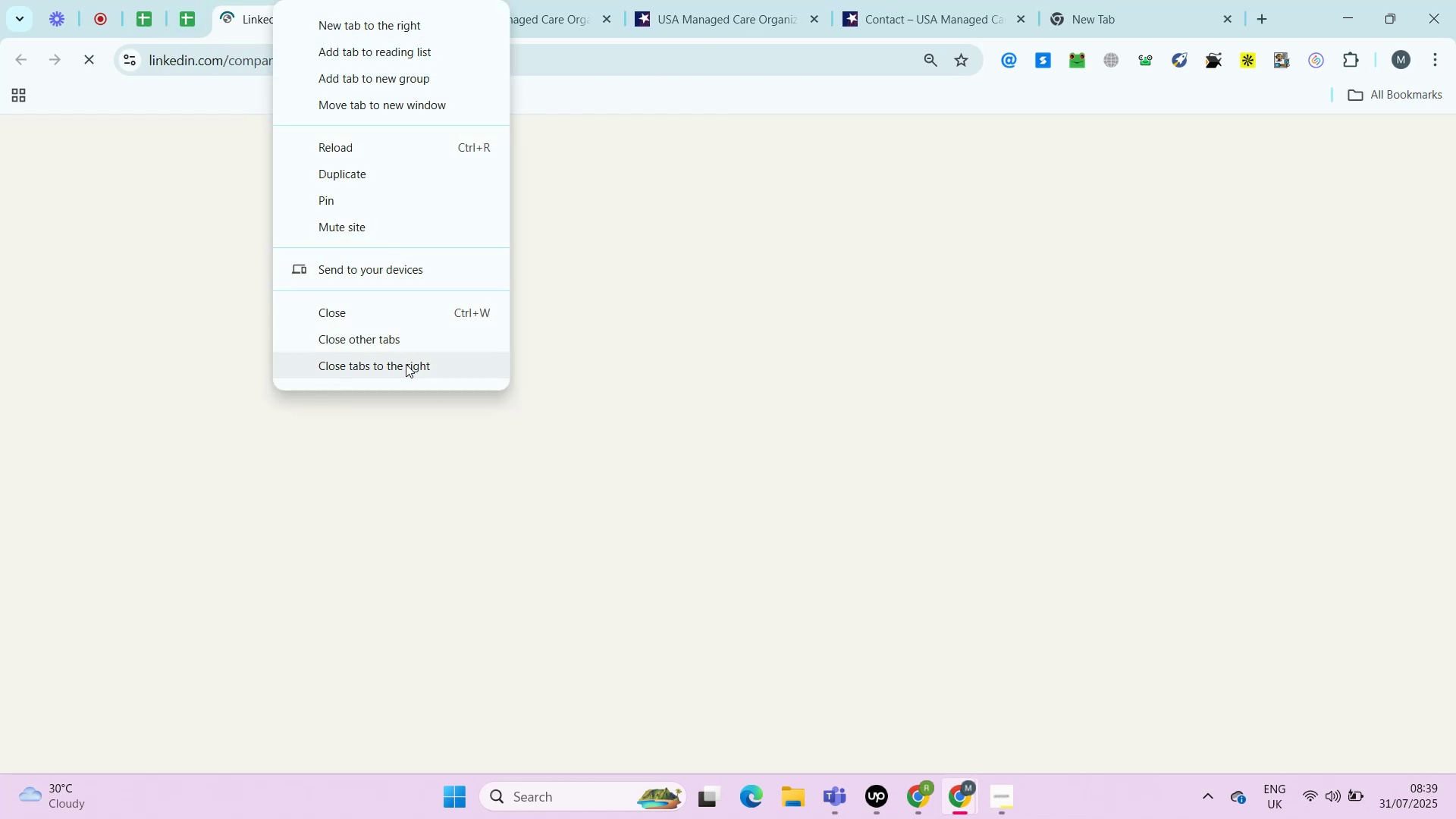 
key(Alt+AltLeft)
 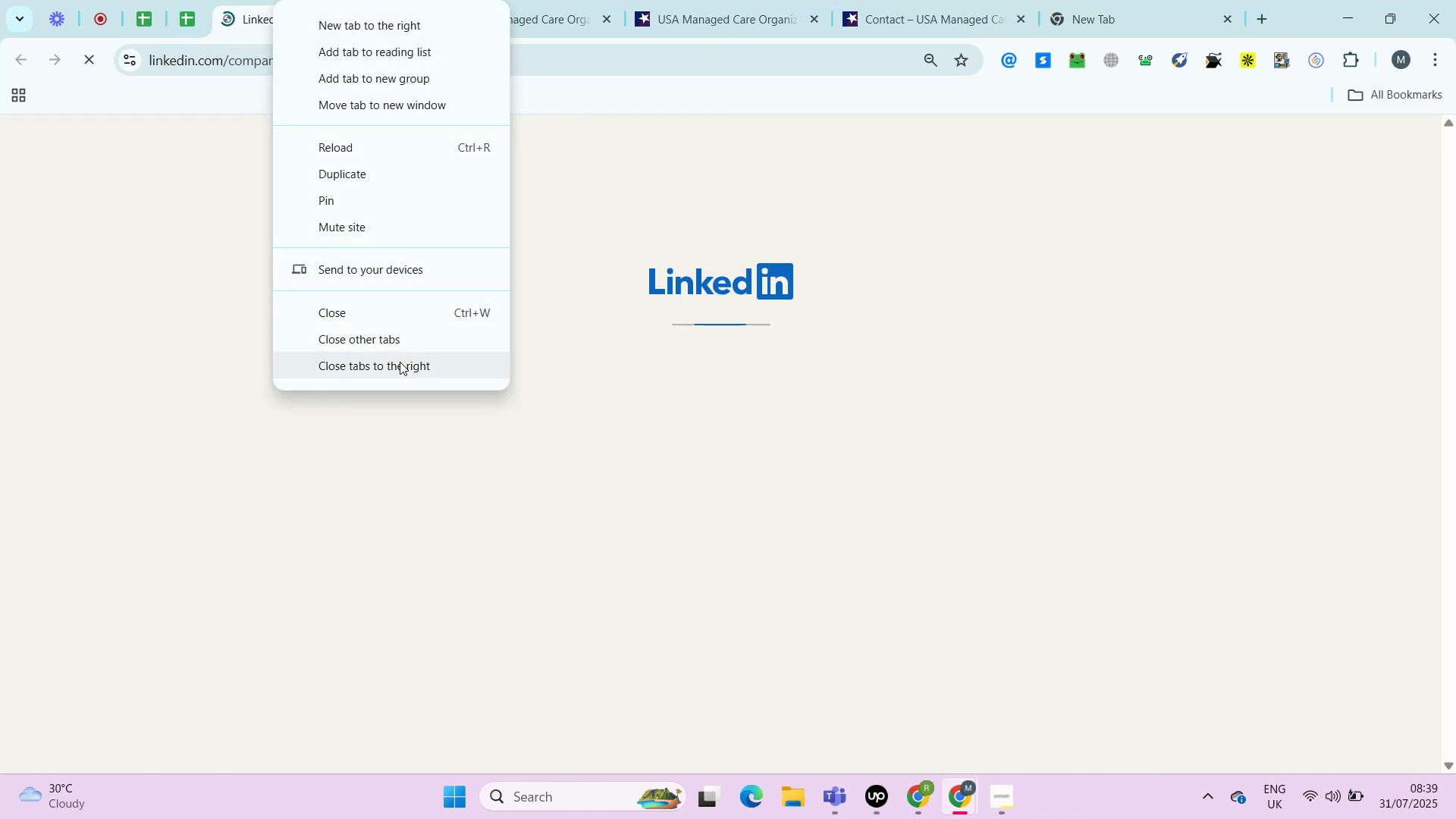 
key(Alt+Enter)
 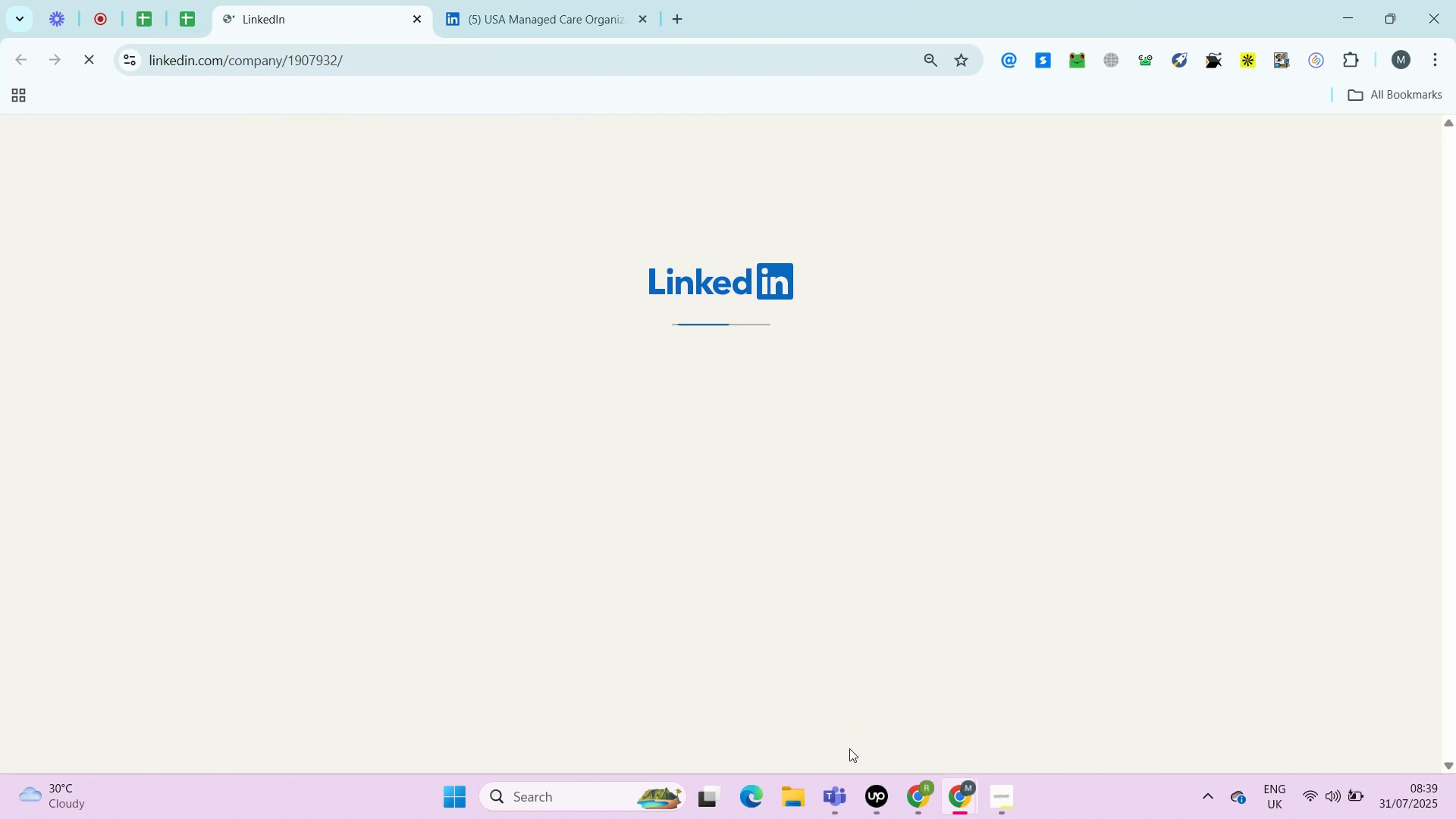 
right_click([273, 0])
 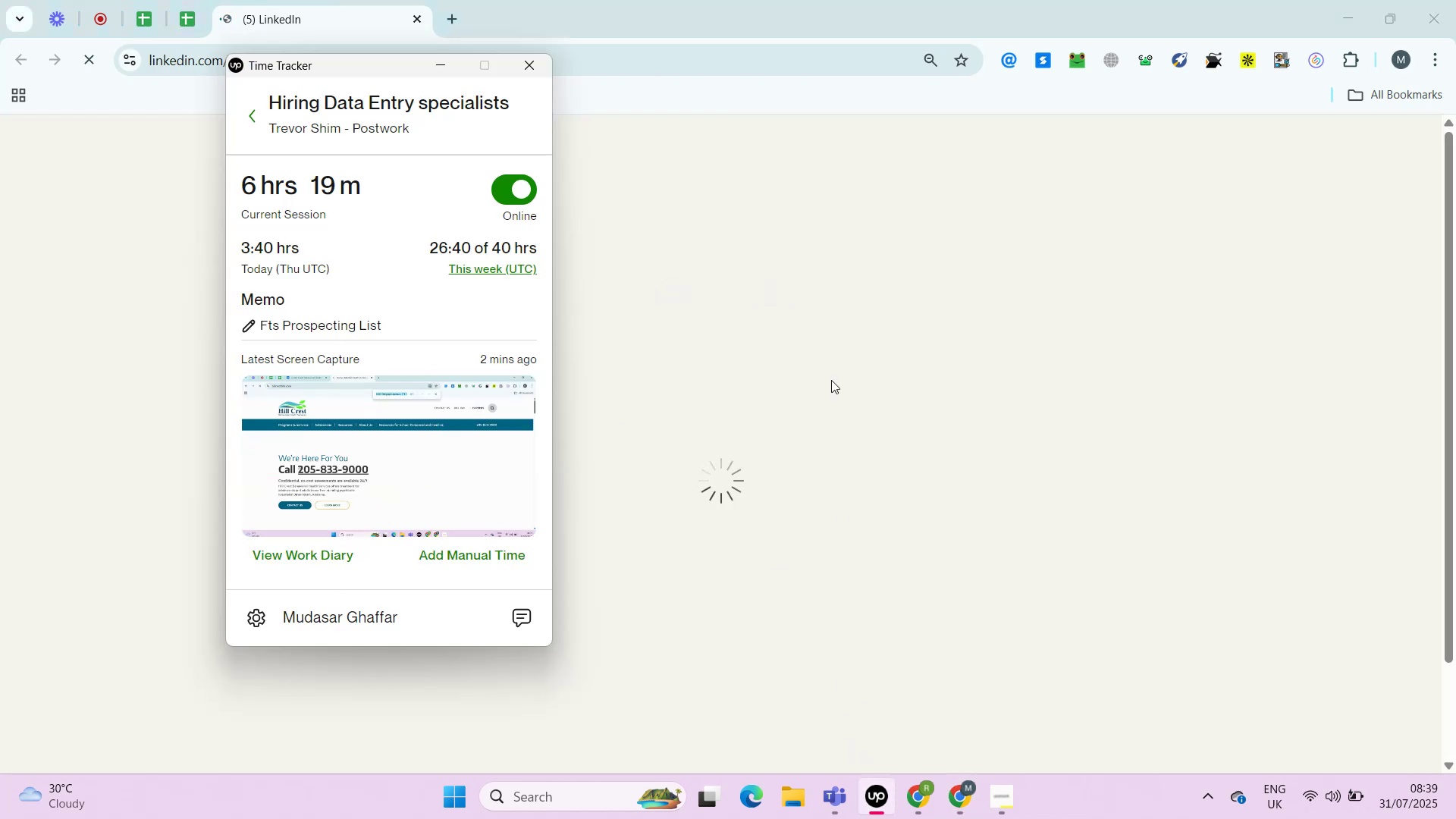 
left_click([400, 362])
 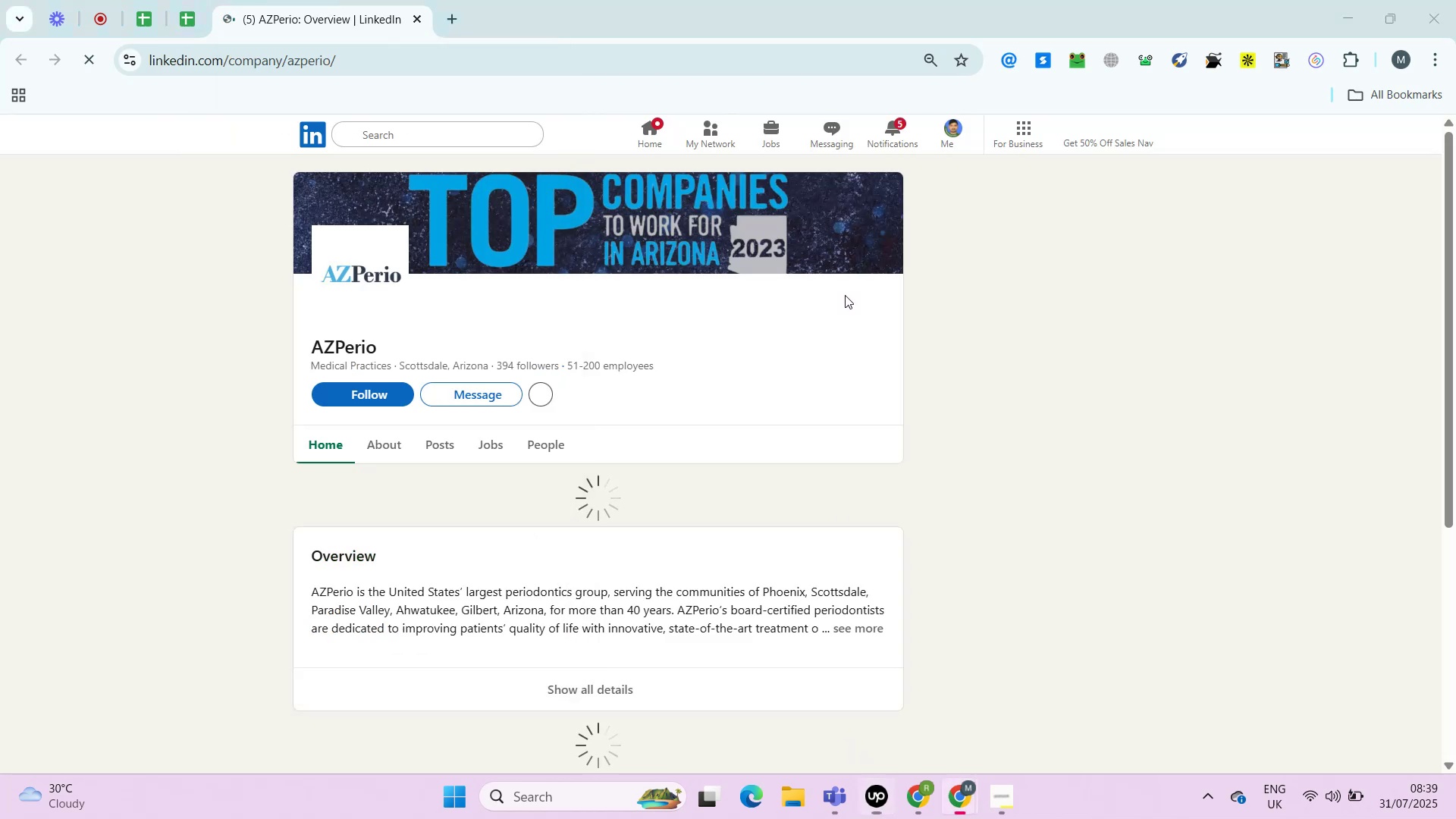 
left_click([868, 794])
 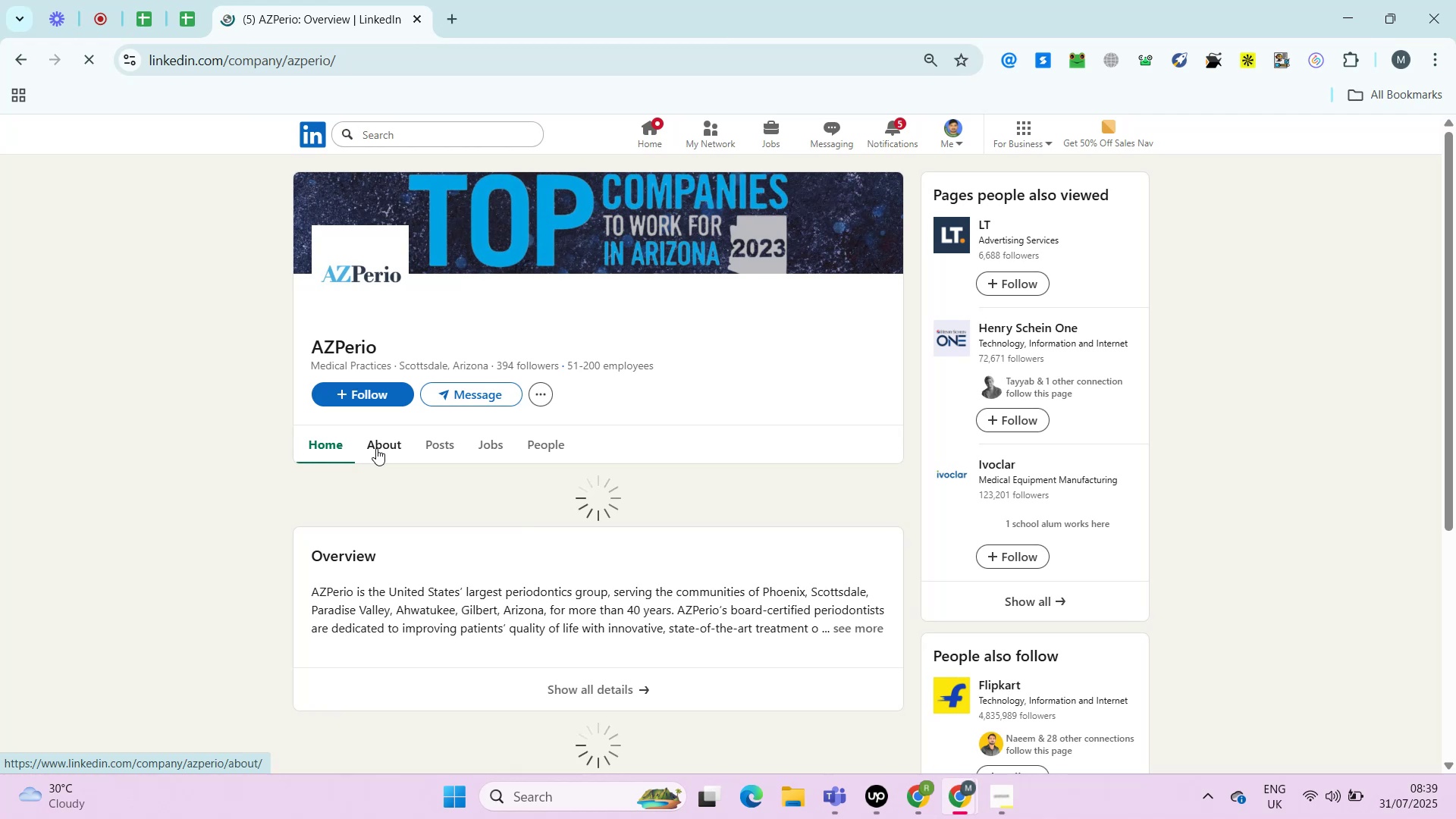 
left_click([845, 295])
 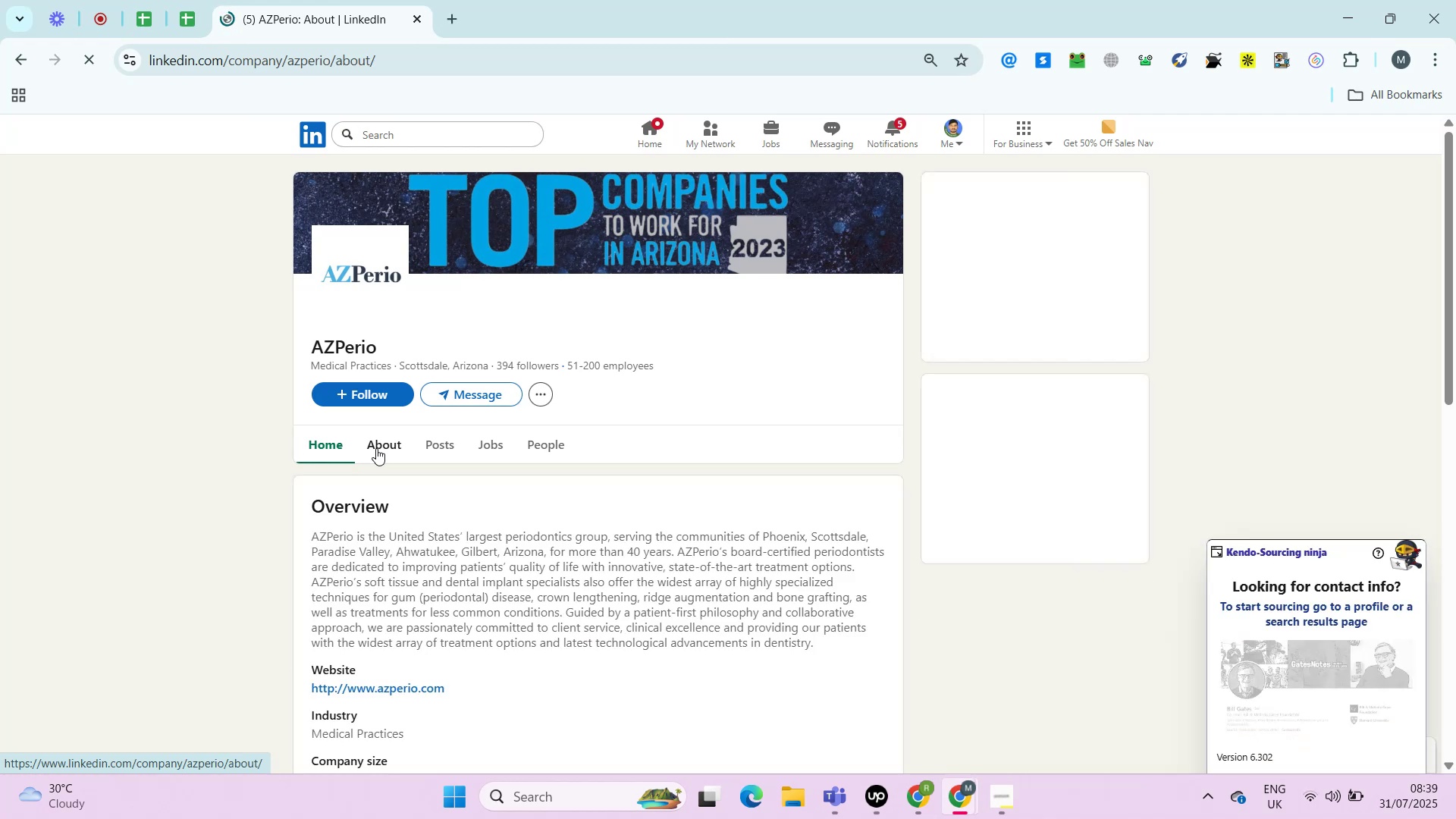 
left_click([376, 448])
 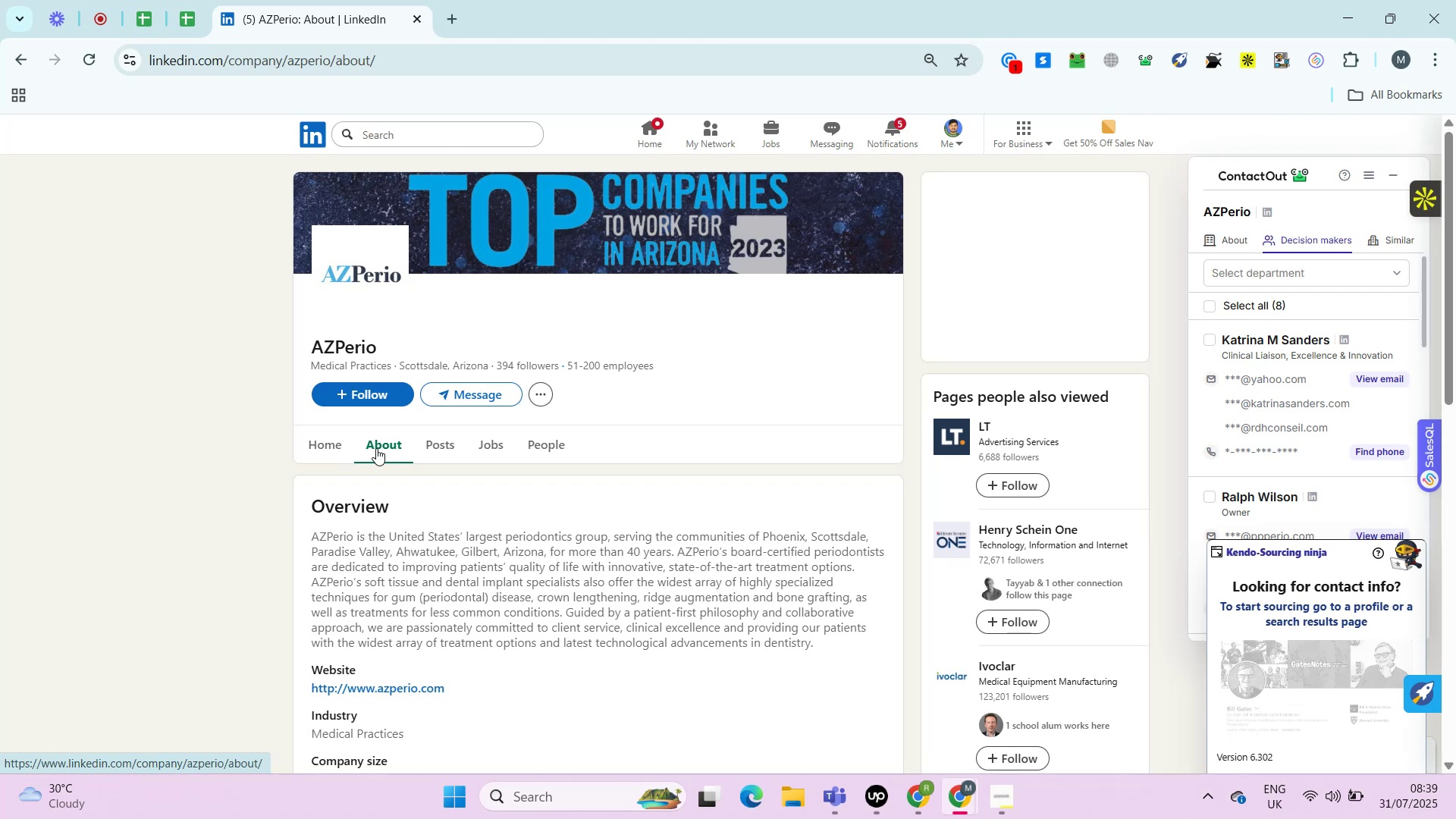 
wait(14.82)
 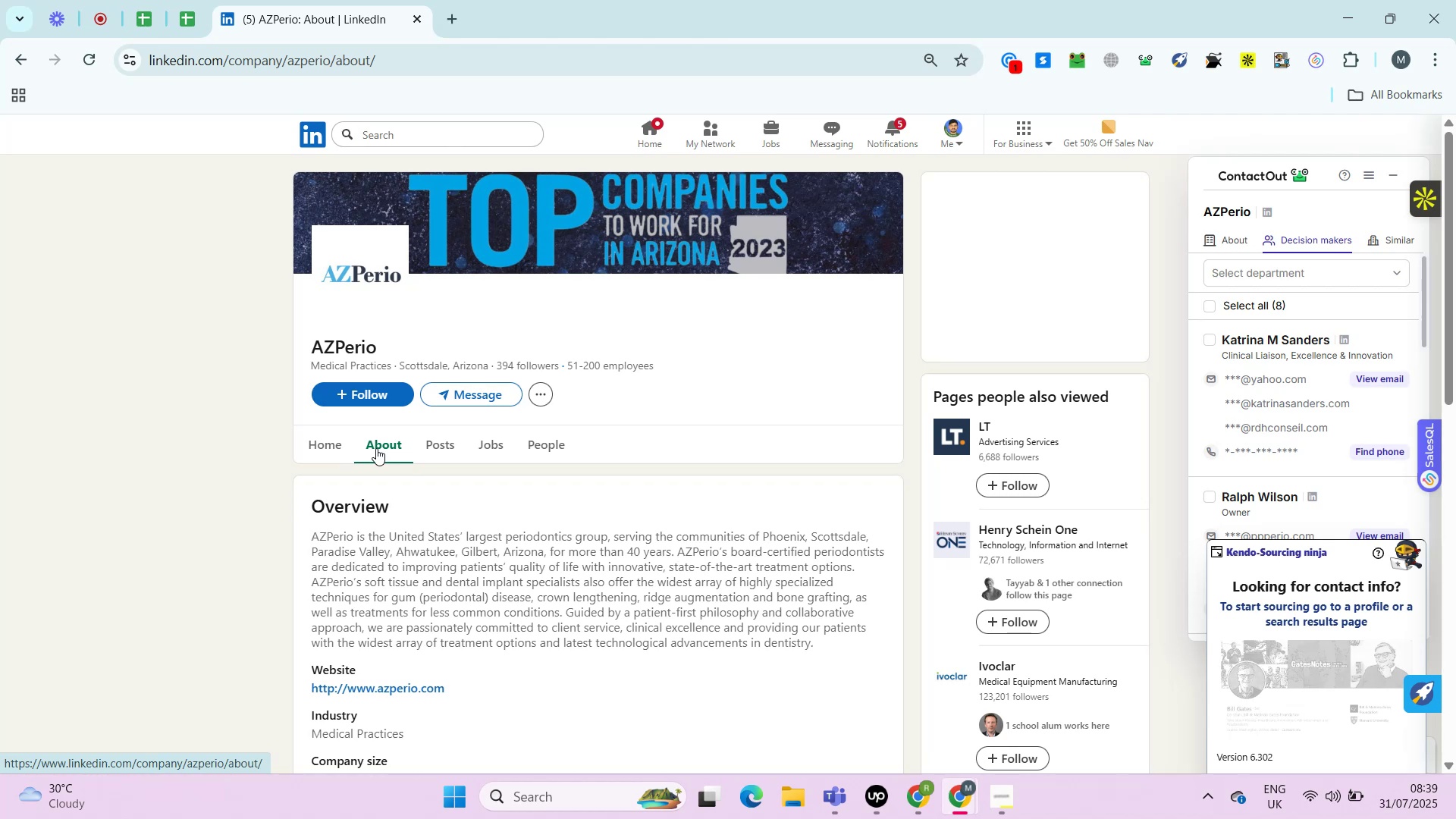 
hold_key(key=ControlLeft, duration=0.58)
left_click([400, 491])
 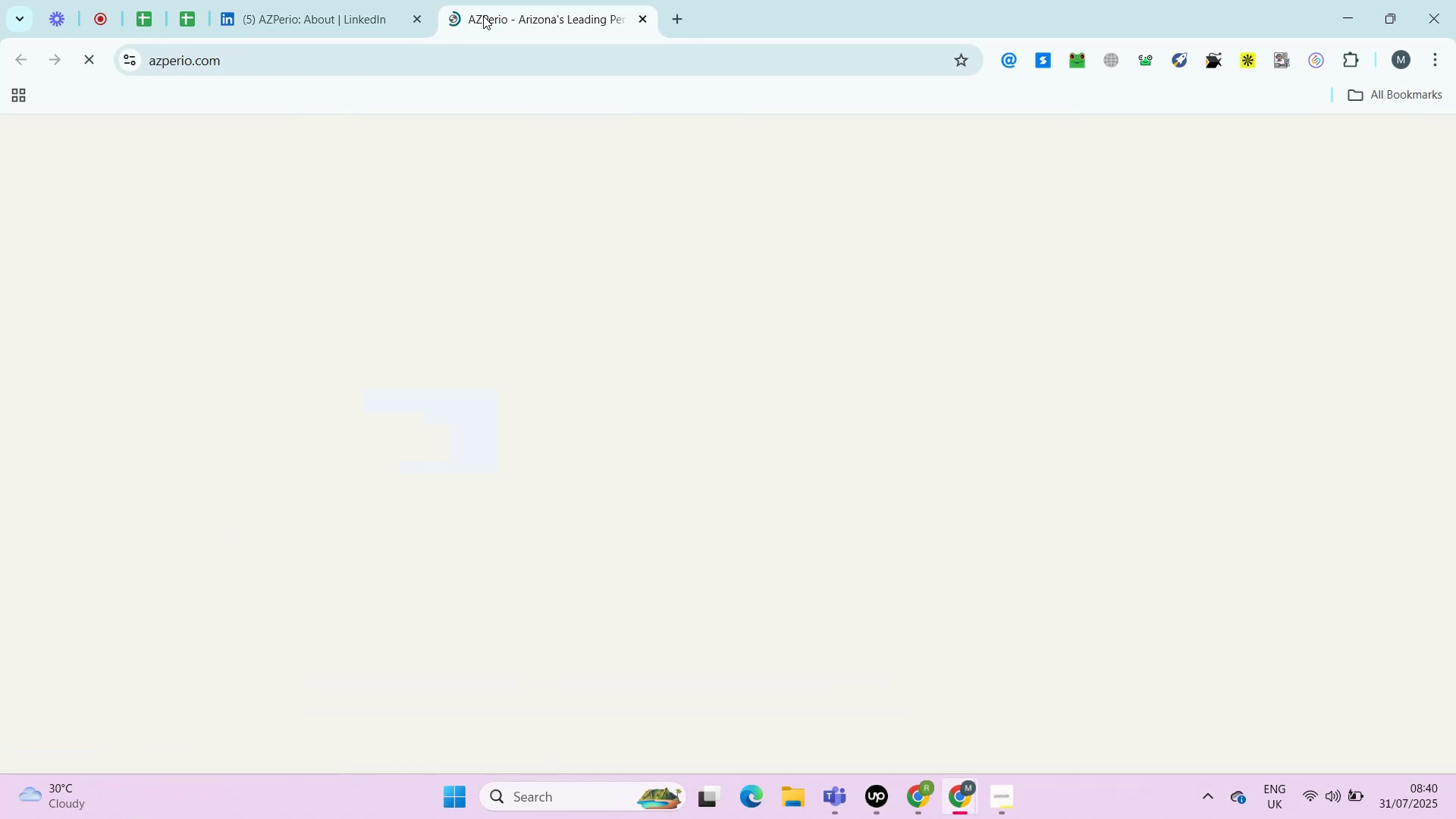 
left_click([483, 16])
 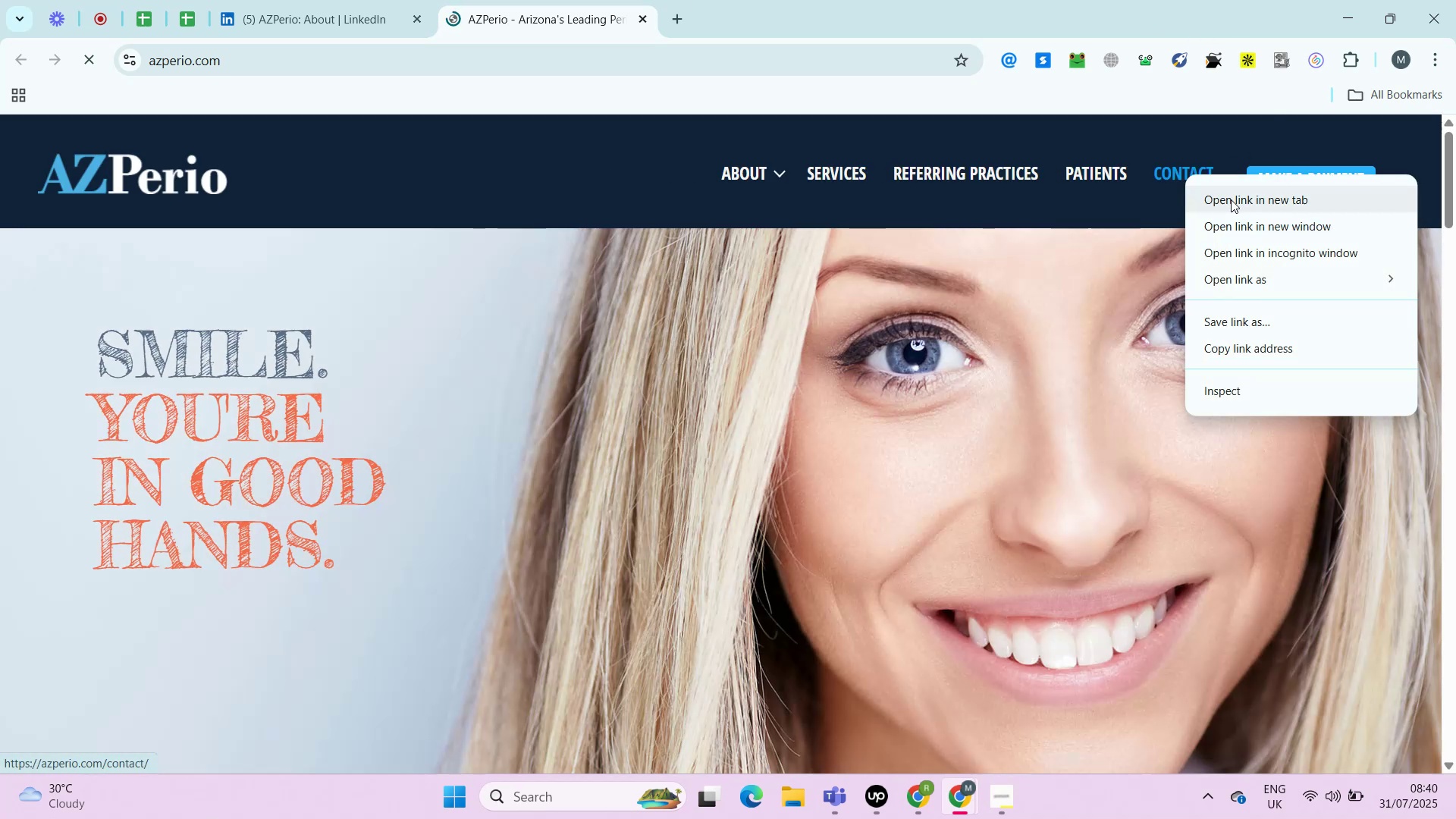 
right_click([1185, 174])
 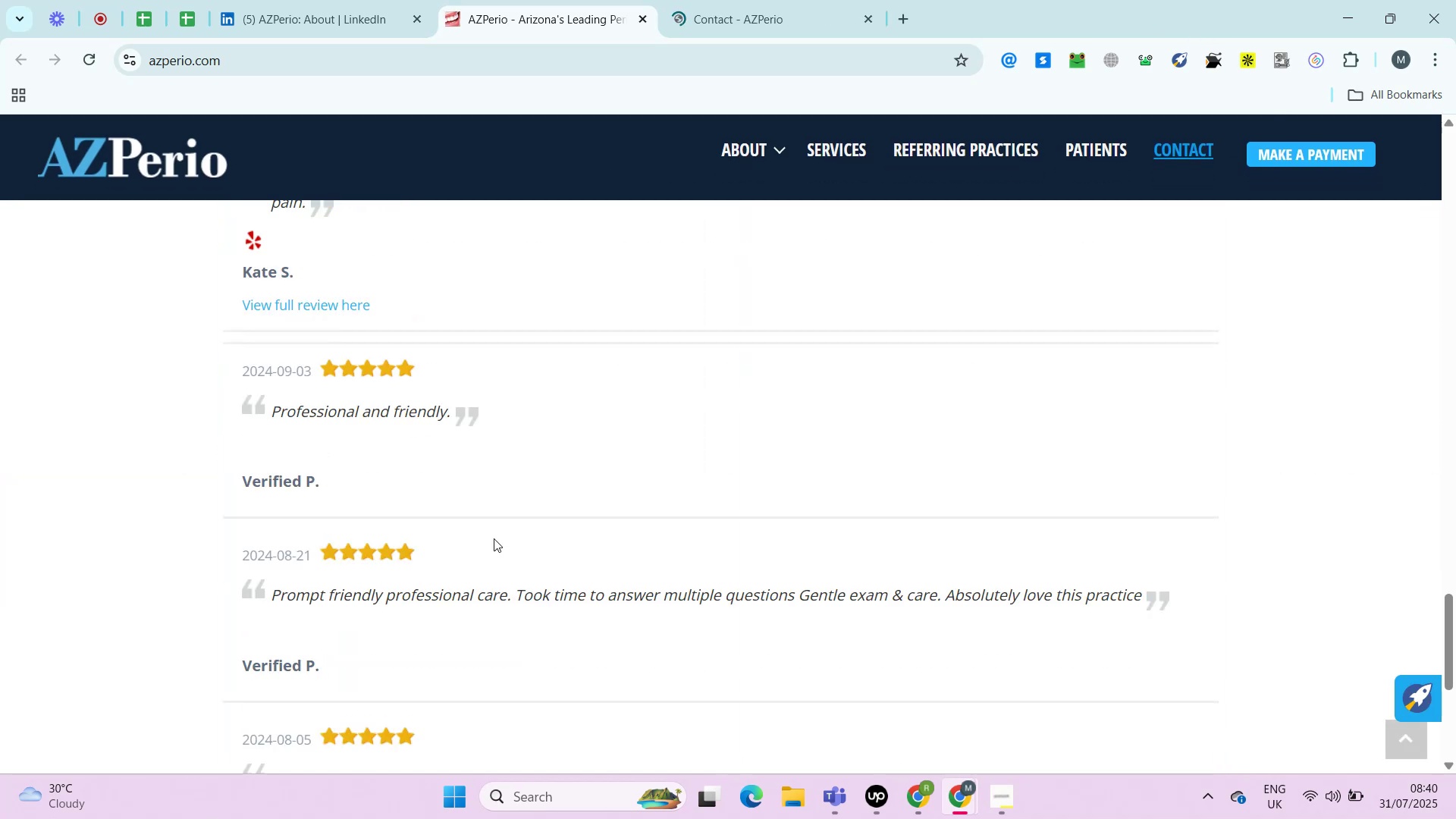 
left_click([1231, 199])
 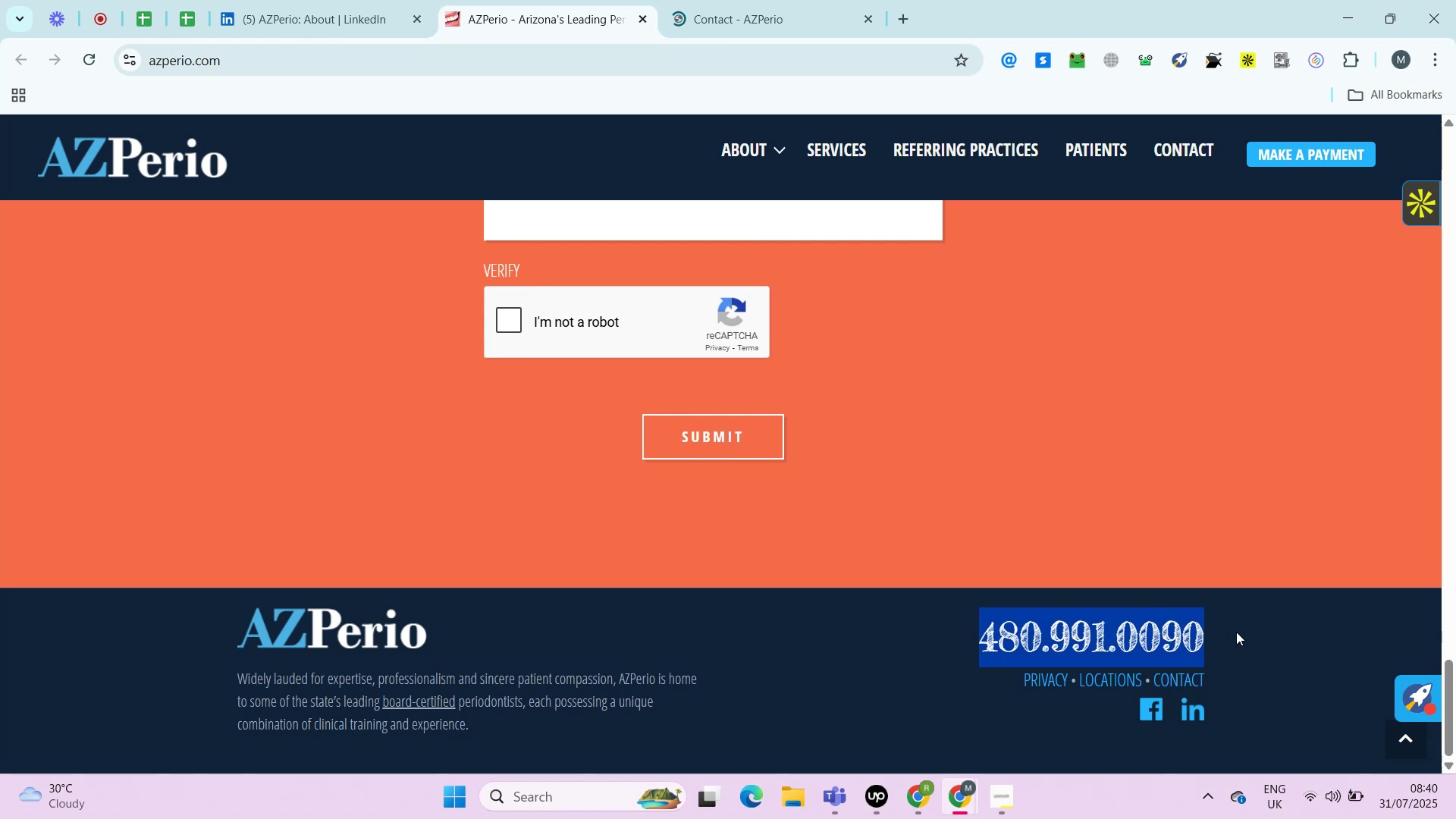 
wait(5.46)
 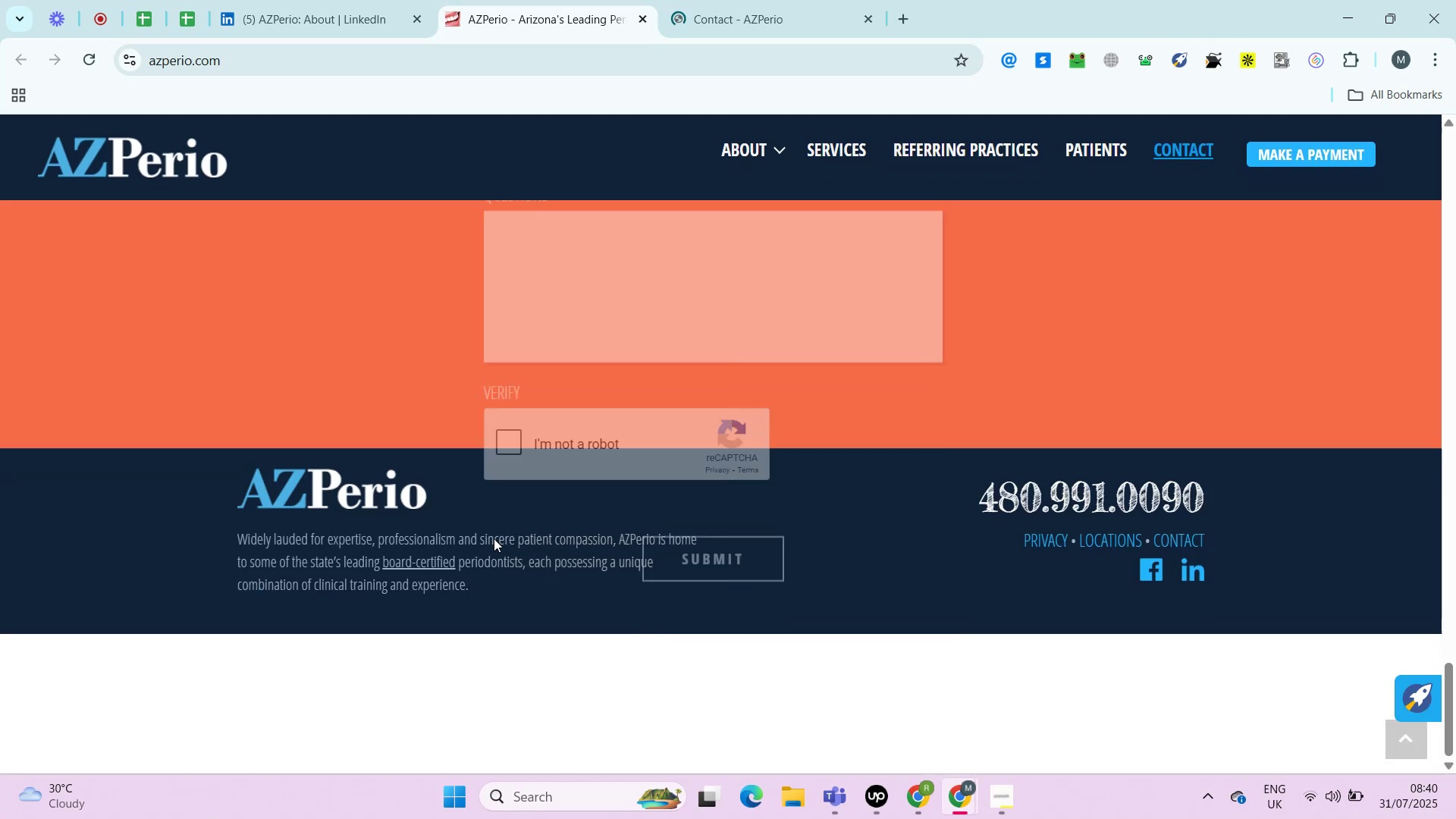 
left_click_drag(start_coordinate=[971, 636], to_coordinate=[1236, 632])
 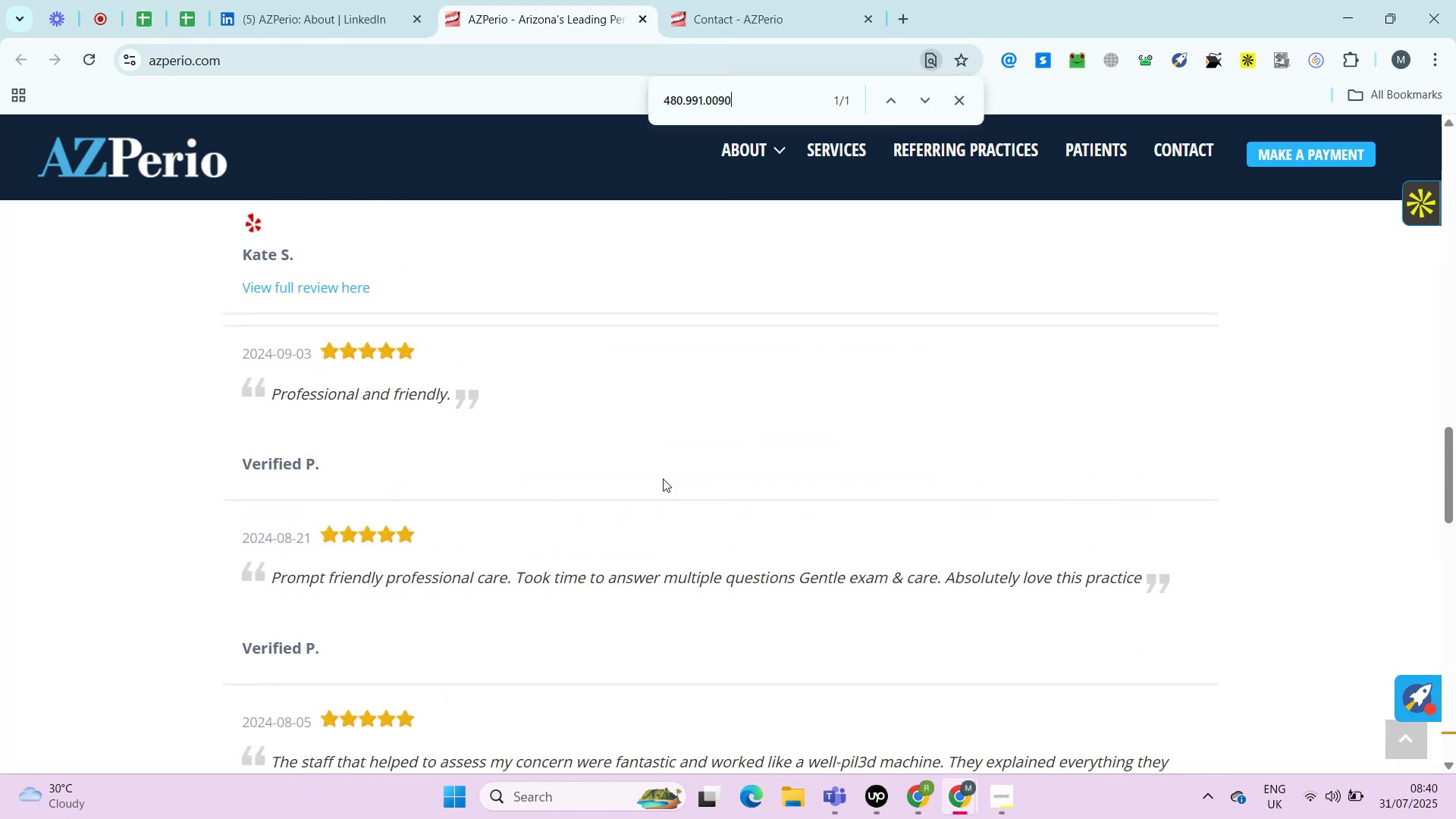 
key(Control+C)
 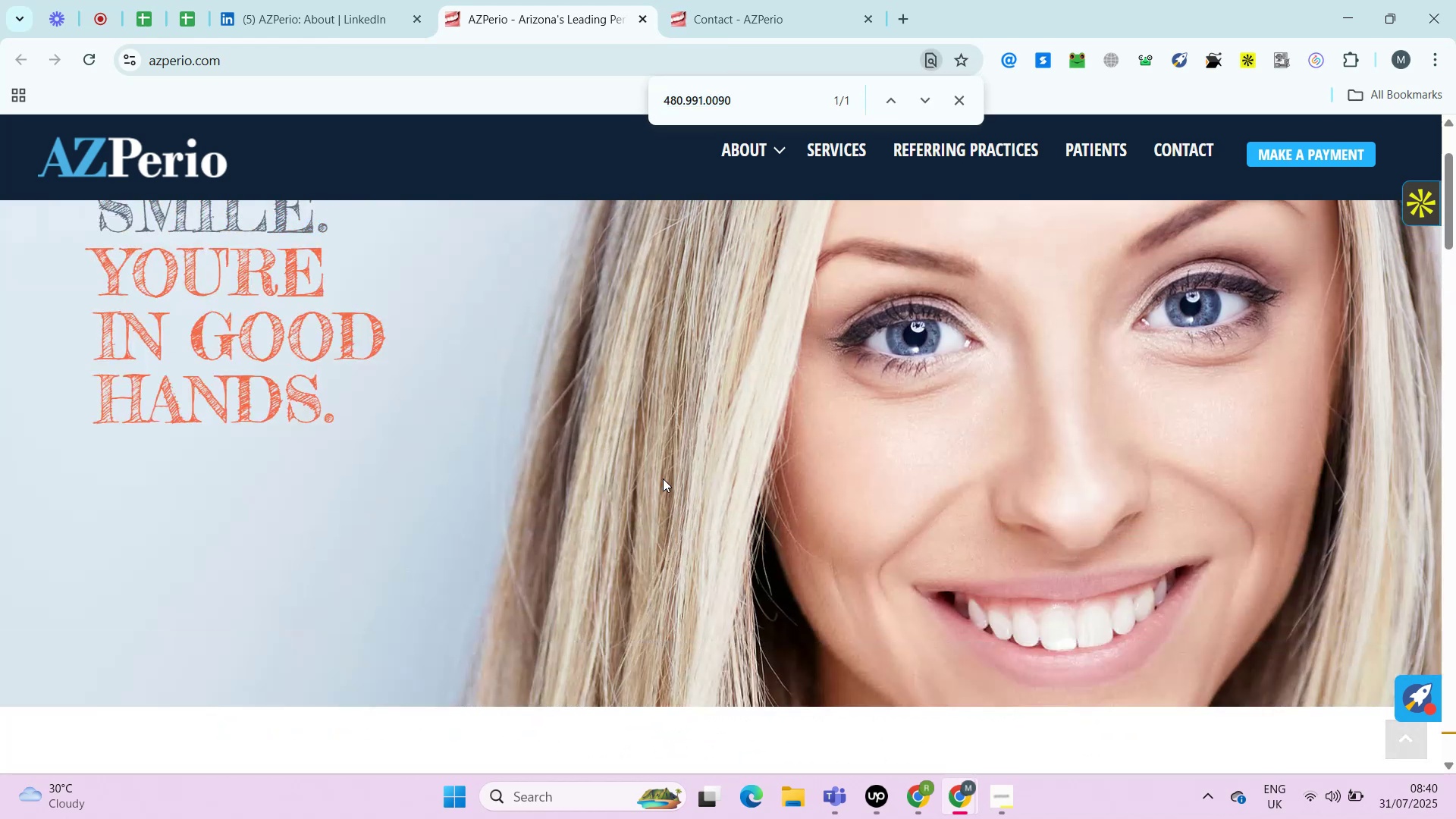 
key(Control+F)
 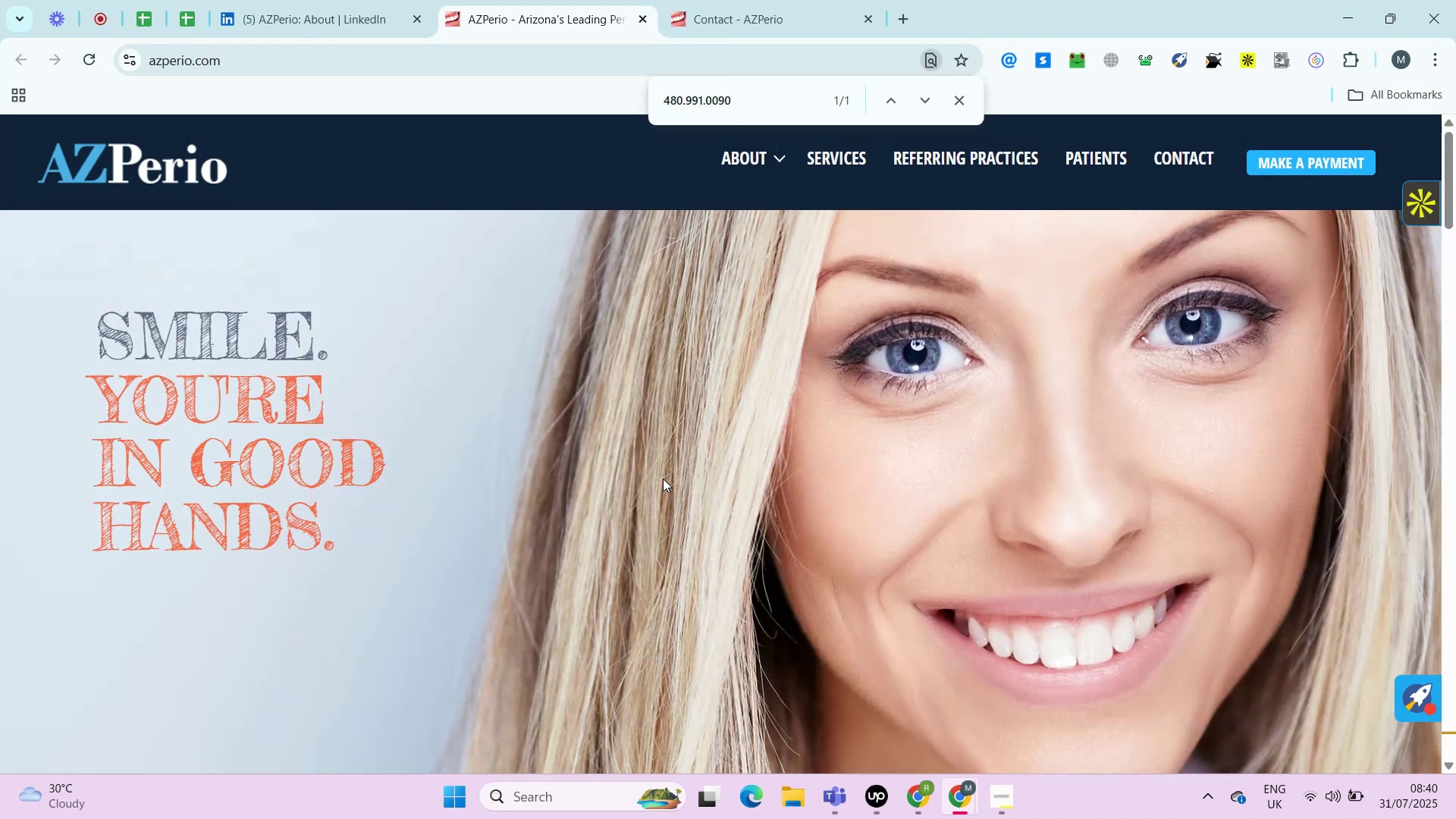 
key(Control+V)
 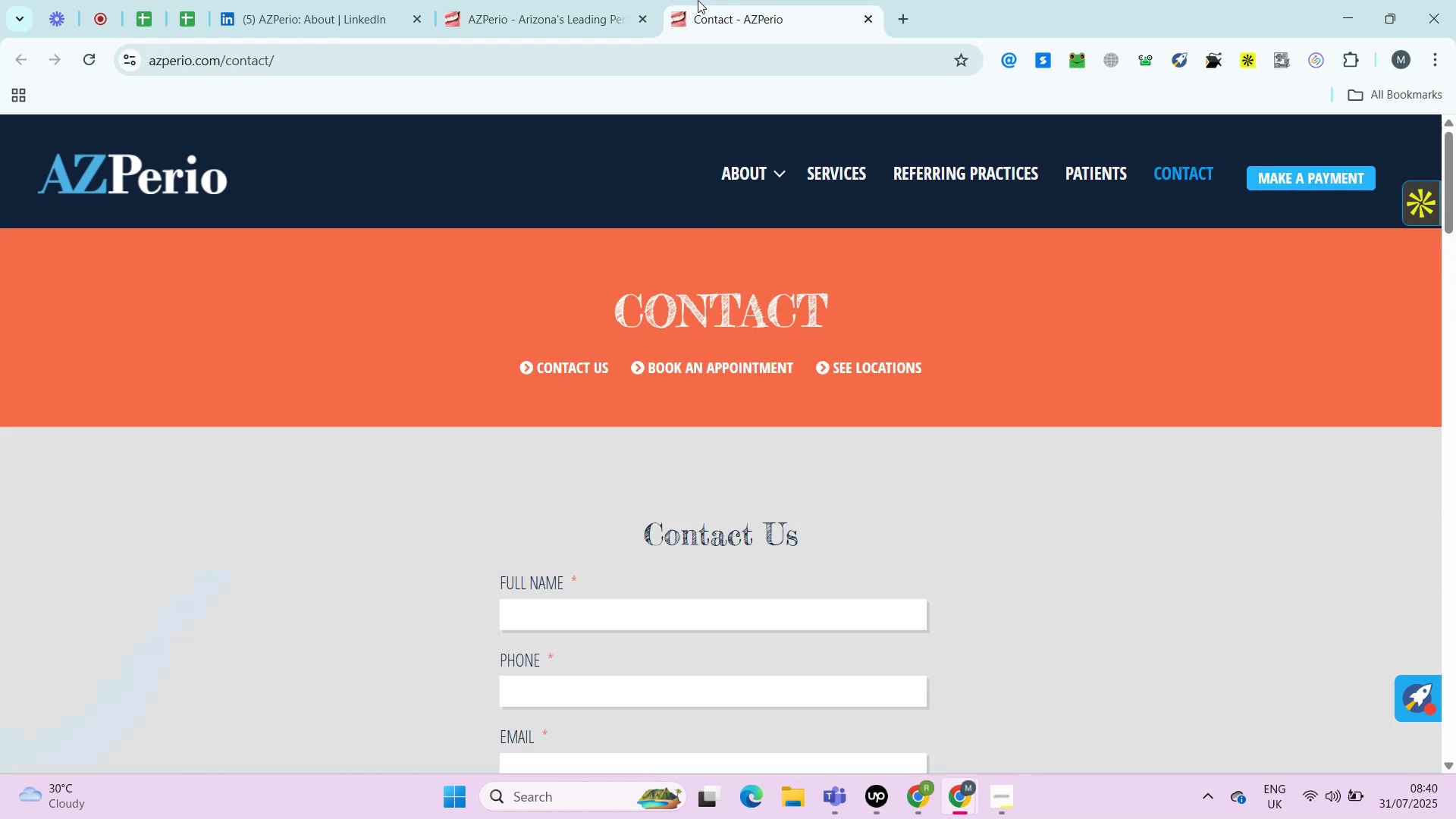 
left_click([698, 0])
 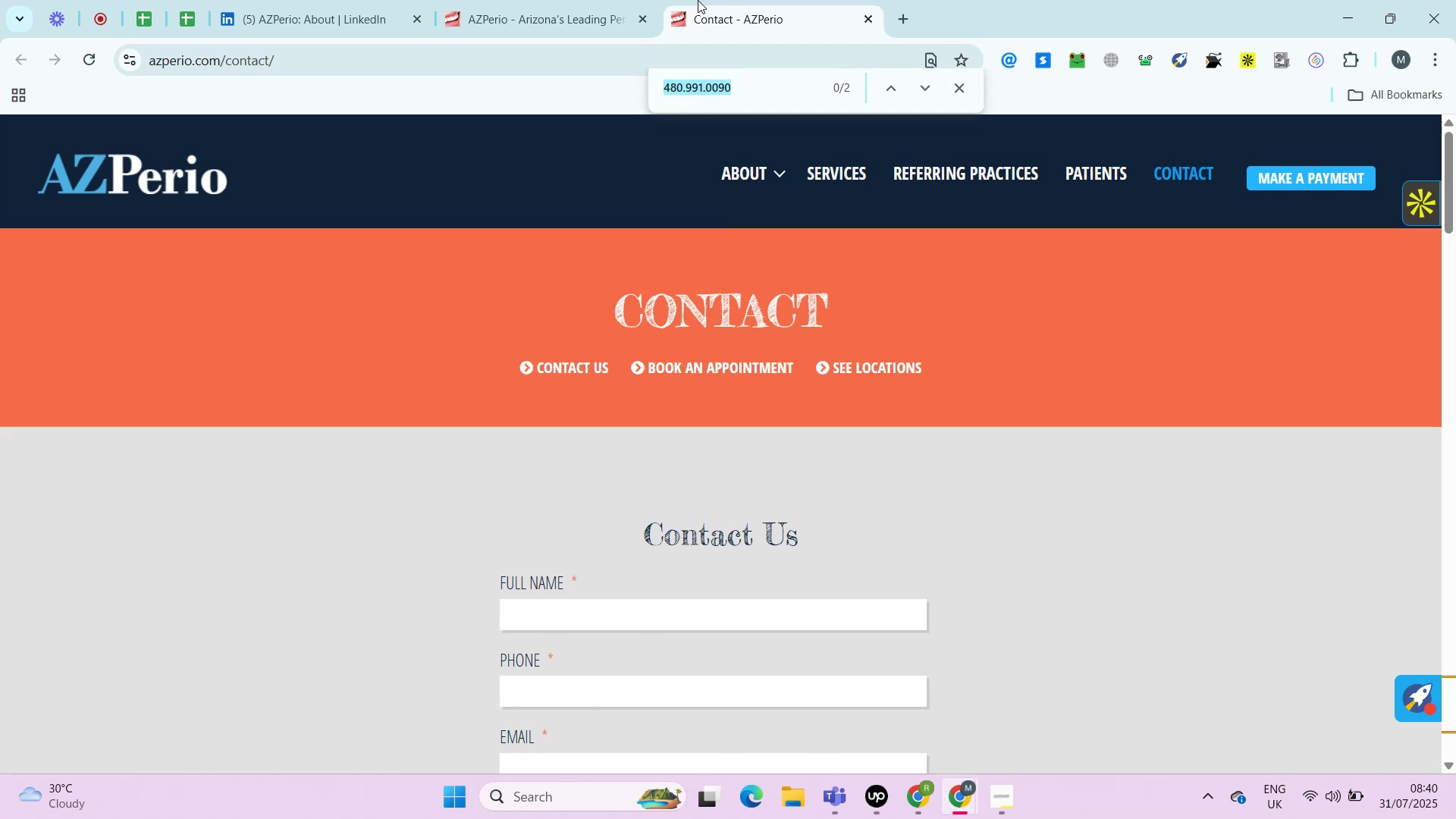 
wait(6.84)
 